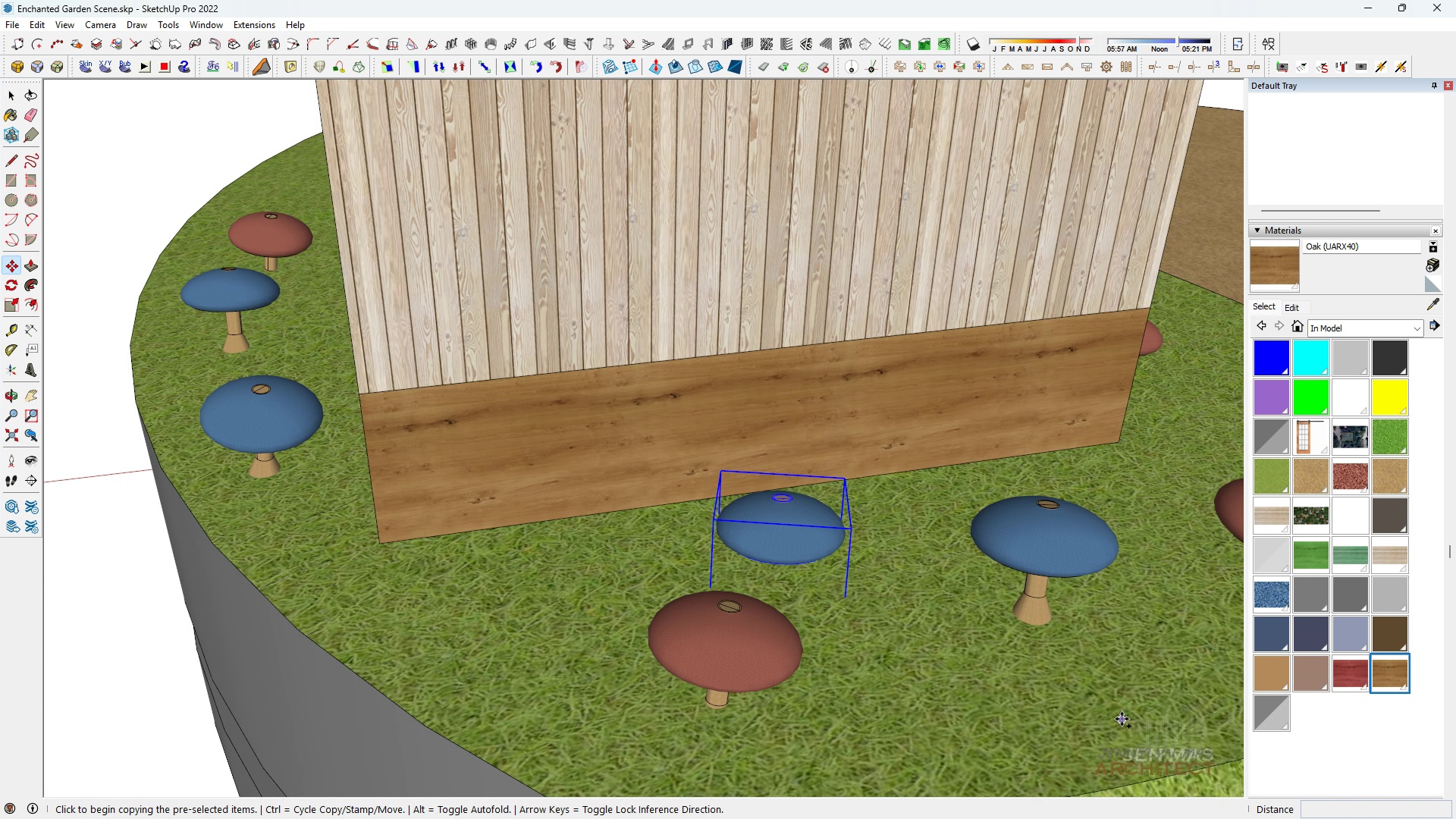 
left_click_drag(start_coordinate=[1122, 719], to_coordinate=[1115, 717])
 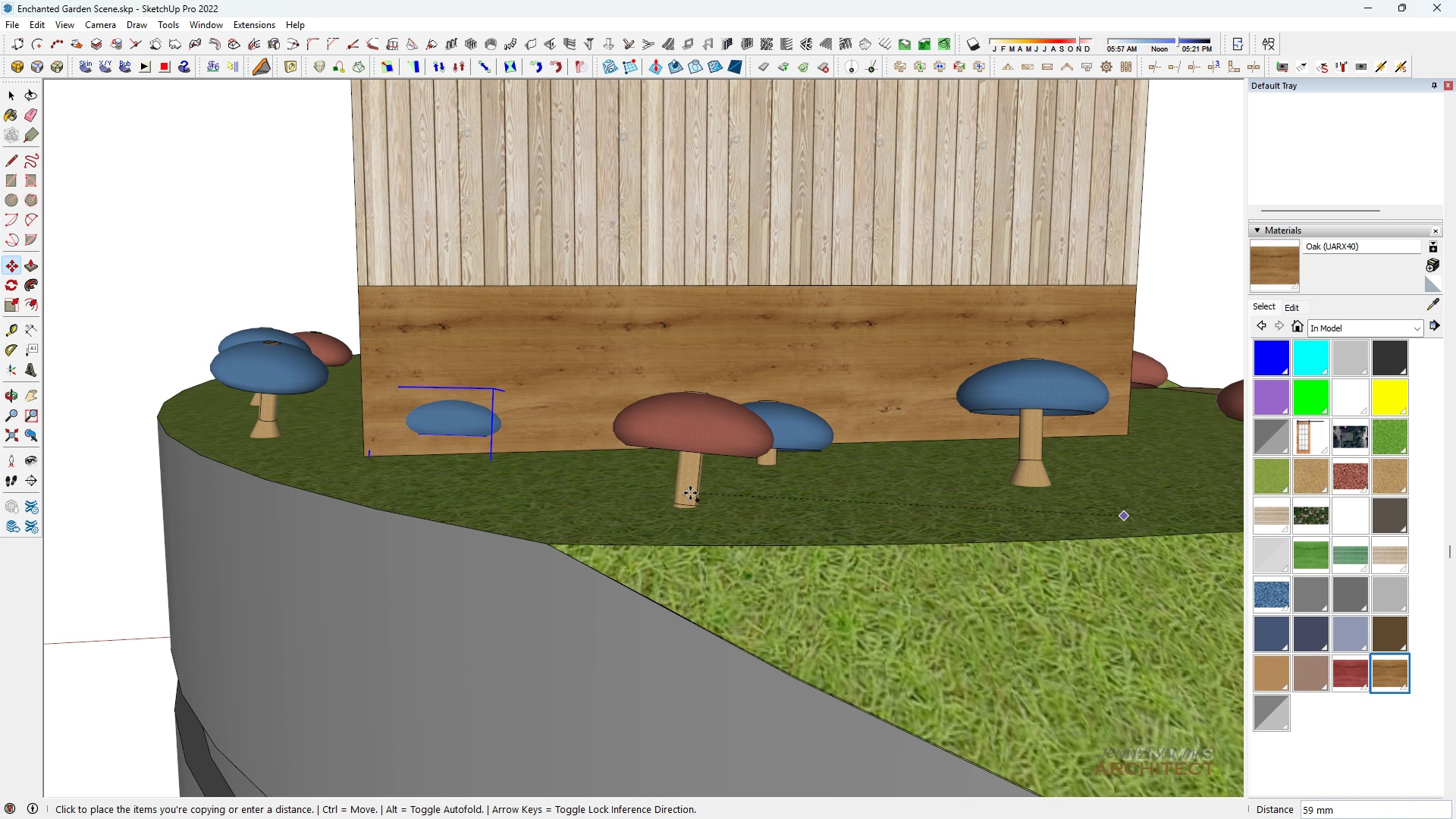 
left_click([689, 499])
 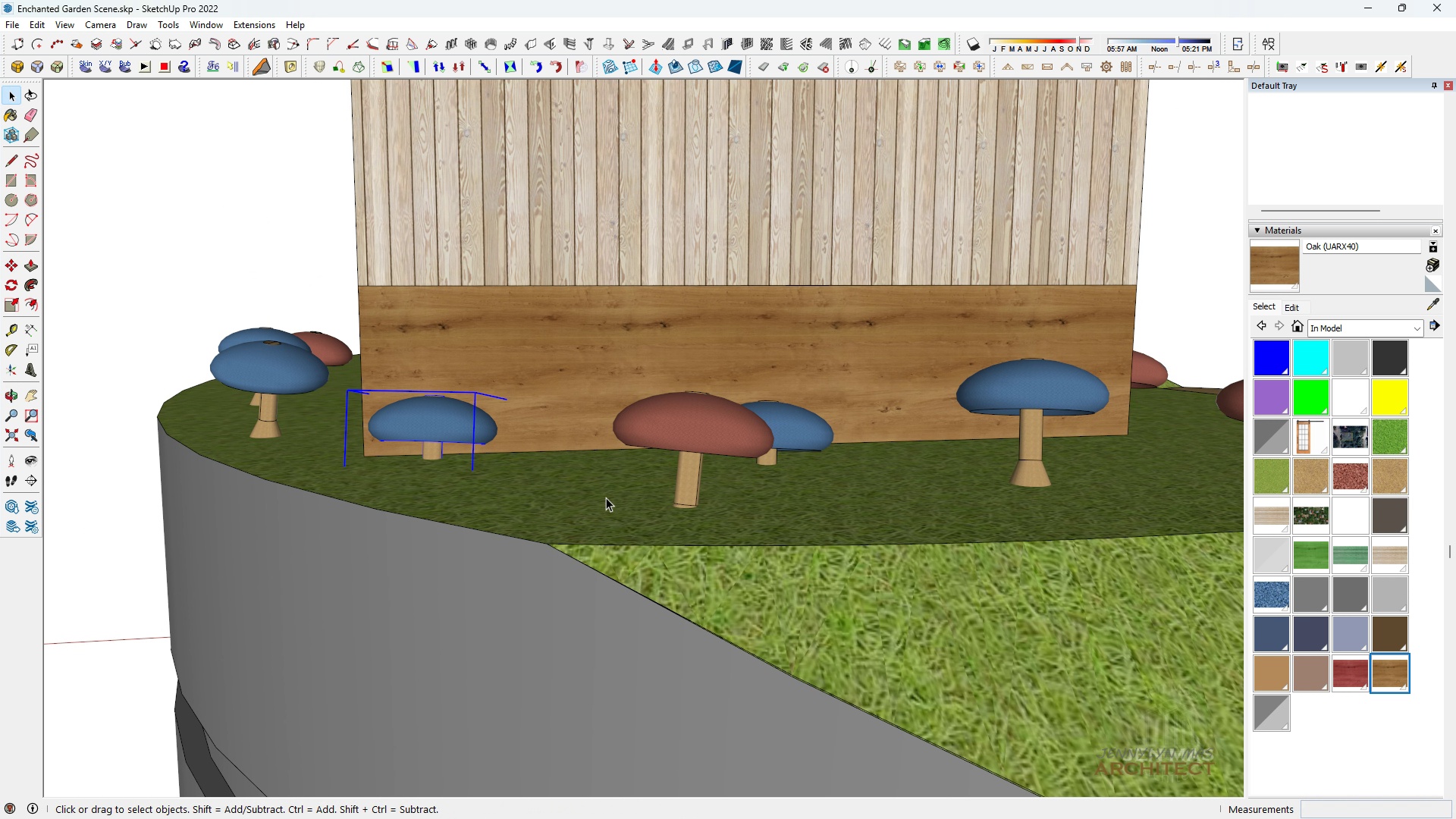 
key(Space)
 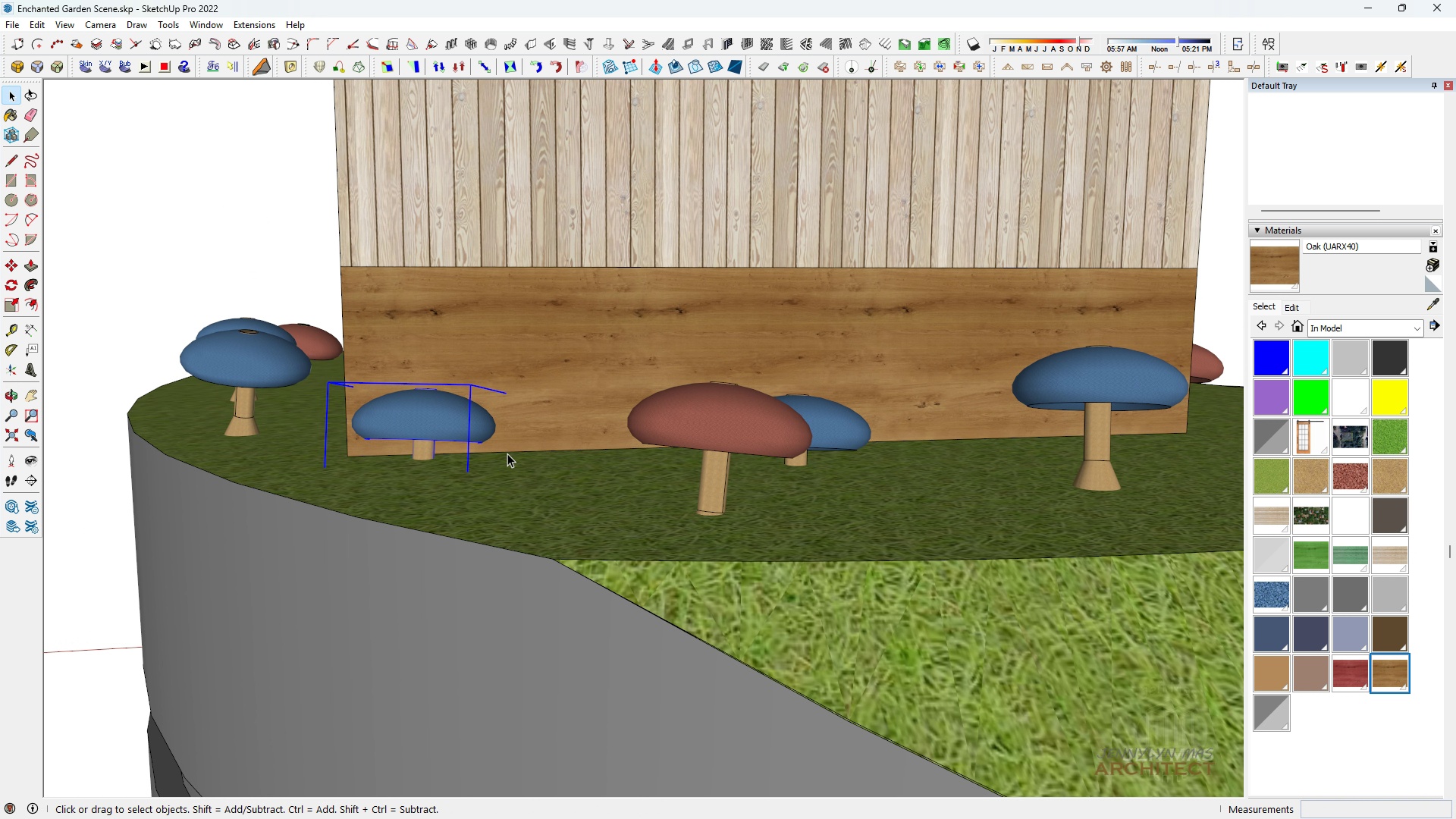 
scroll: coordinate [507, 453], scroll_direction: up, amount: 5.0
 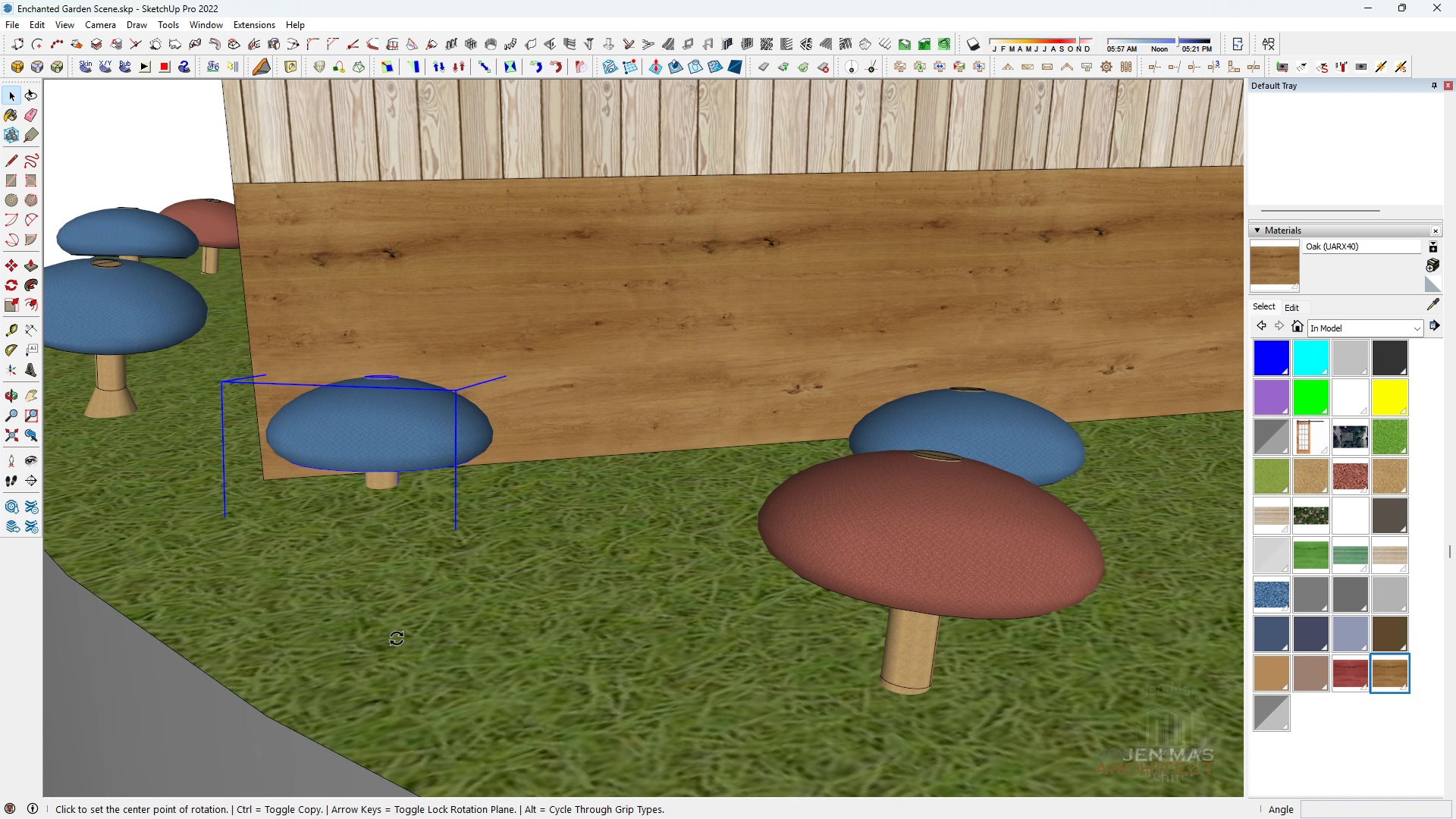 
key(Q)
 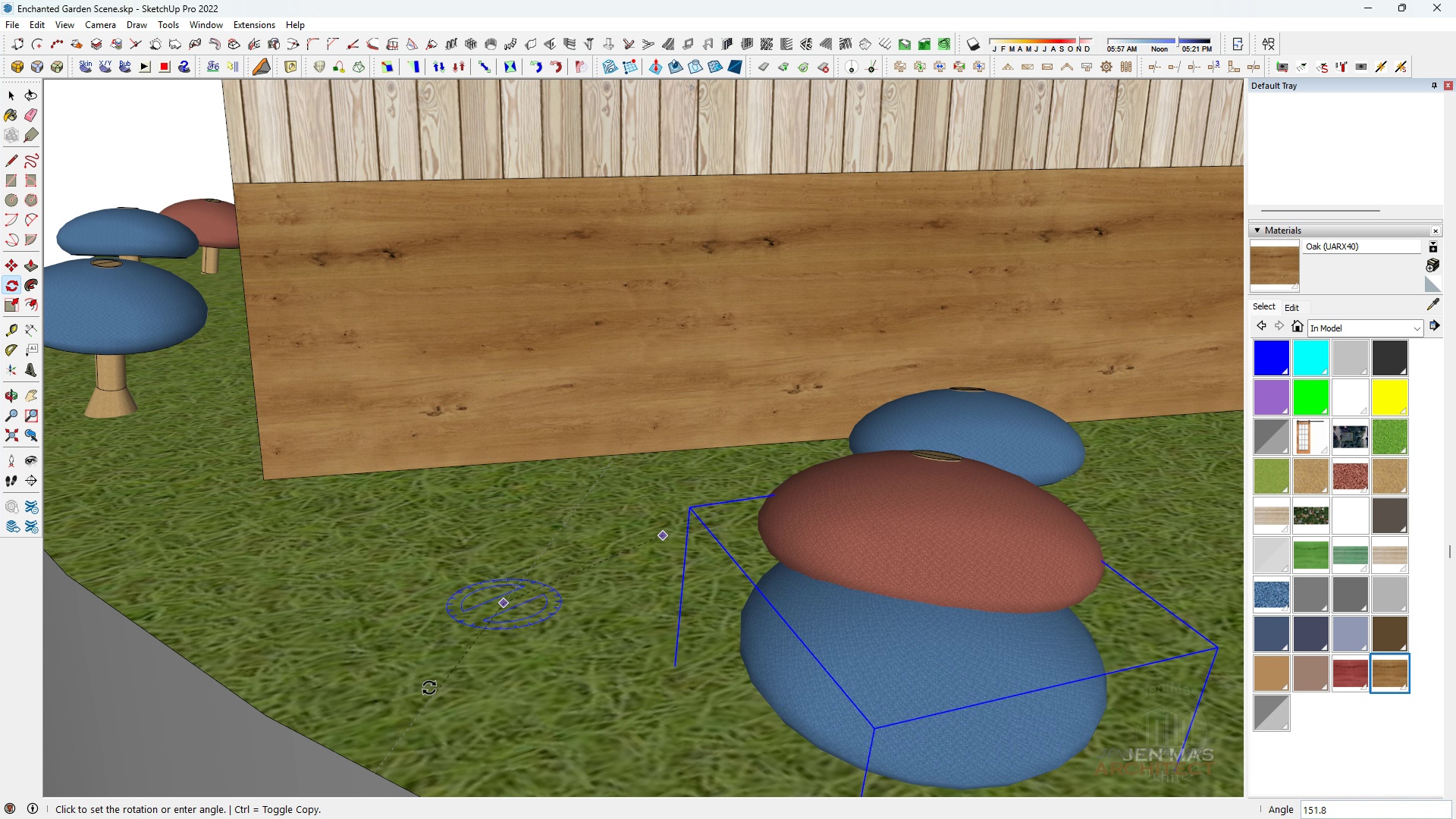 
left_click([375, 647])
 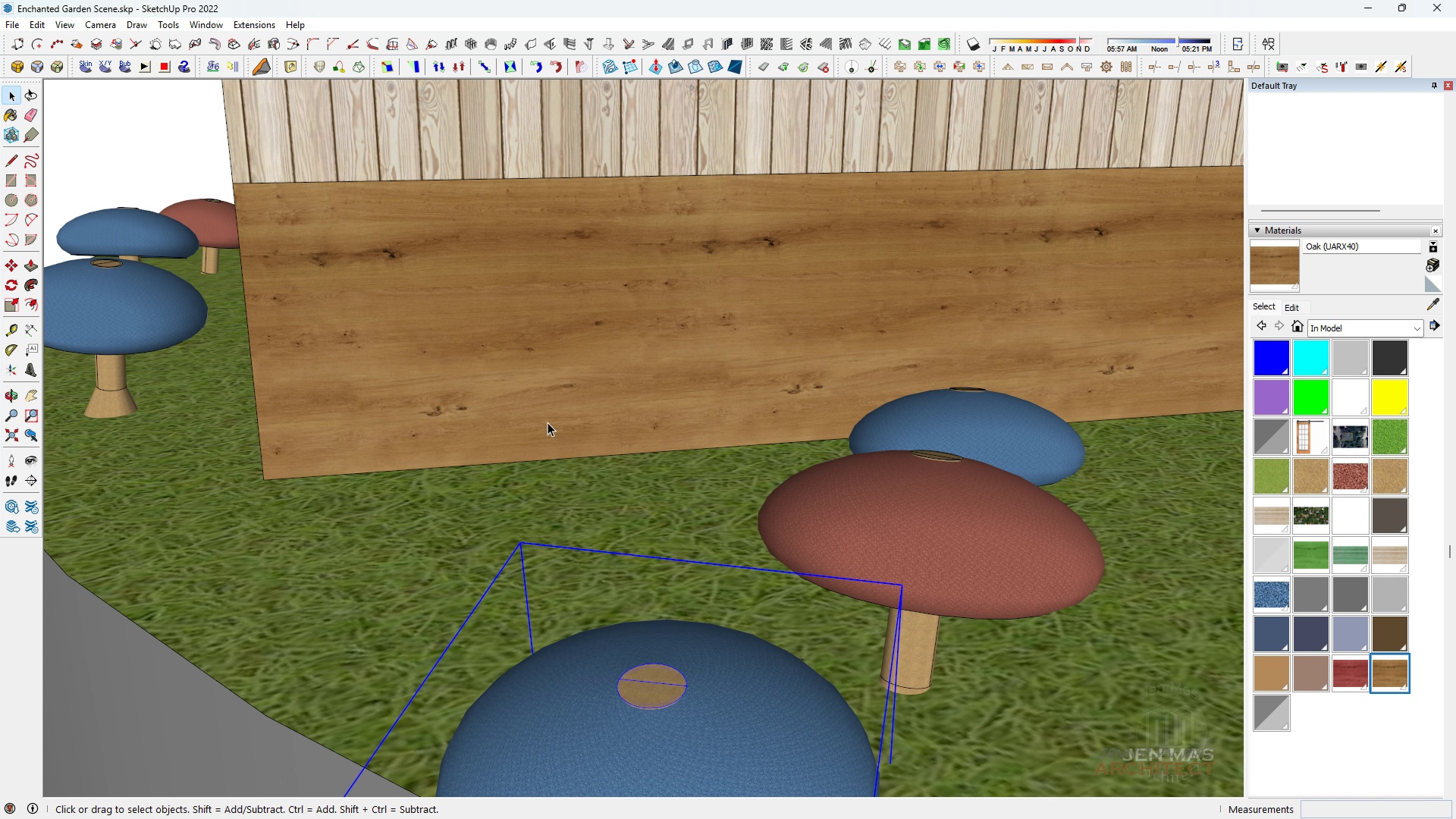 
key(Space)
 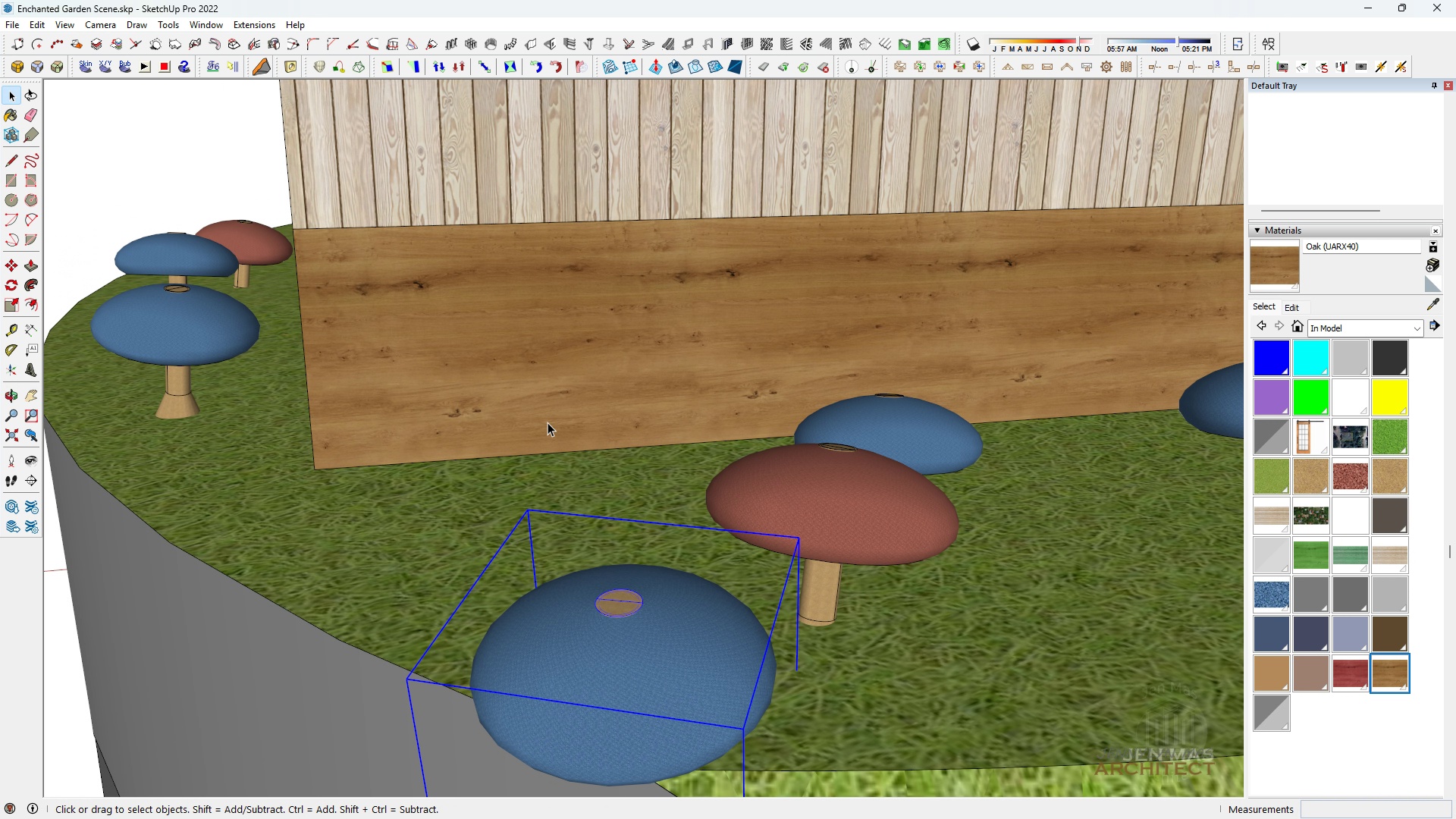 
scroll: coordinate [731, 587], scroll_direction: down, amount: 2.0
 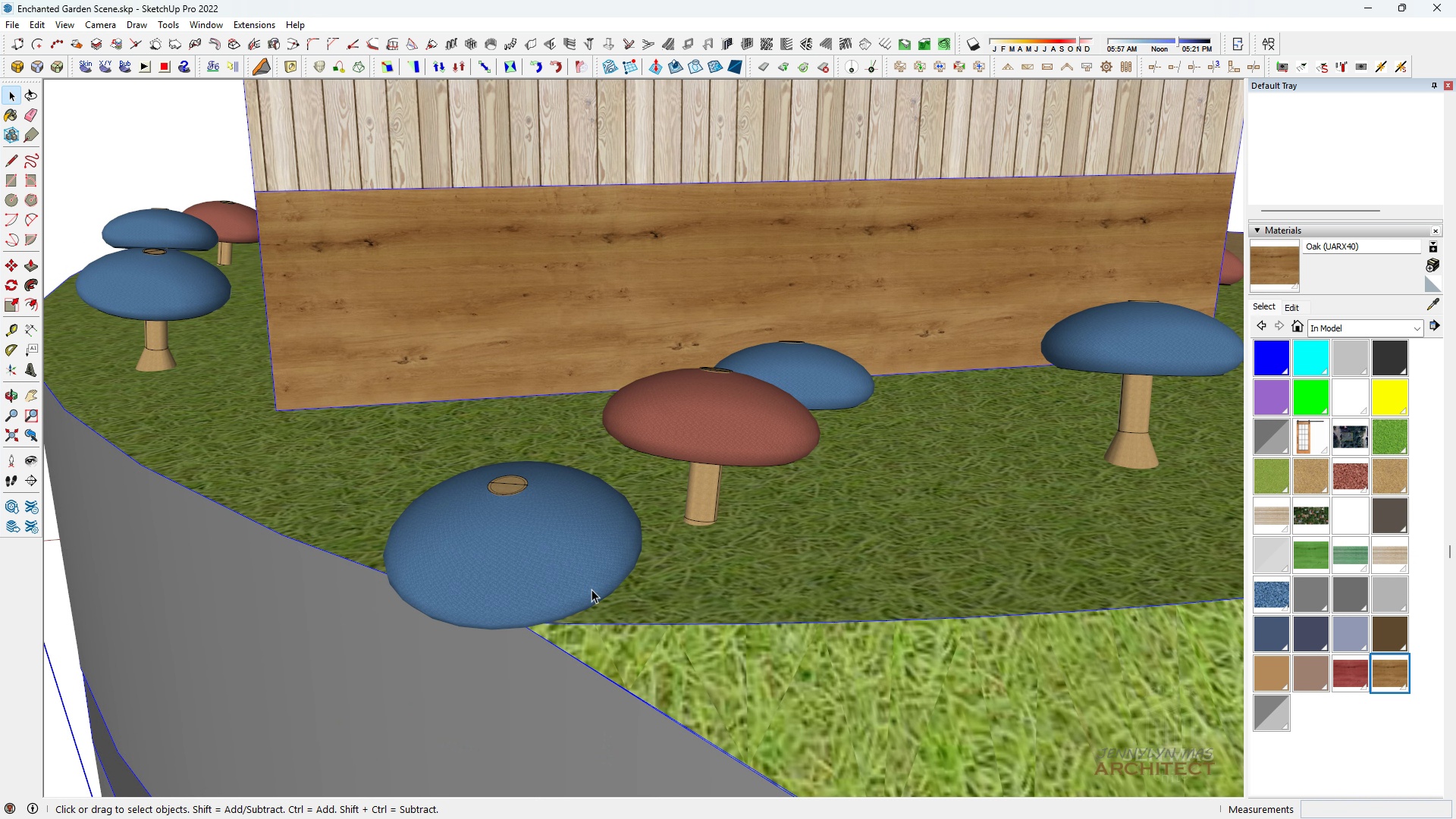 
key(N)
 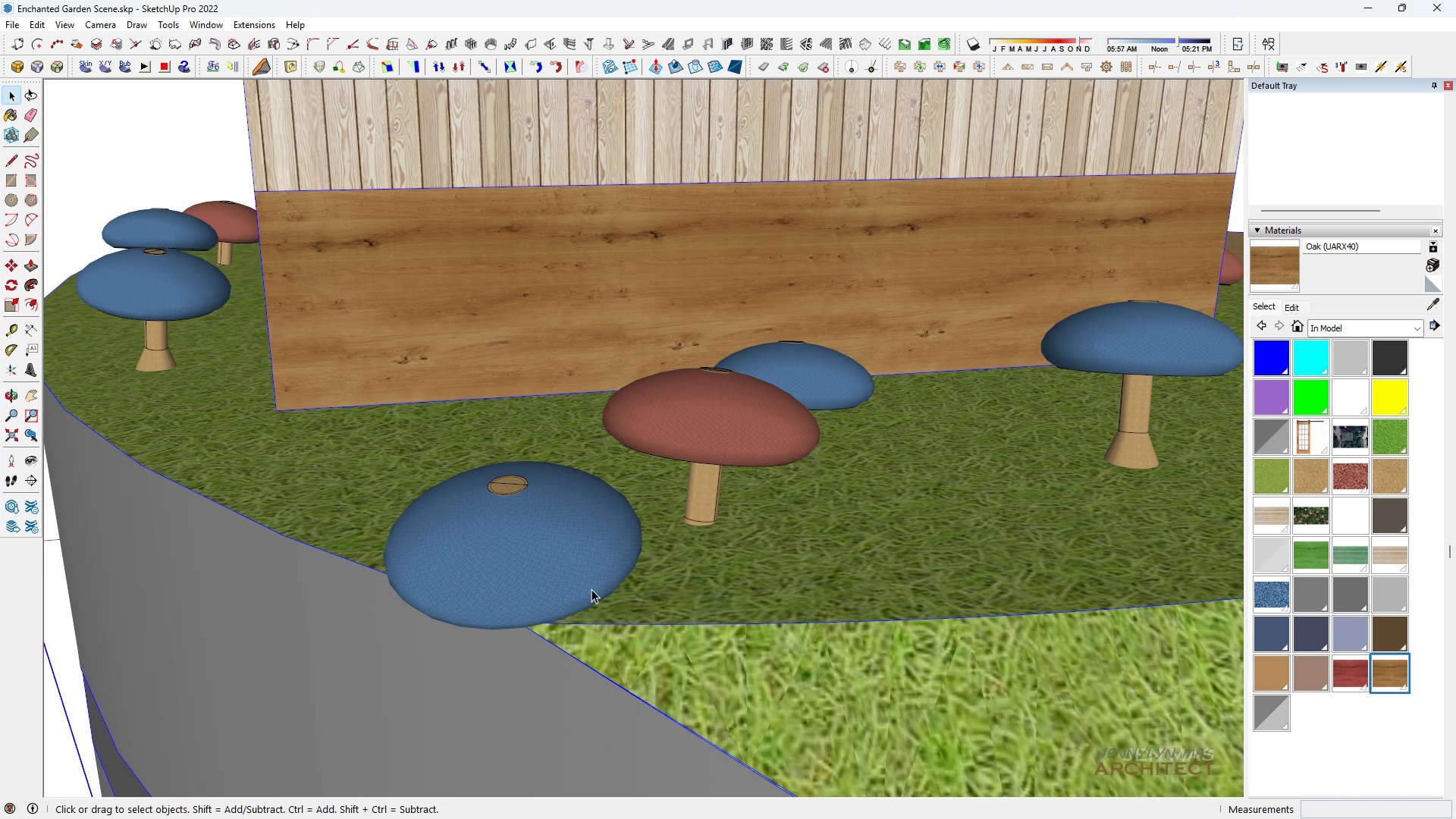 
left_click([494, 581])
 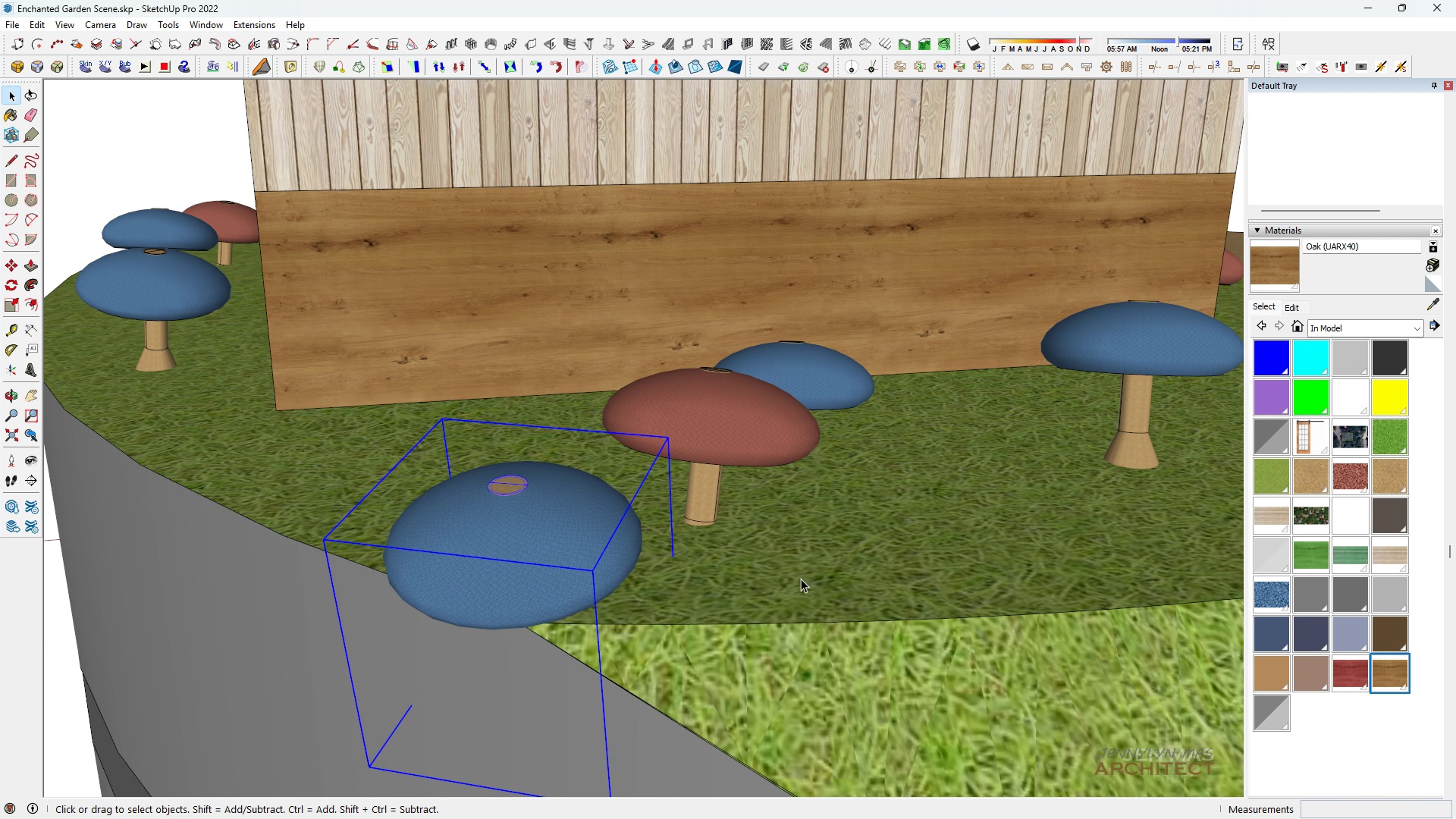 
type(nn)
 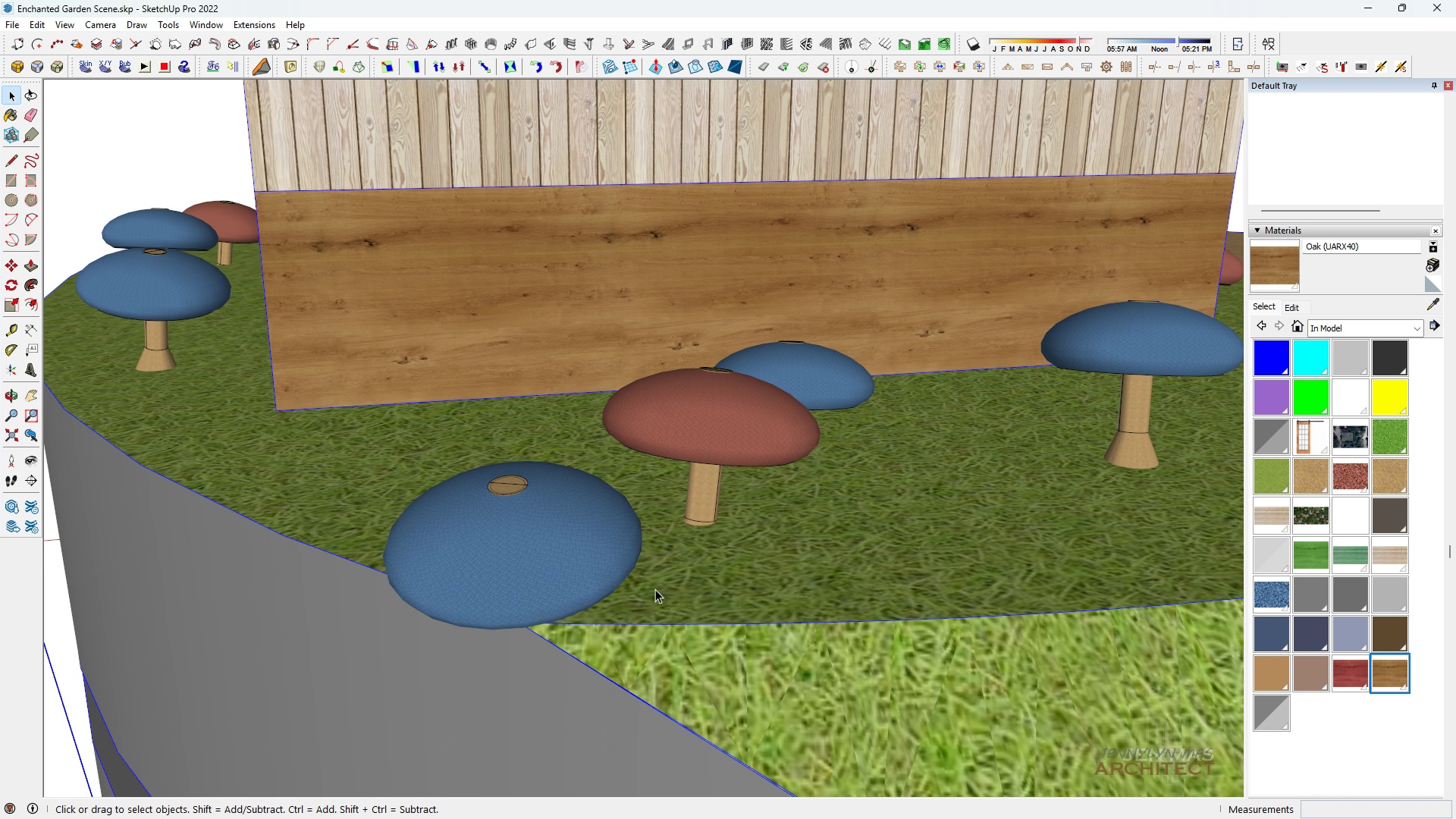 
left_click([655, 589])
 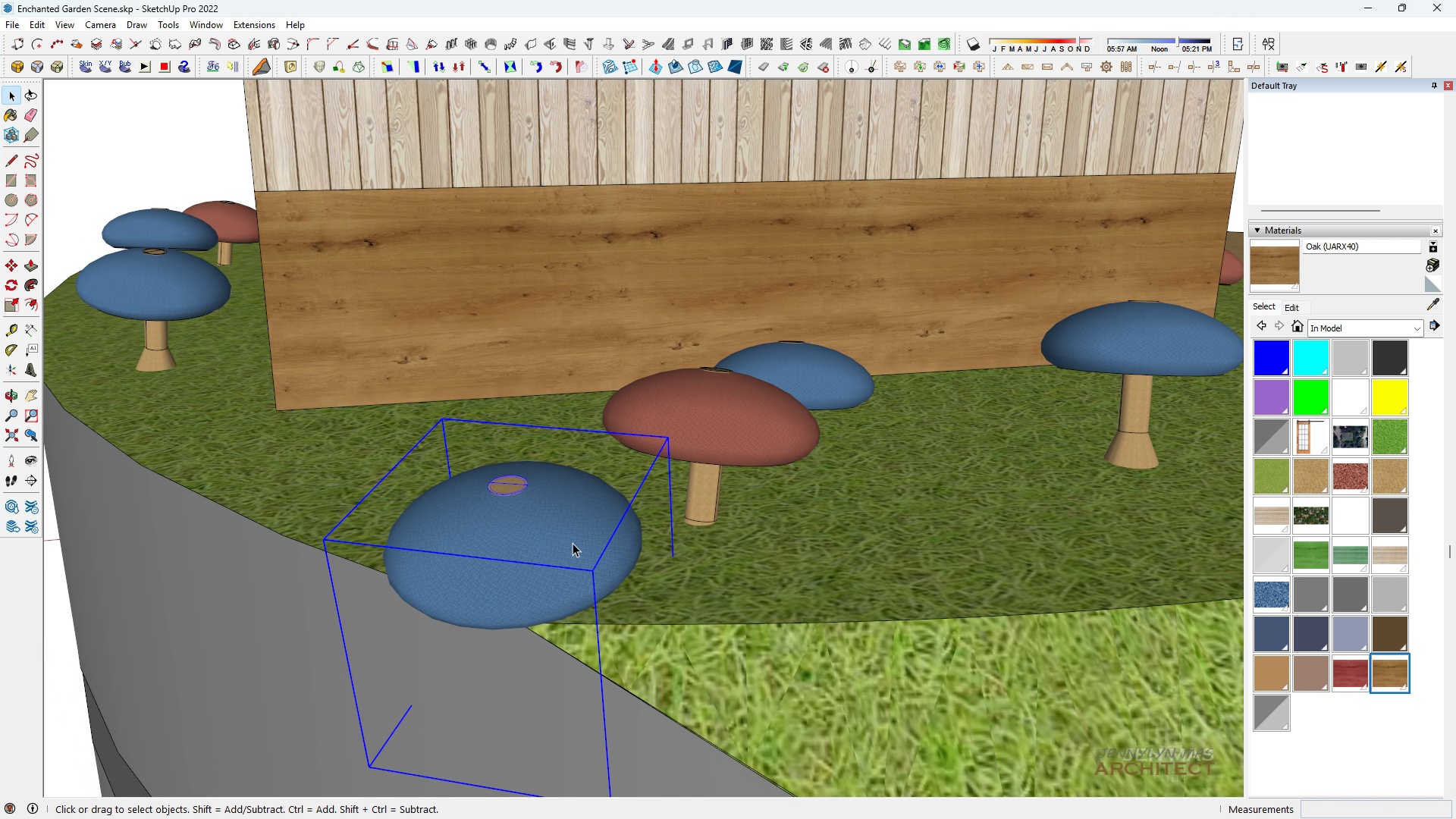 
key(Space)
 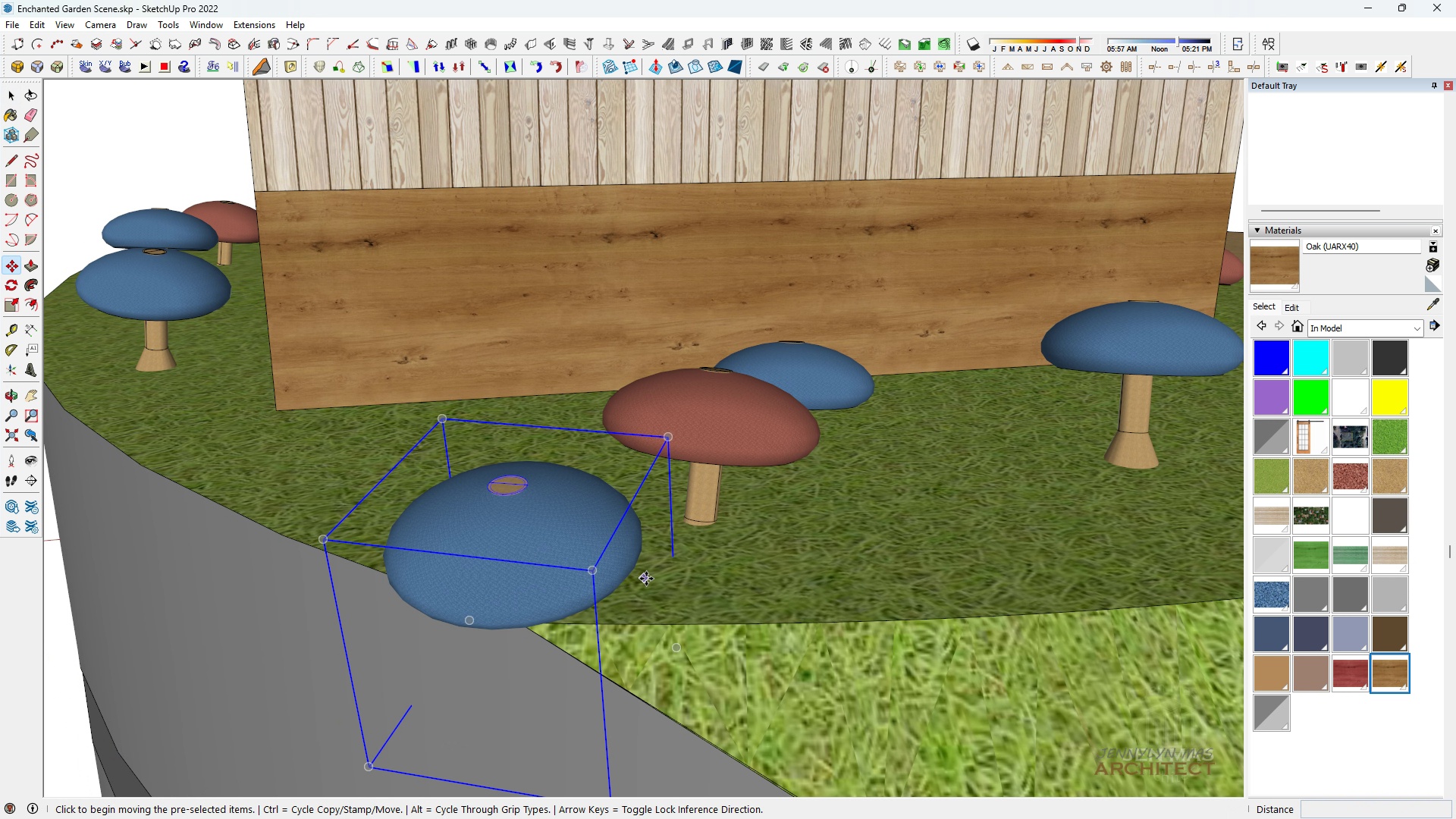 
key(M)
 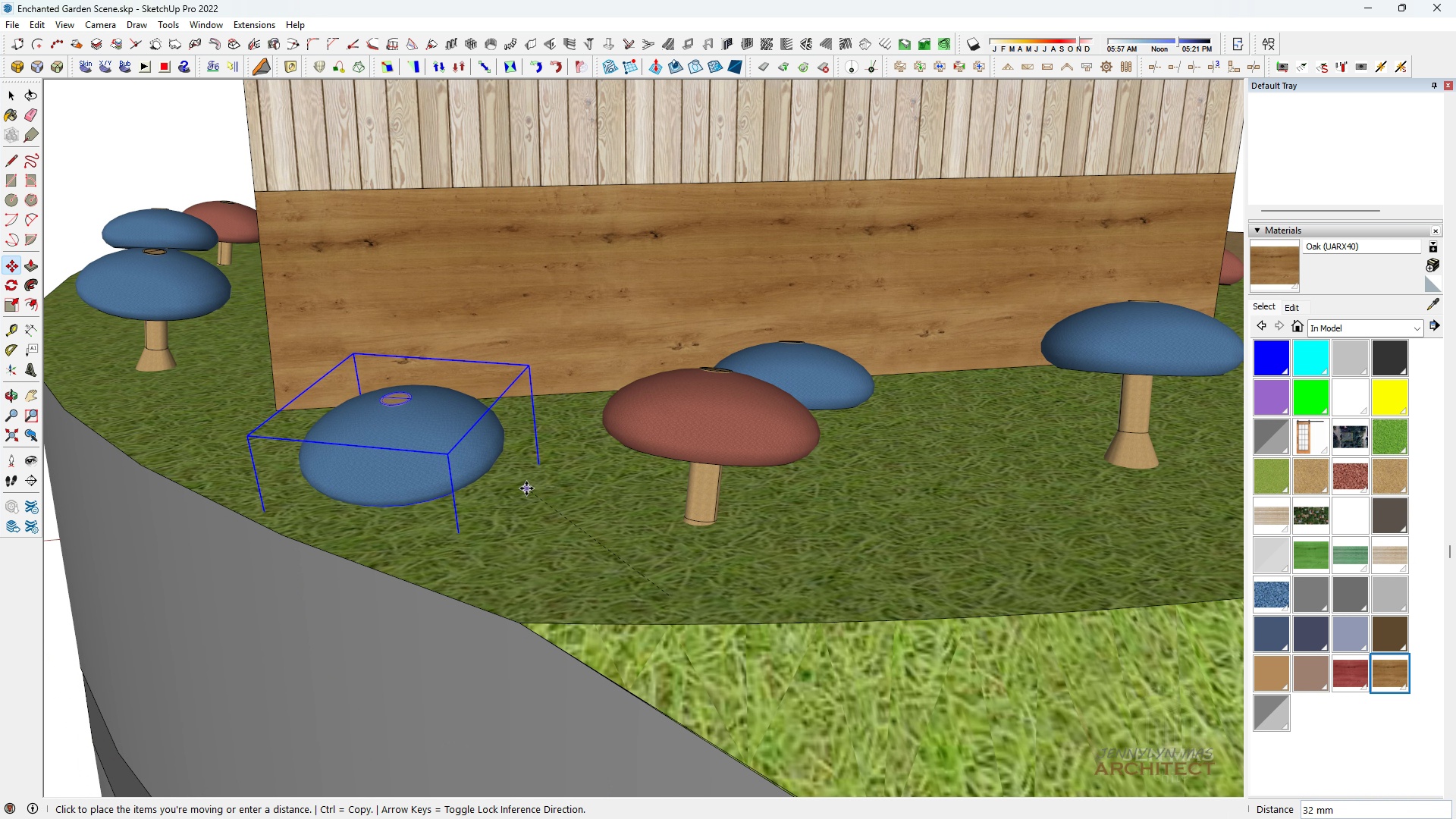 
left_click([528, 488])
 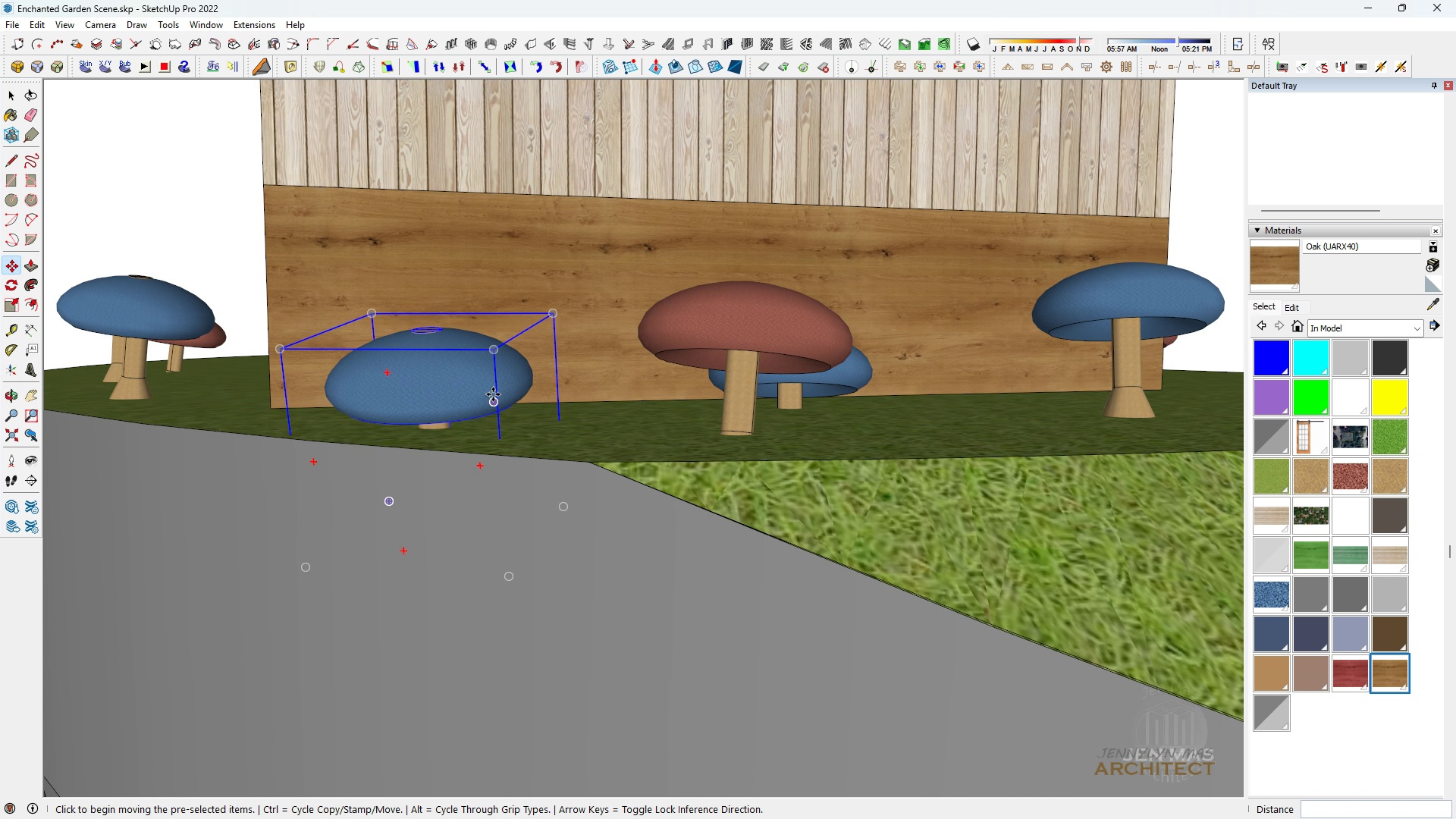 
scroll: coordinate [582, 390], scroll_direction: up, amount: 3.0
 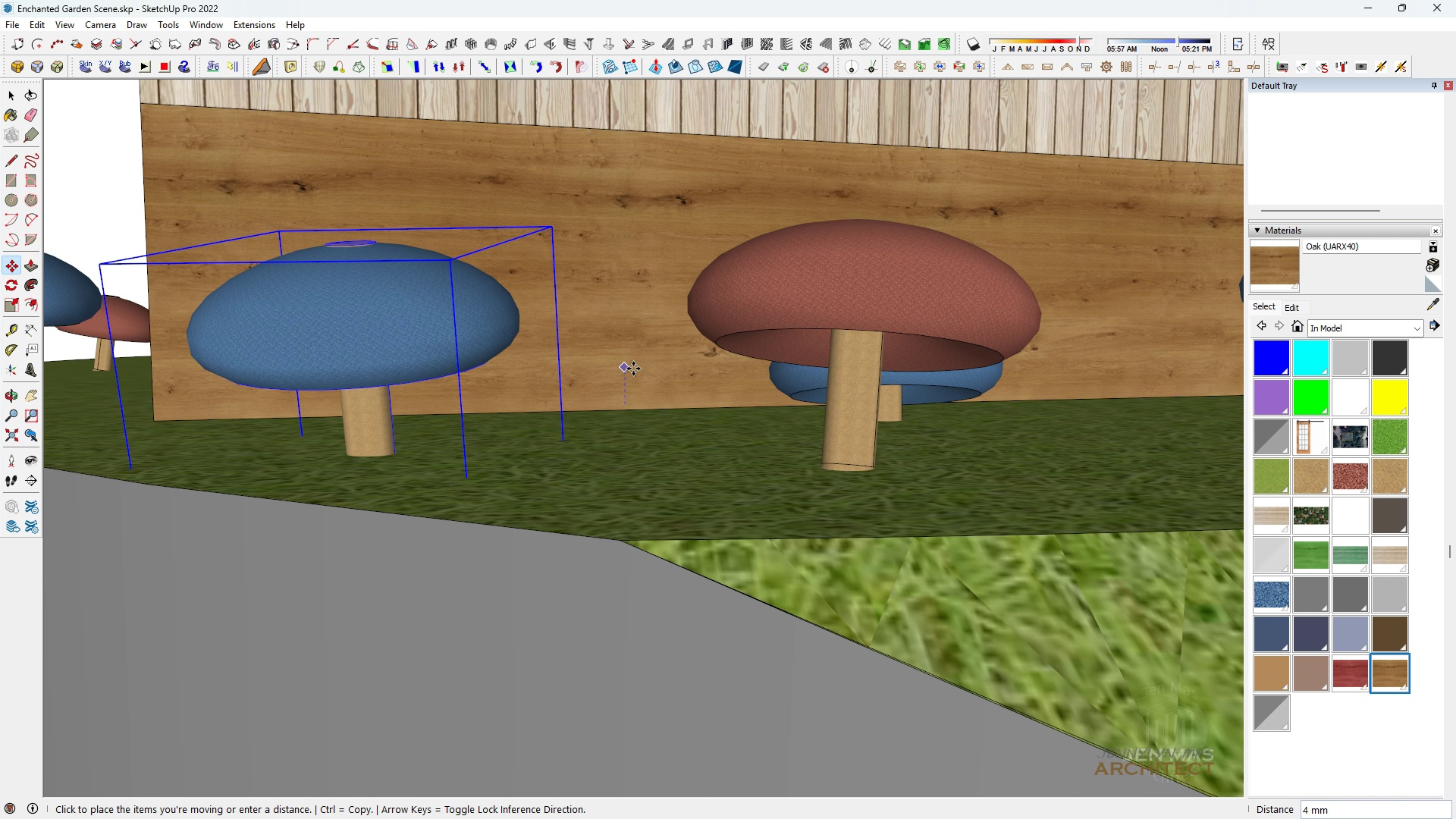 
left_click([633, 369])
 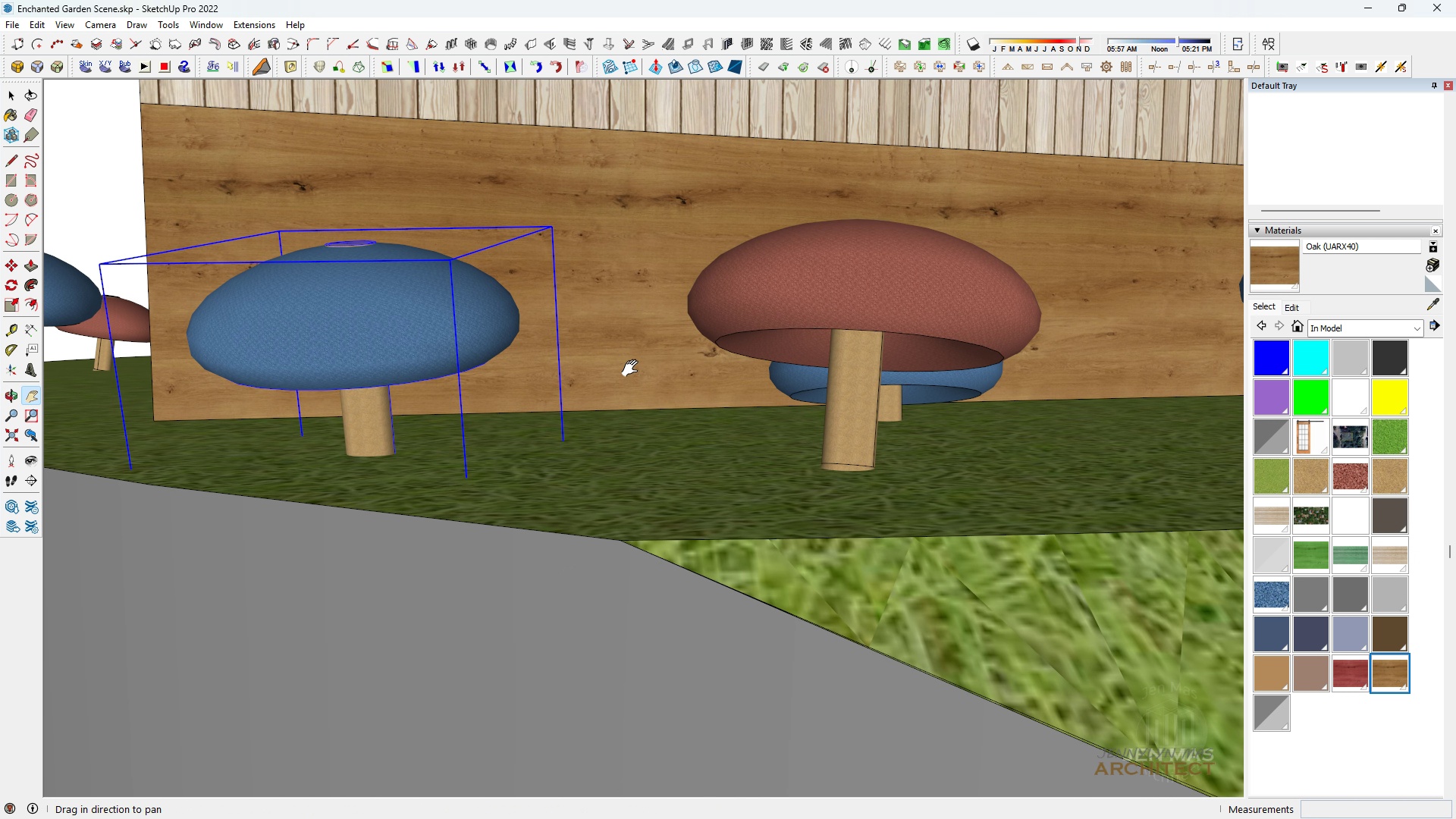 
type(hhhhhh  h hhh )
 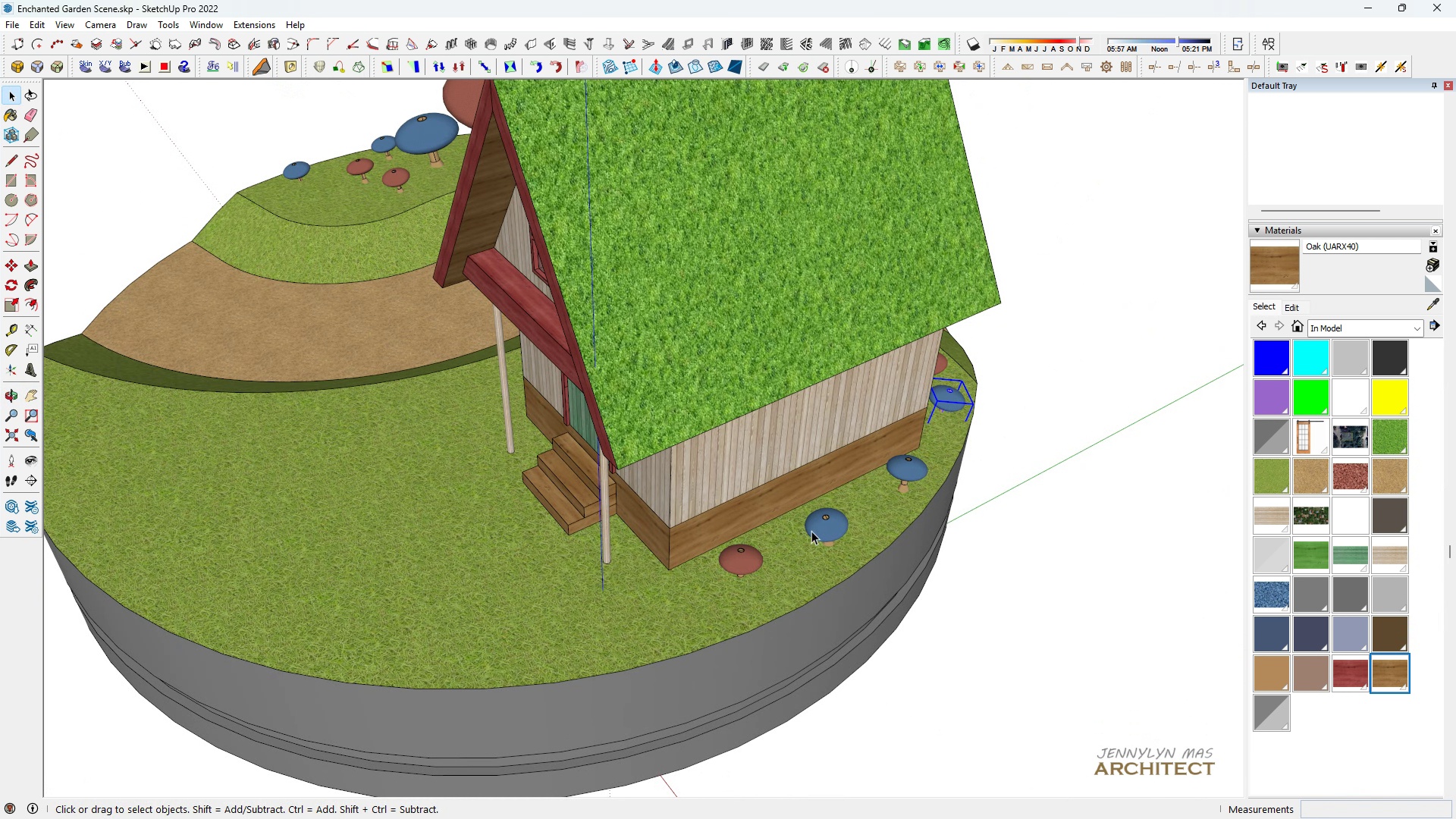 
scroll: coordinate [828, 557], scroll_direction: down, amount: 21.0
 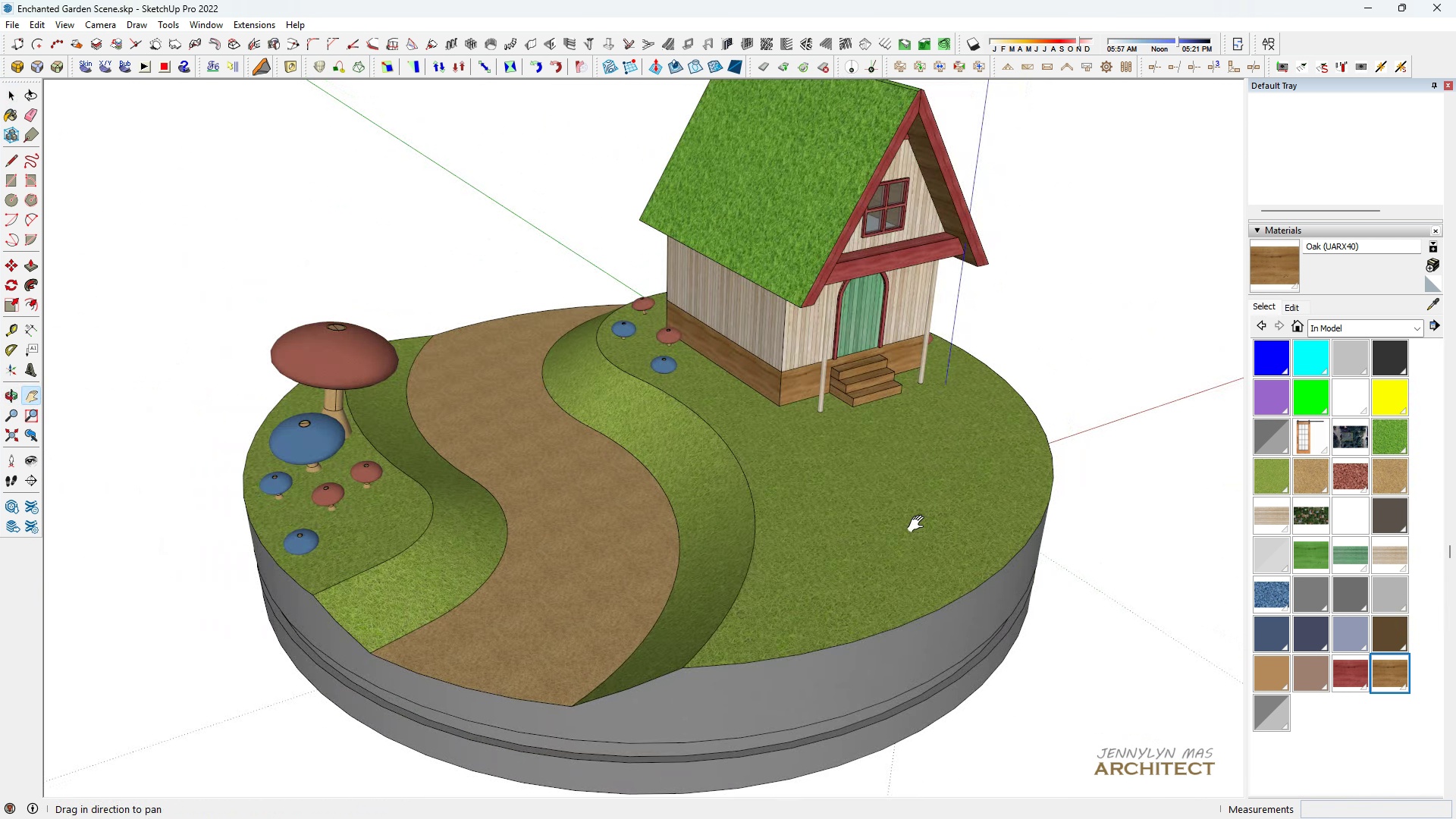 
left_click_drag(start_coordinate=[974, 513], to_coordinate=[864, 551])
 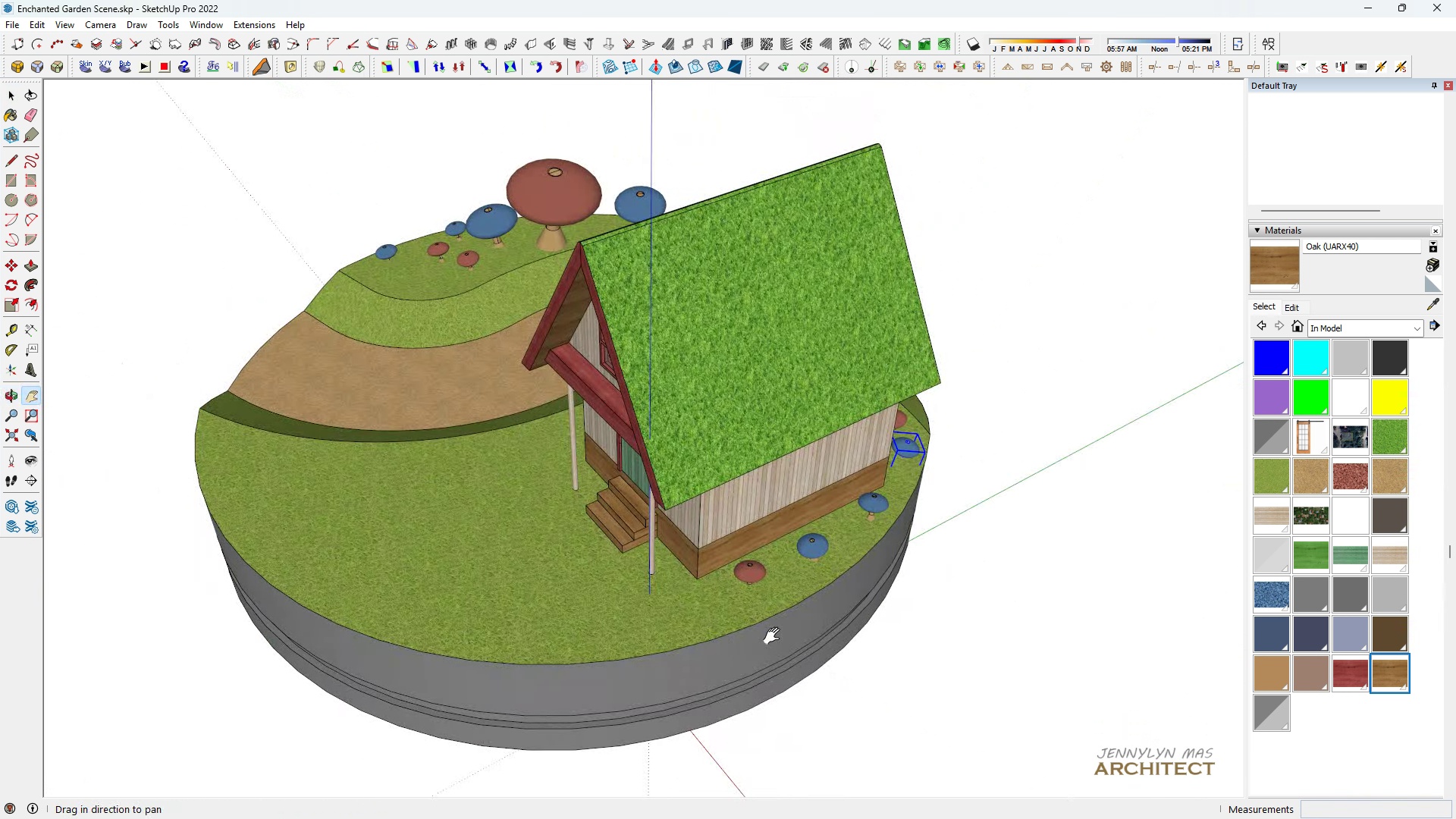 
scroll: coordinate [768, 535], scroll_direction: up, amount: 3.0
 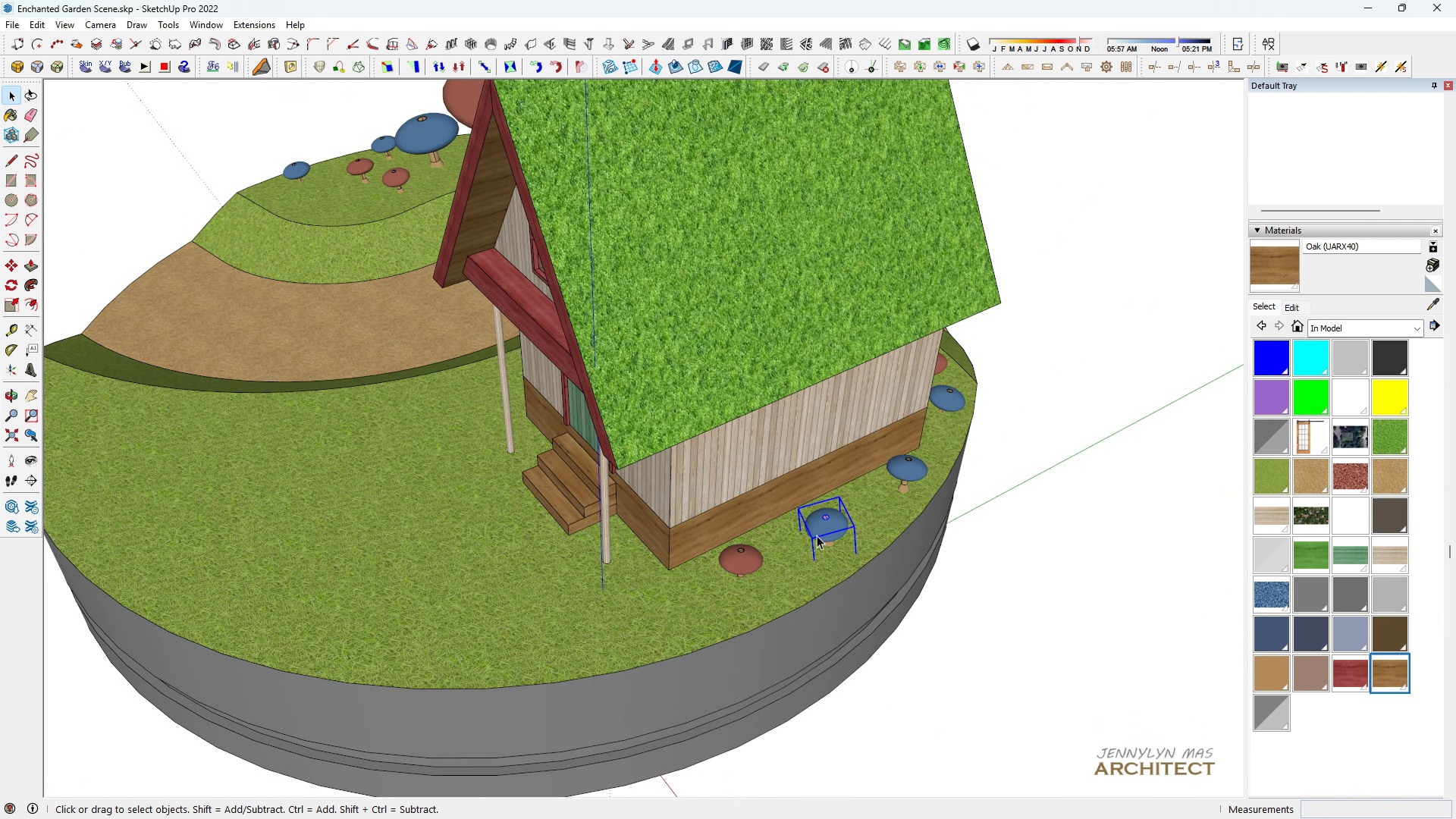 
hold_key(key=ControlLeft, duration=0.61)
left_click([756, 552])
 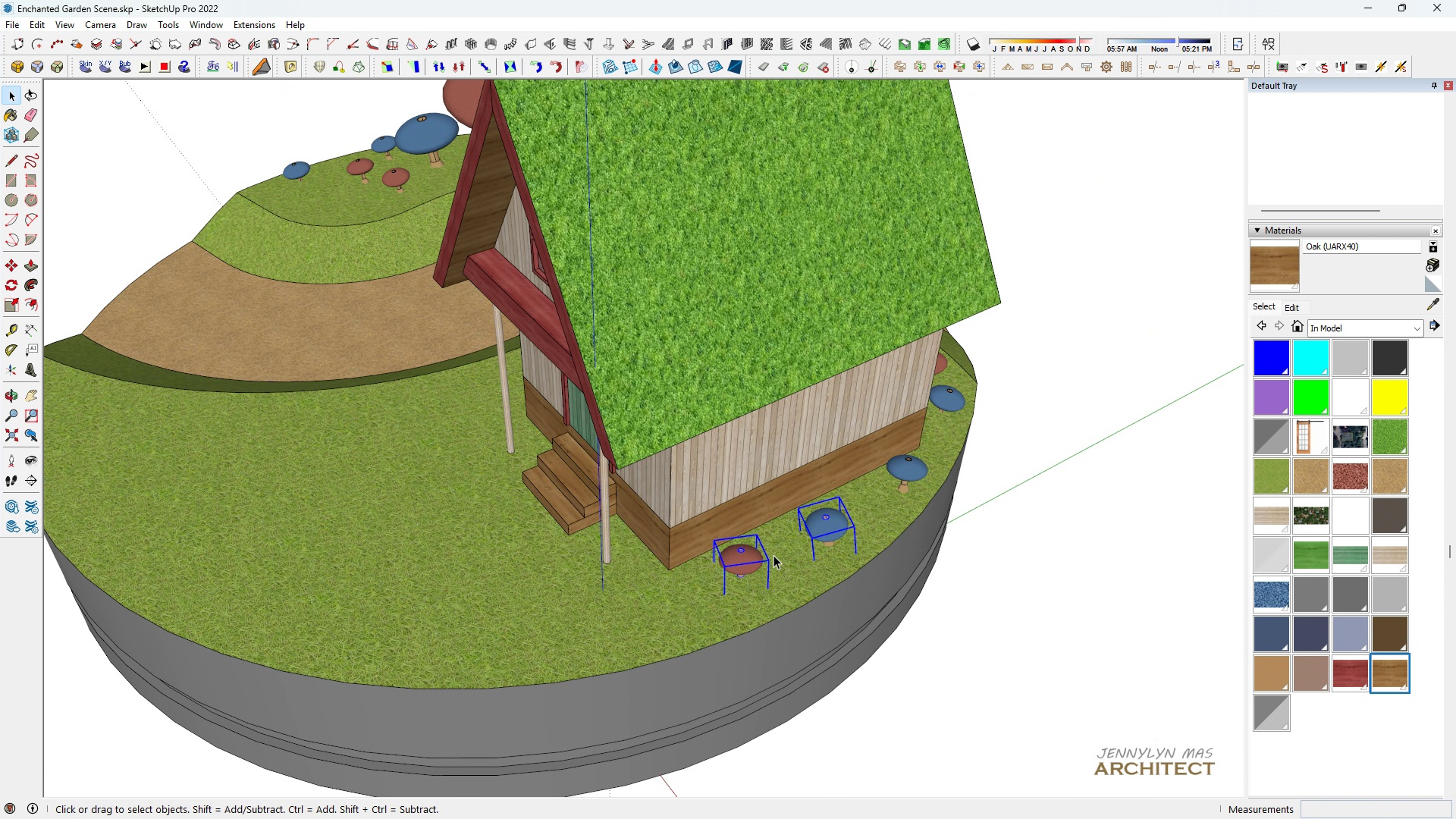 
type( mn)
 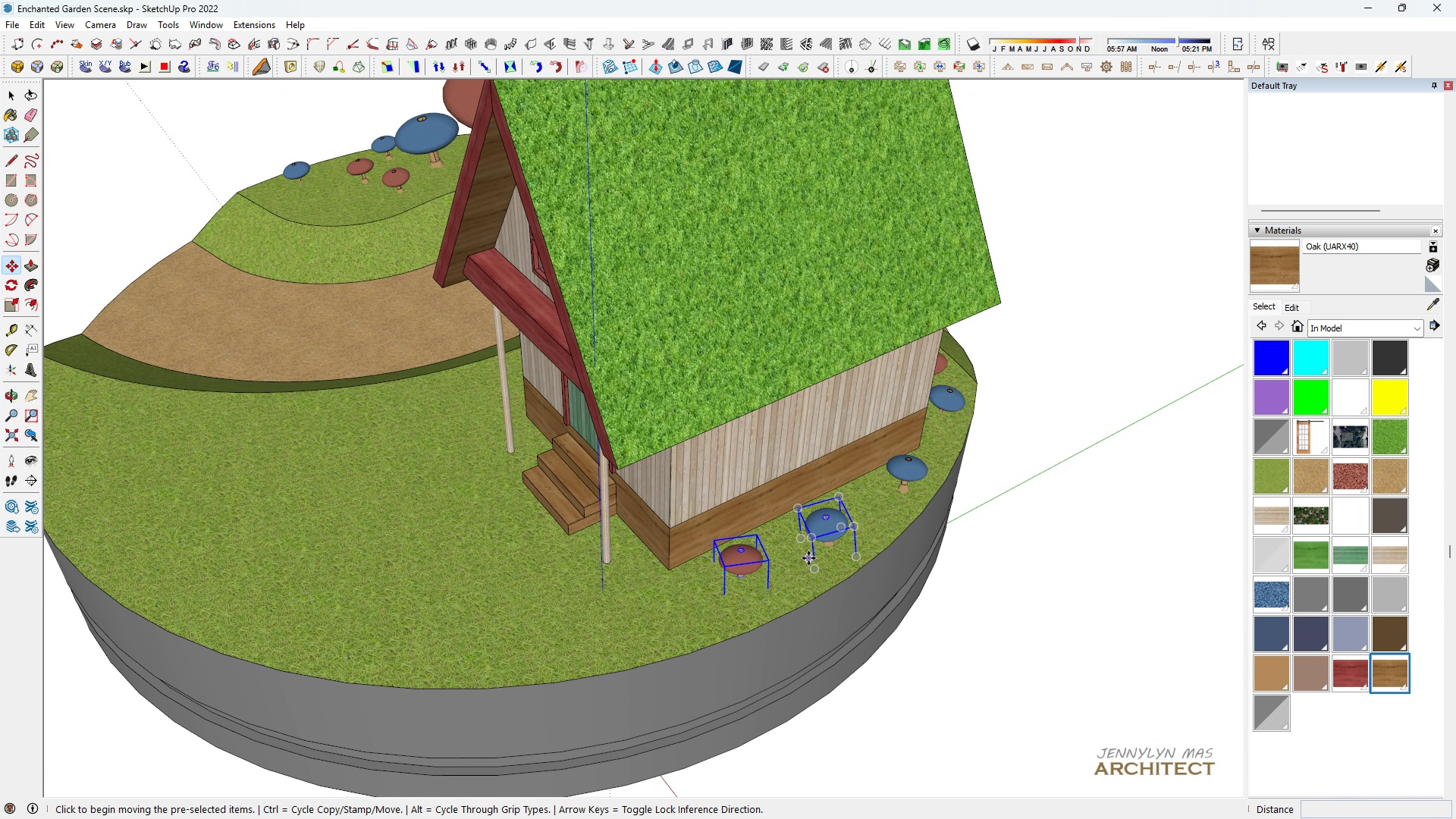 
key(Control+ControlLeft)
 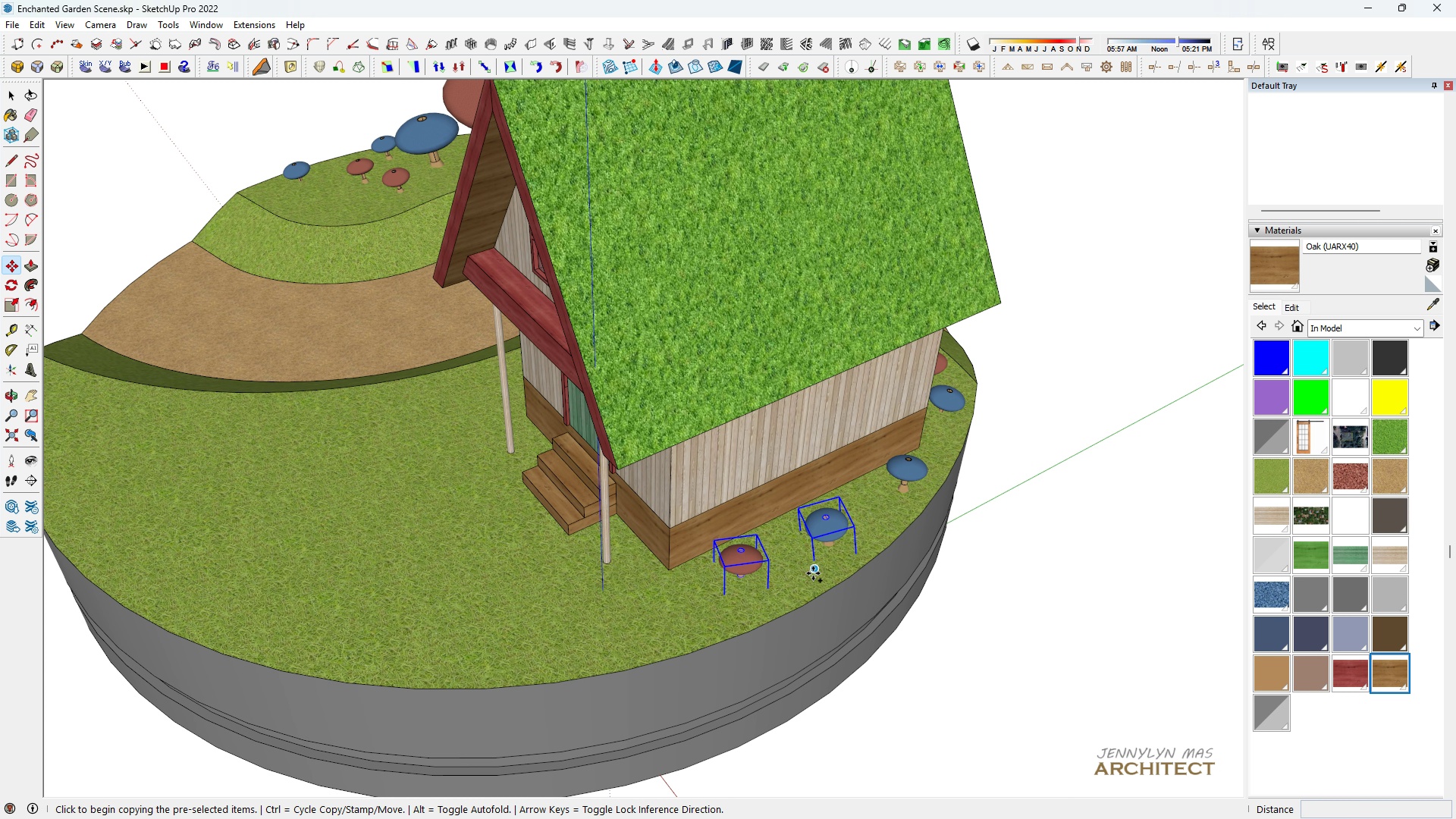 
left_click([813, 573])
 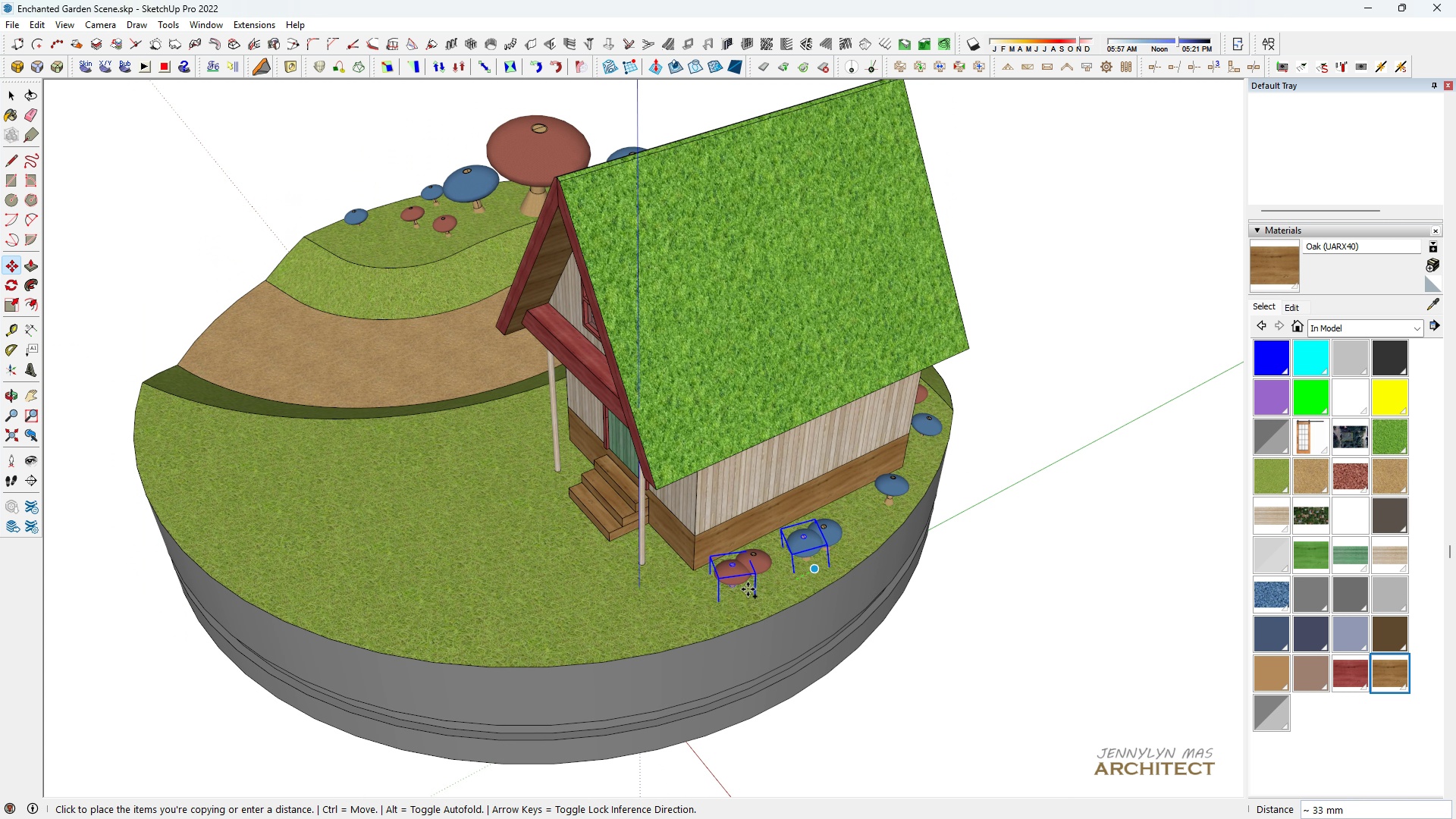 
scroll: coordinate [813, 572], scroll_direction: down, amount: 2.0
 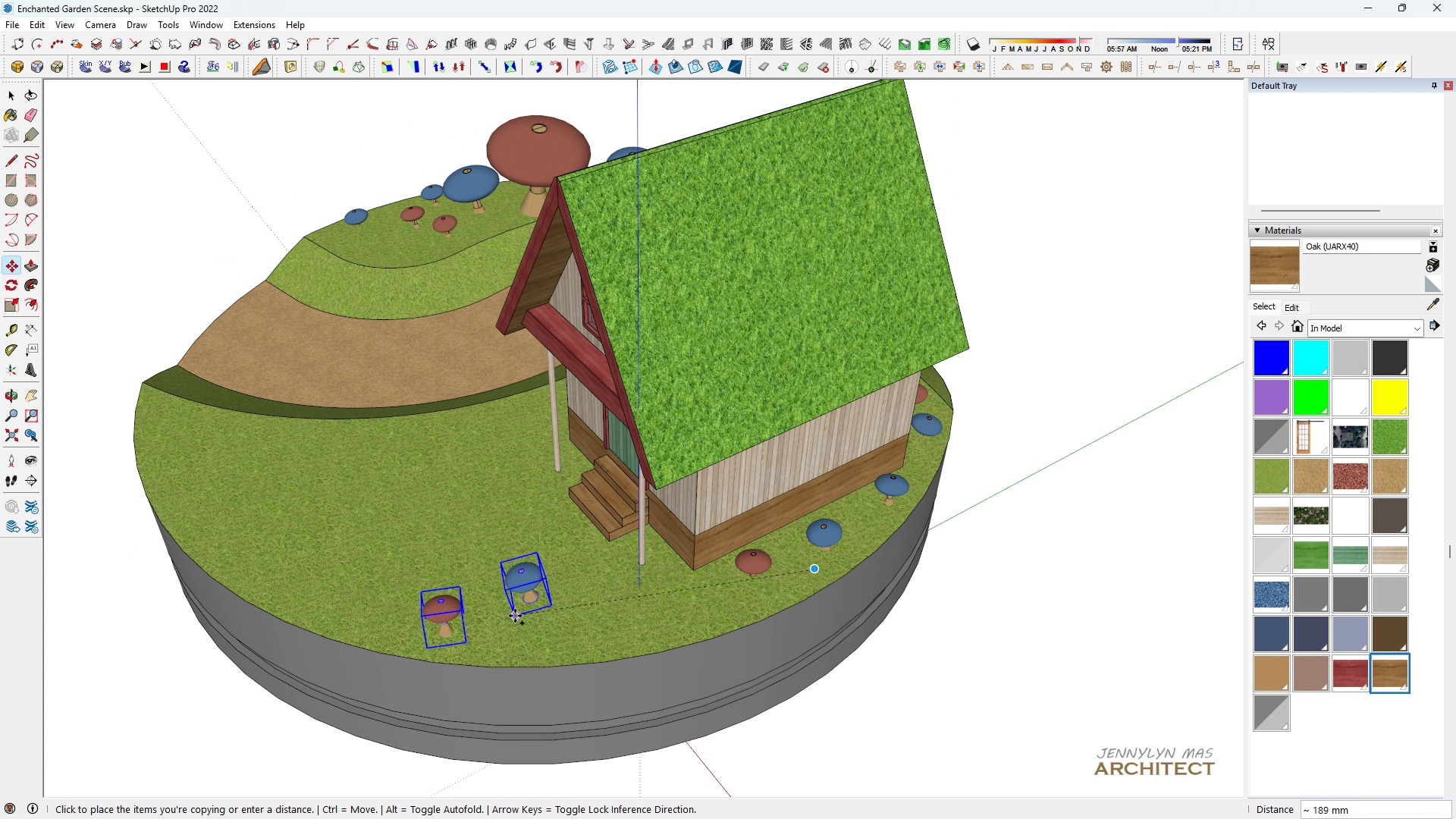 
scroll: coordinate [616, 608], scroll_direction: up, amount: 7.0
 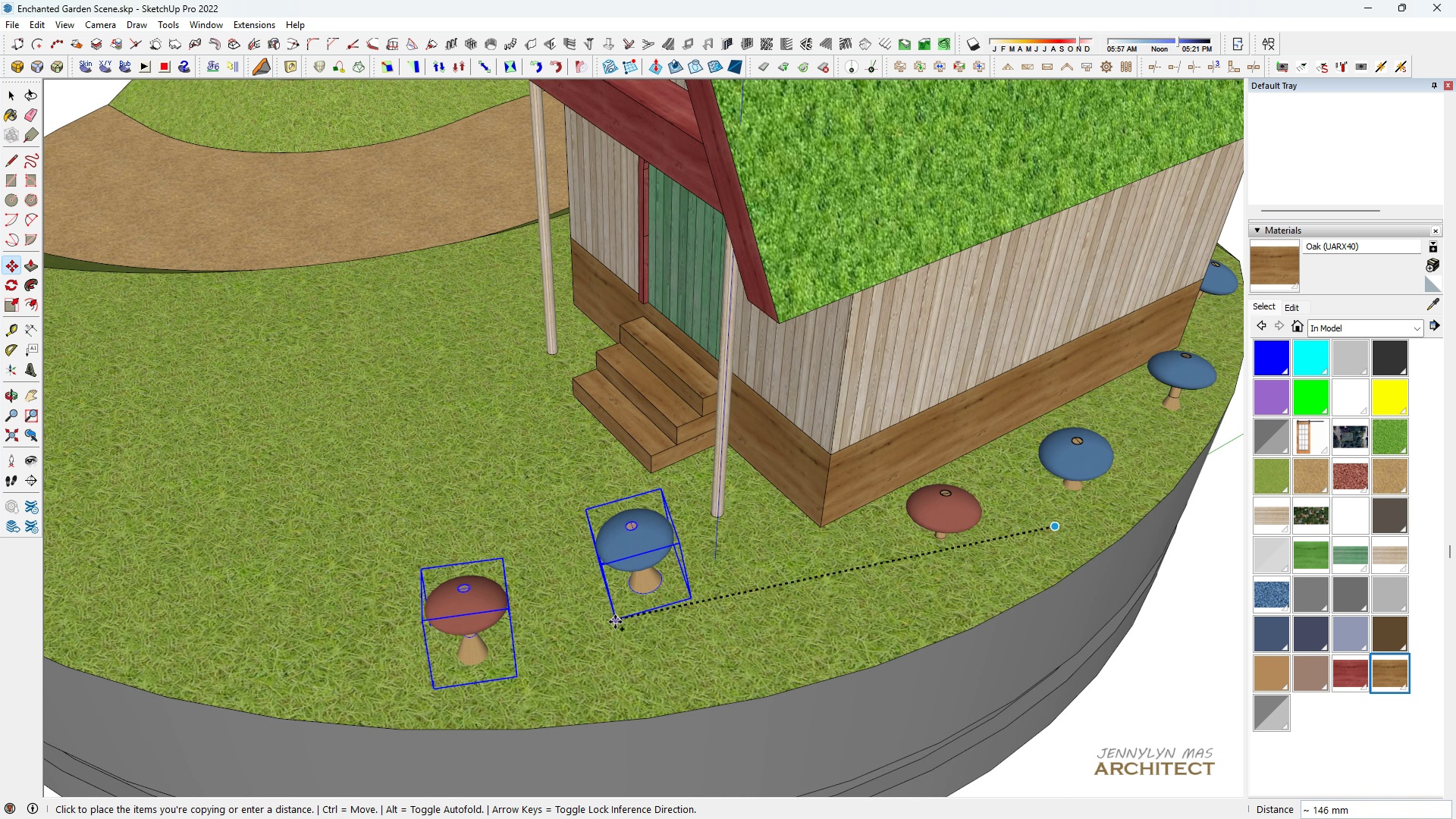 
hold_key(key=ShiftLeft, duration=0.47)
 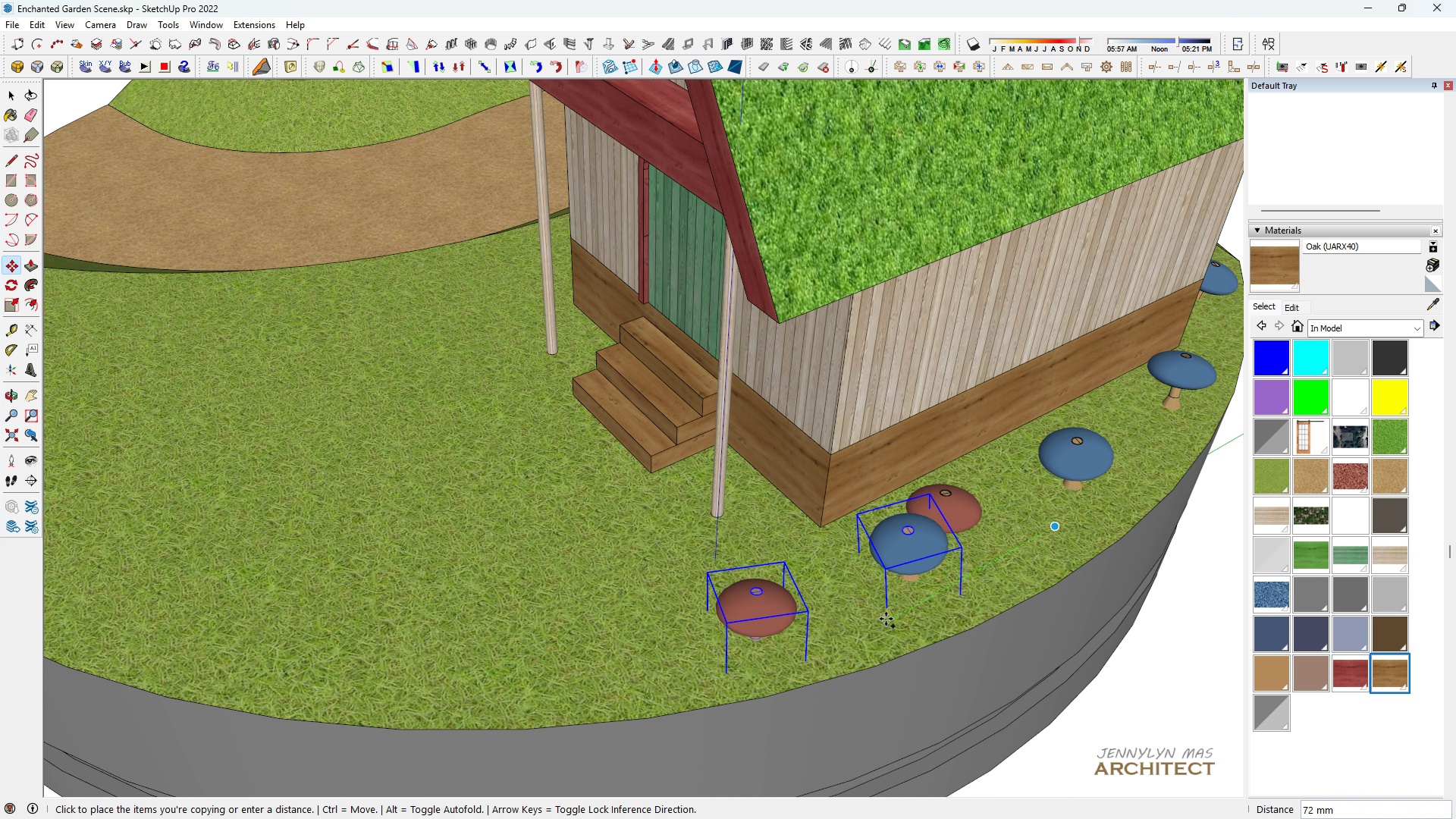 
hold_key(key=ShiftLeft, duration=1.53)
left_click([723, 577])
 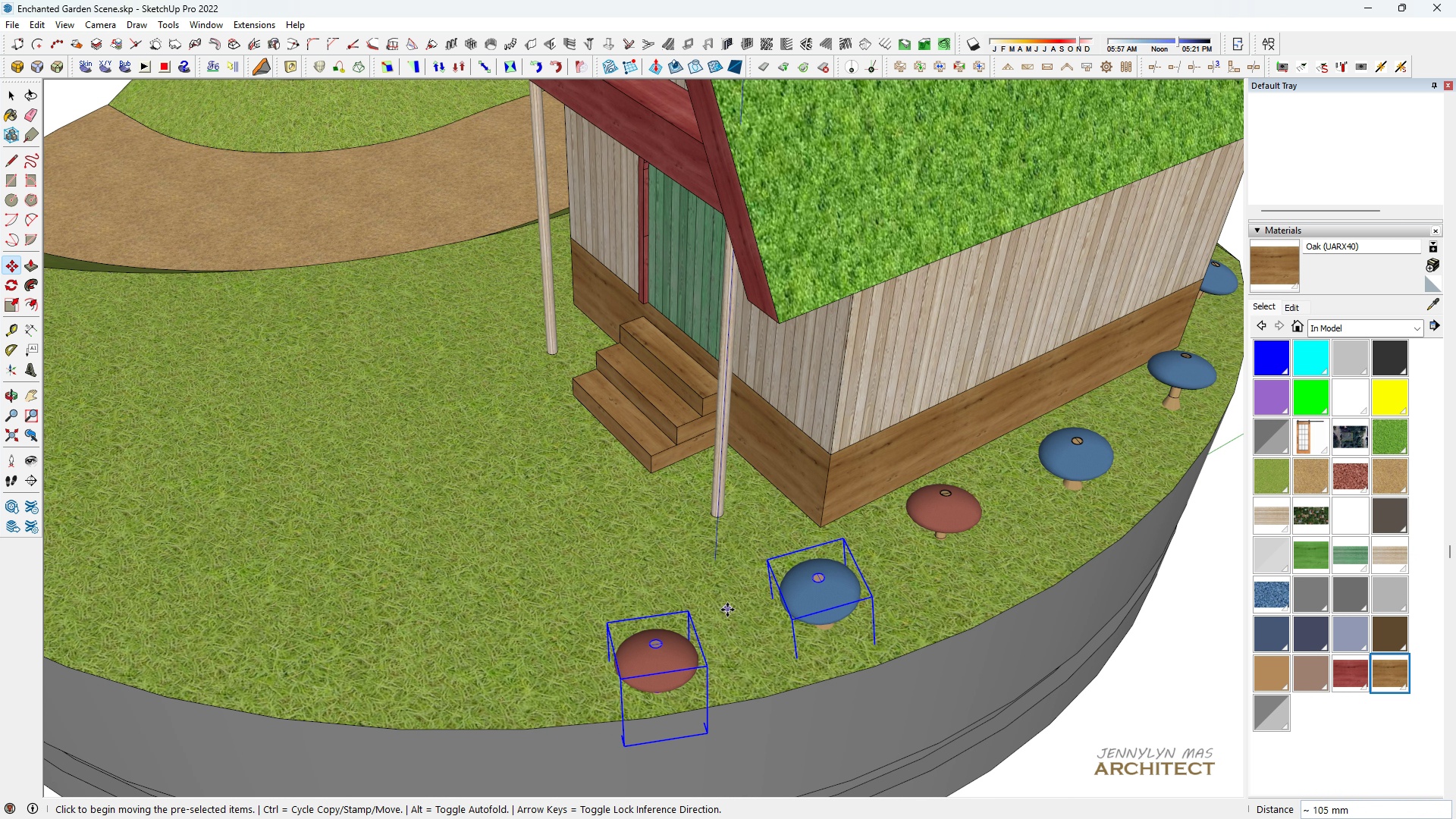 
key(Shift+ShiftLeft)
 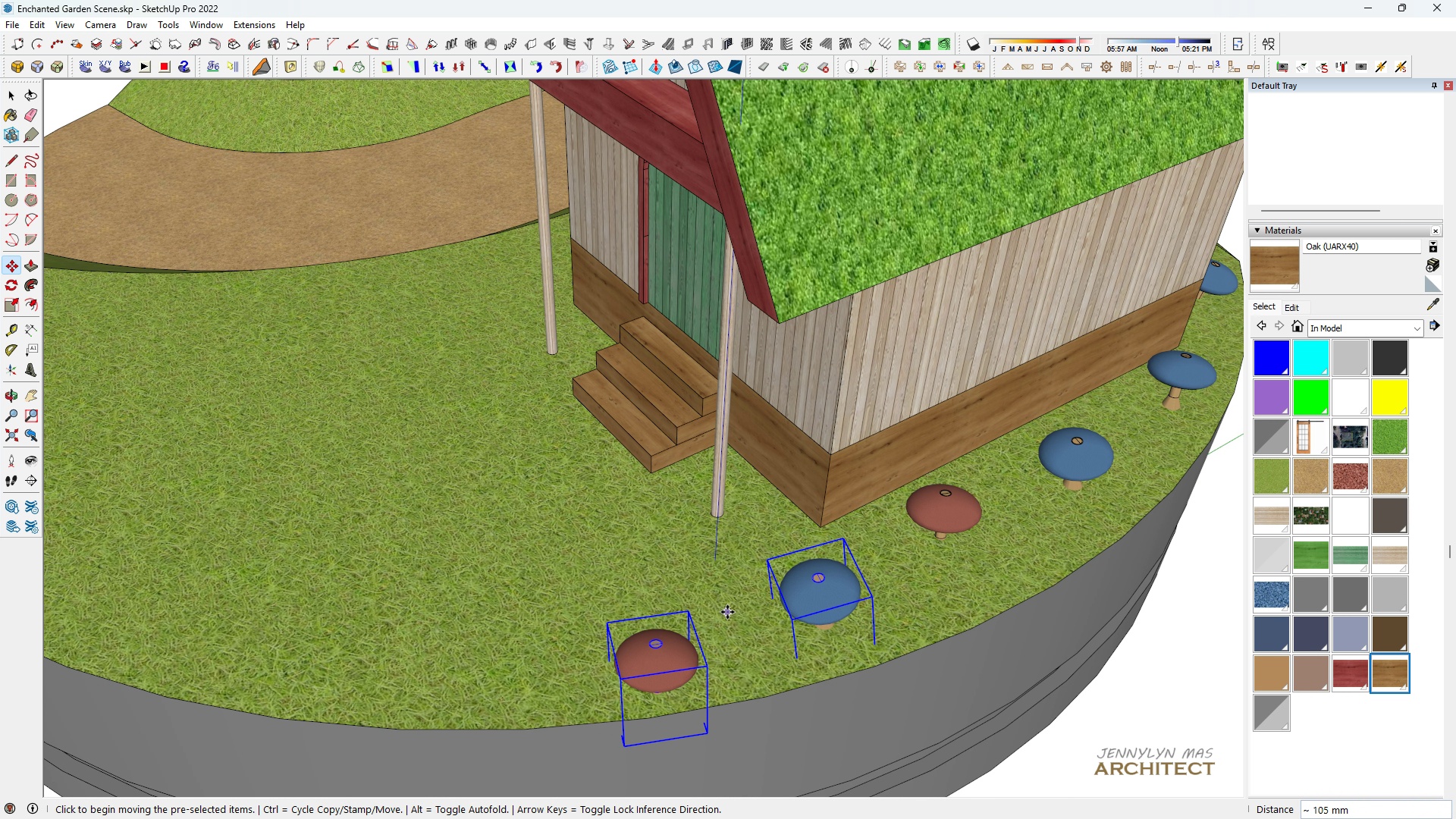 
key(Shift+ShiftLeft)
 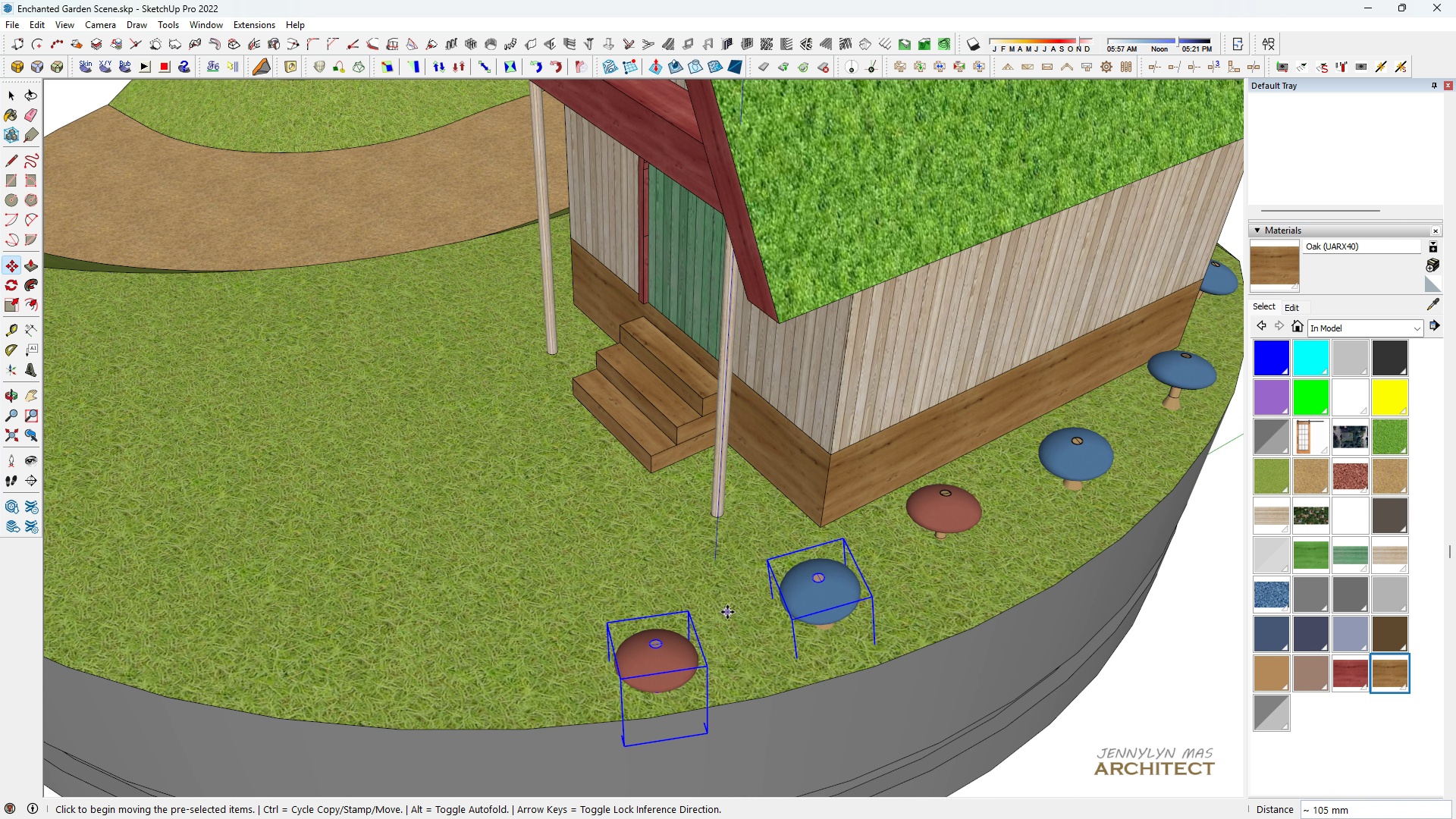 
key(Shift+ShiftLeft)
 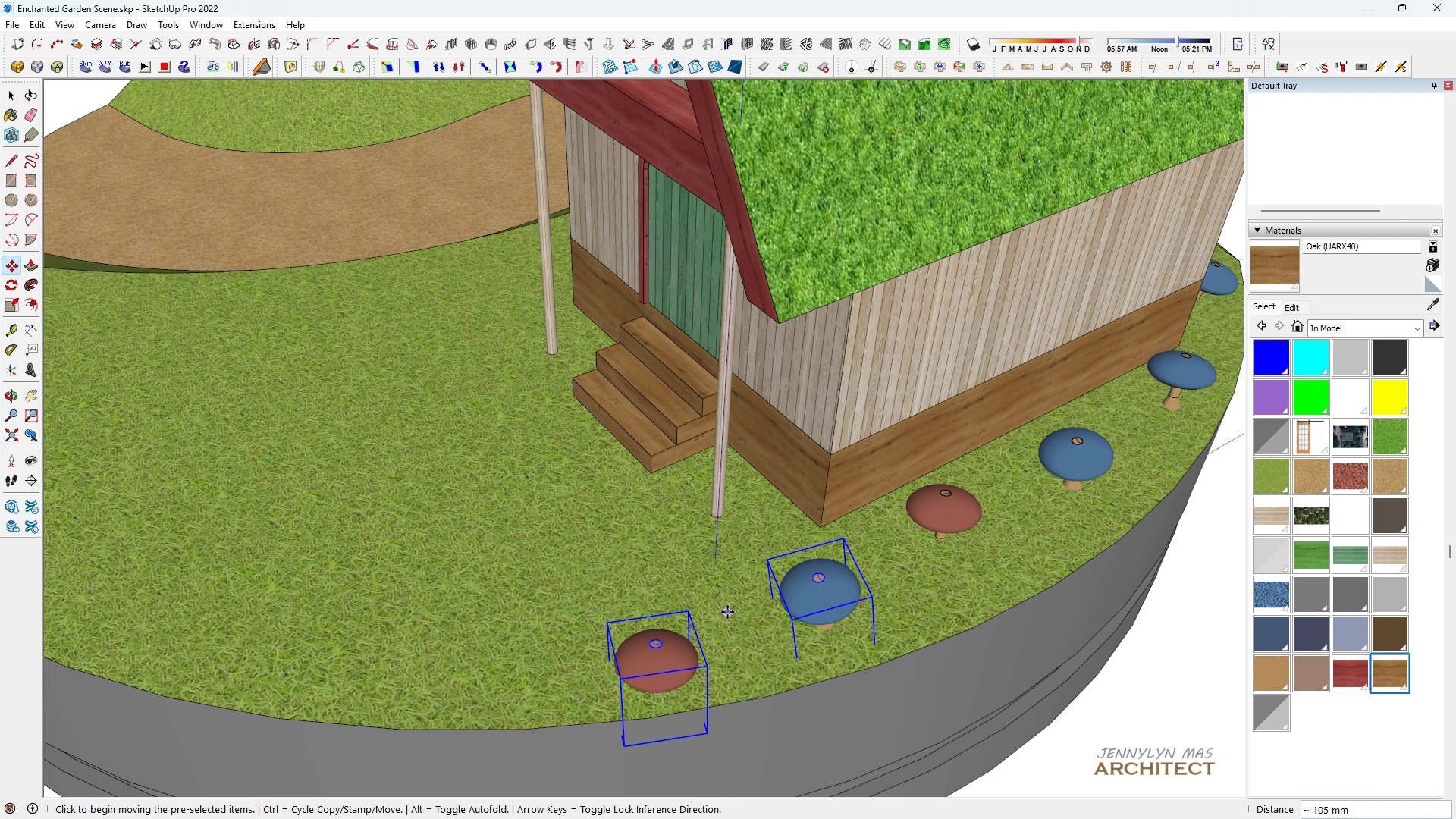 
key(Shift+ShiftLeft)
 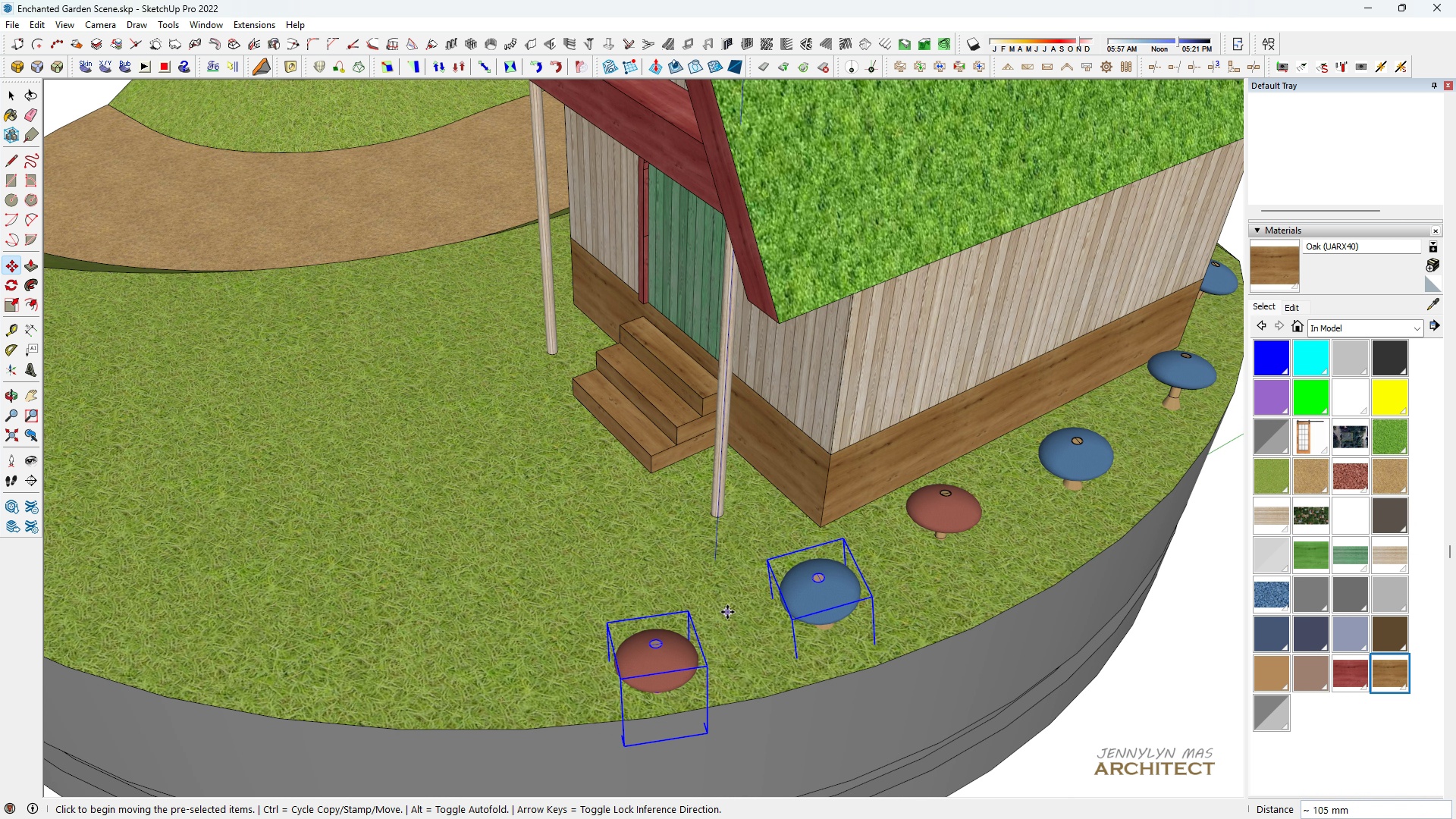 
key(Shift+ShiftLeft)
 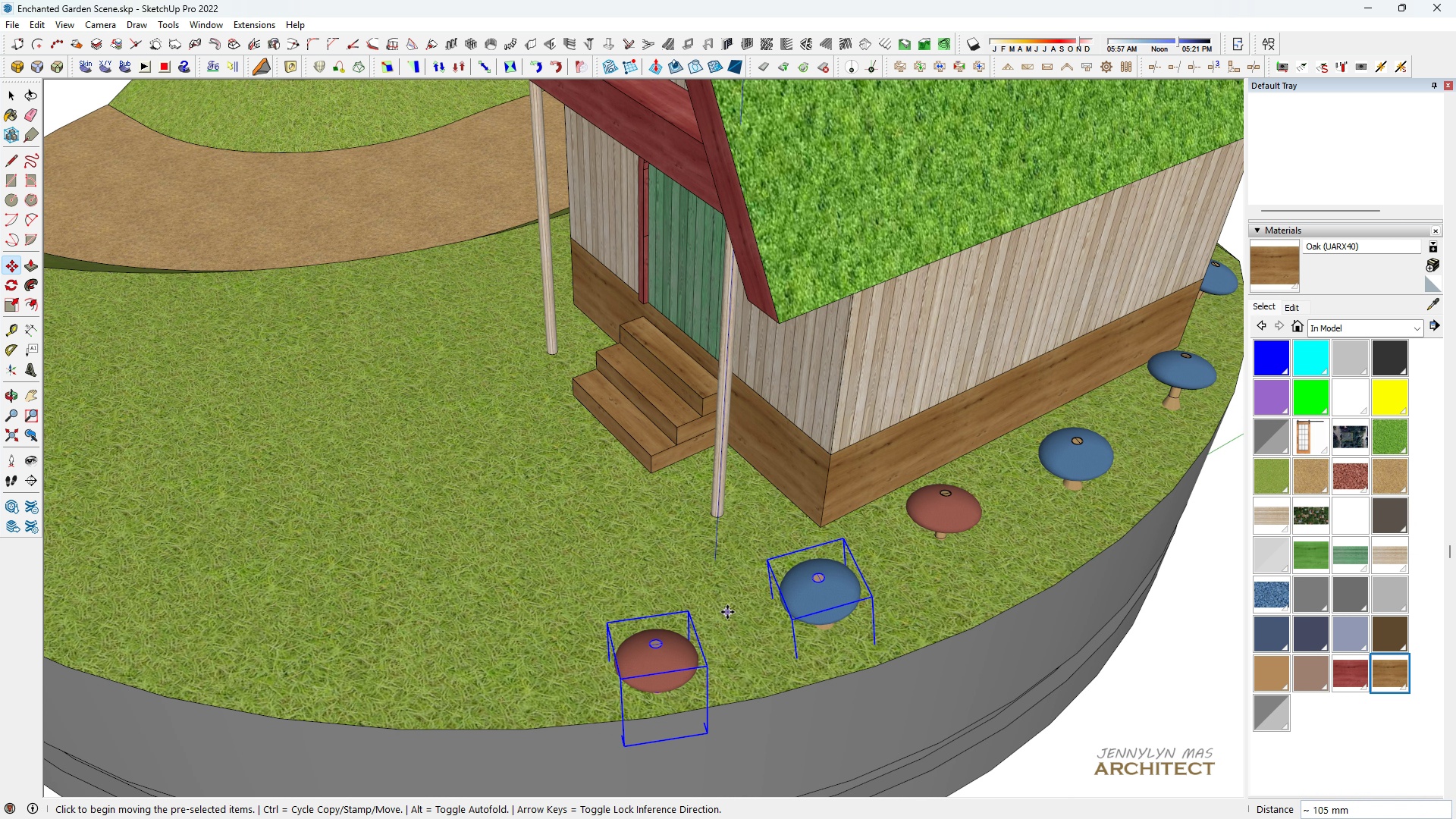 
key(Shift+ShiftLeft)
 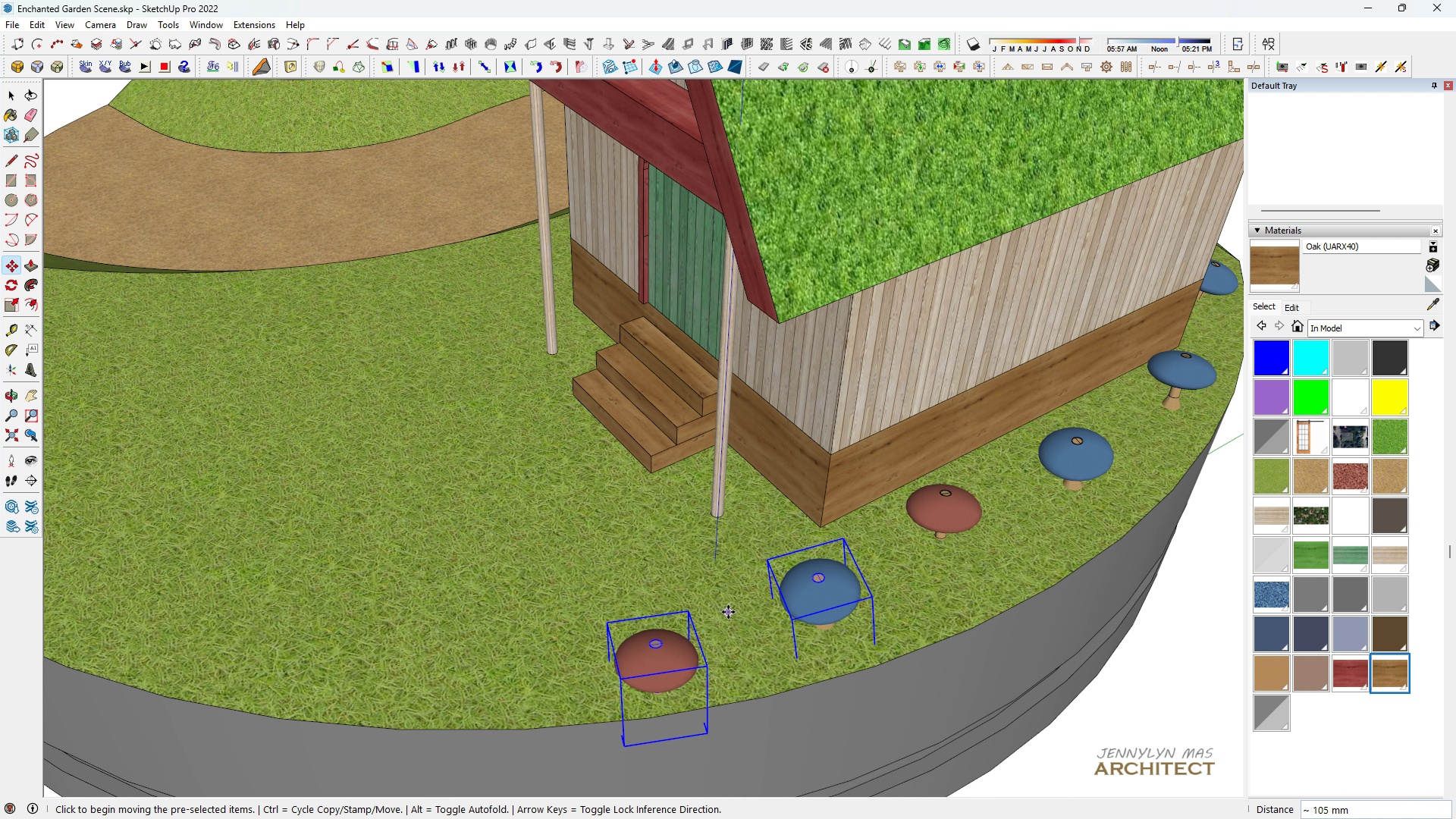 
key(Shift+ShiftLeft)
 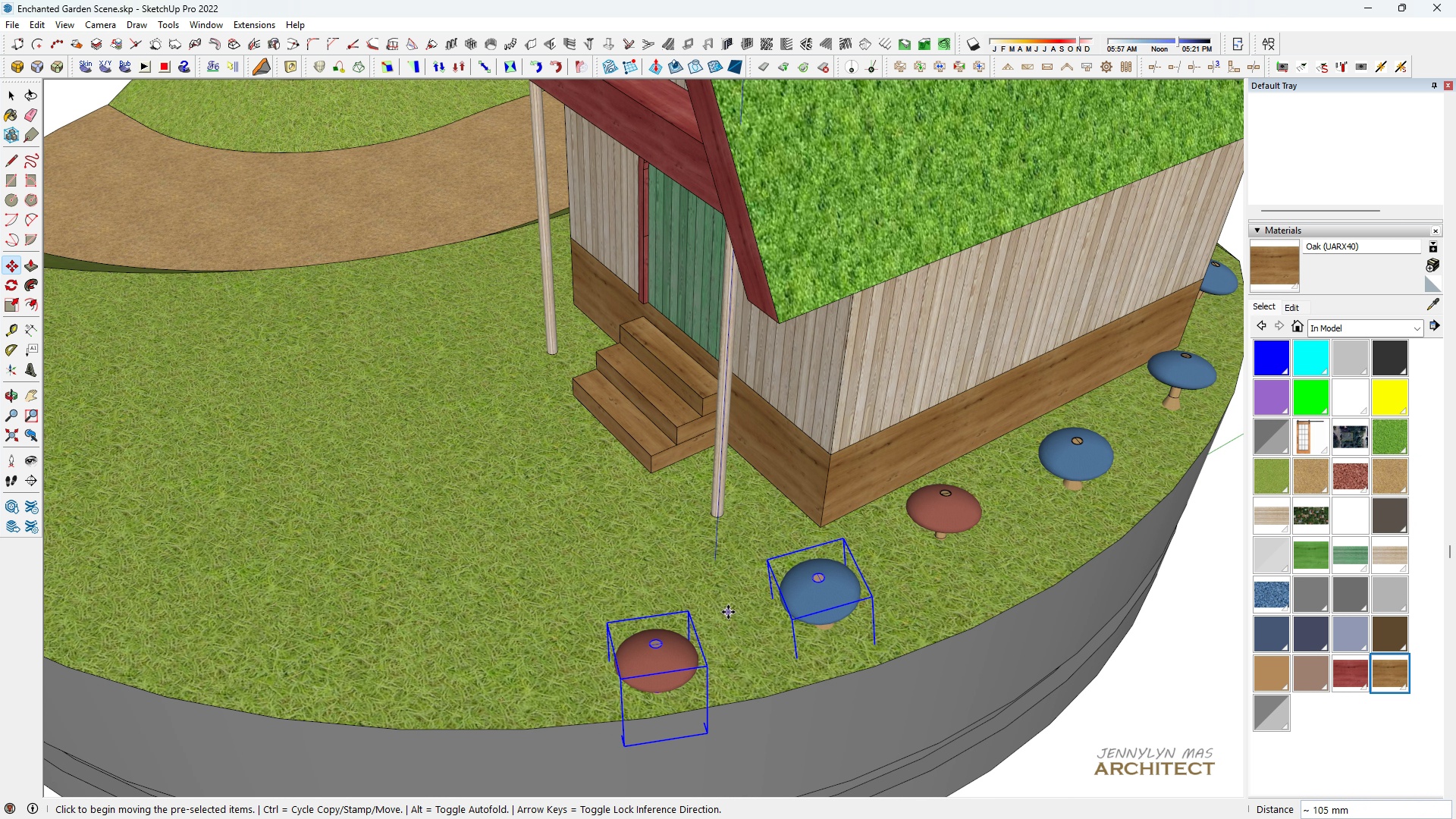 
key(Shift+ShiftLeft)
 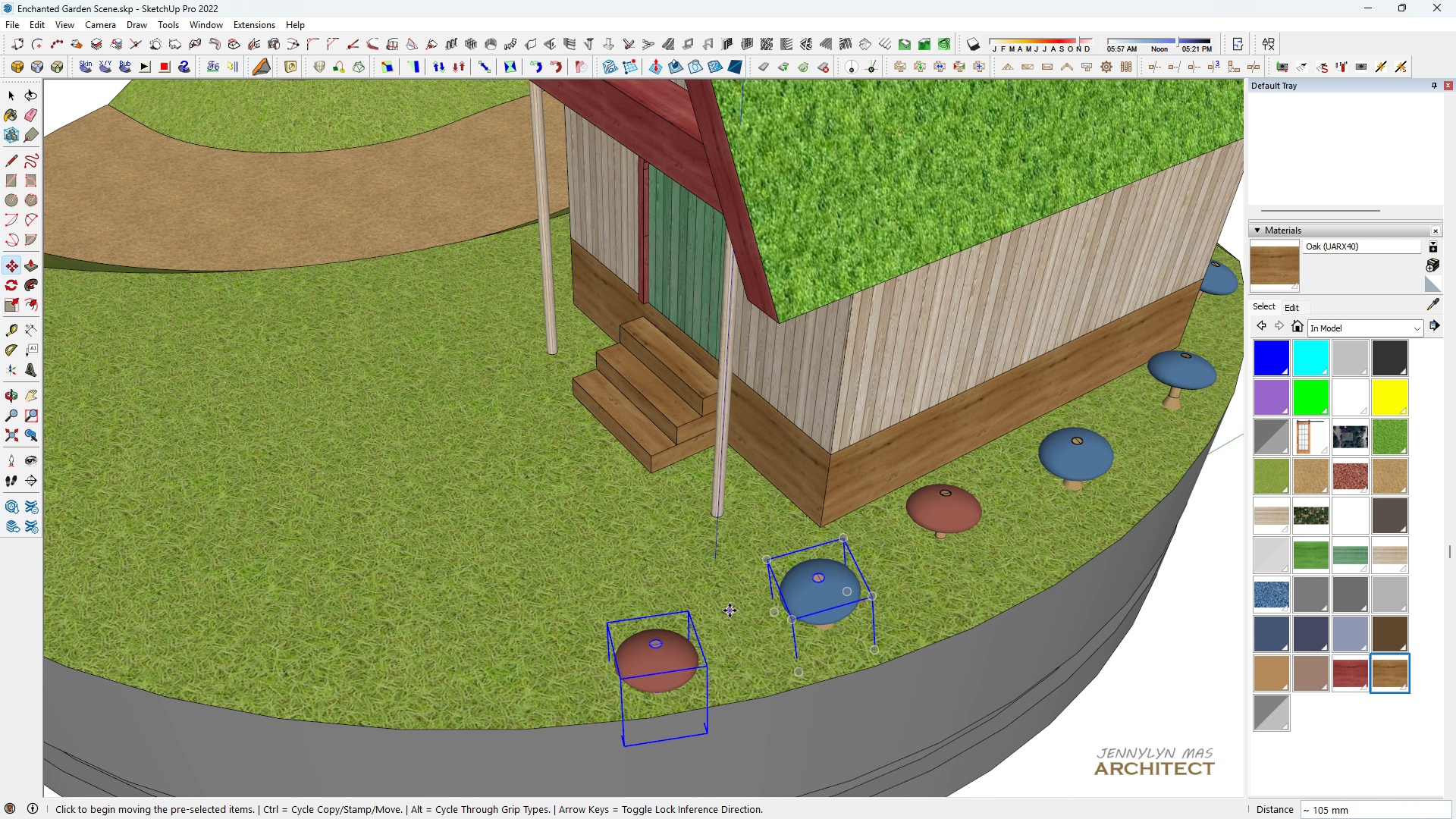 
scroll: coordinate [733, 617], scroll_direction: down, amount: 4.0
 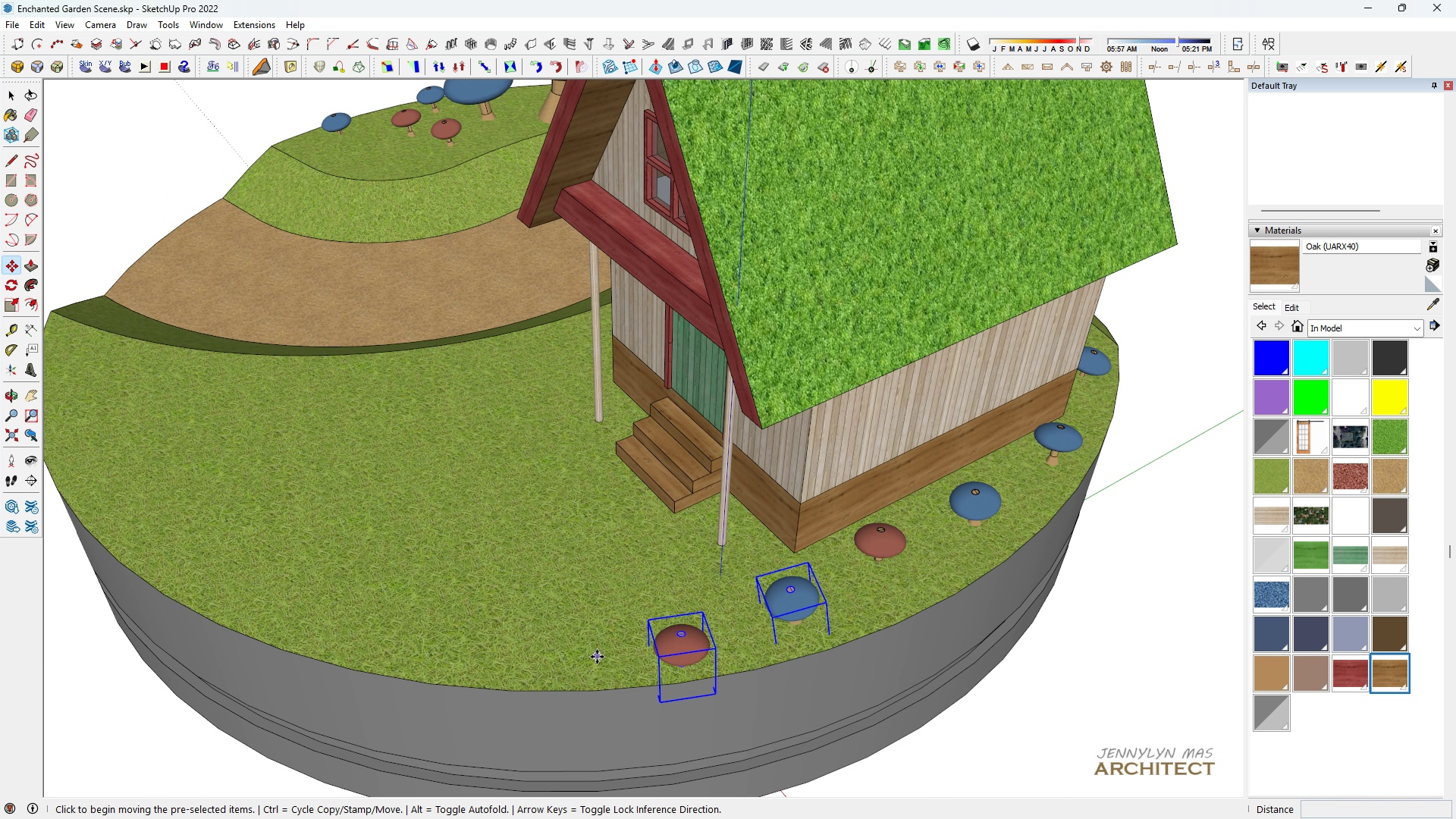 
key(Space)
 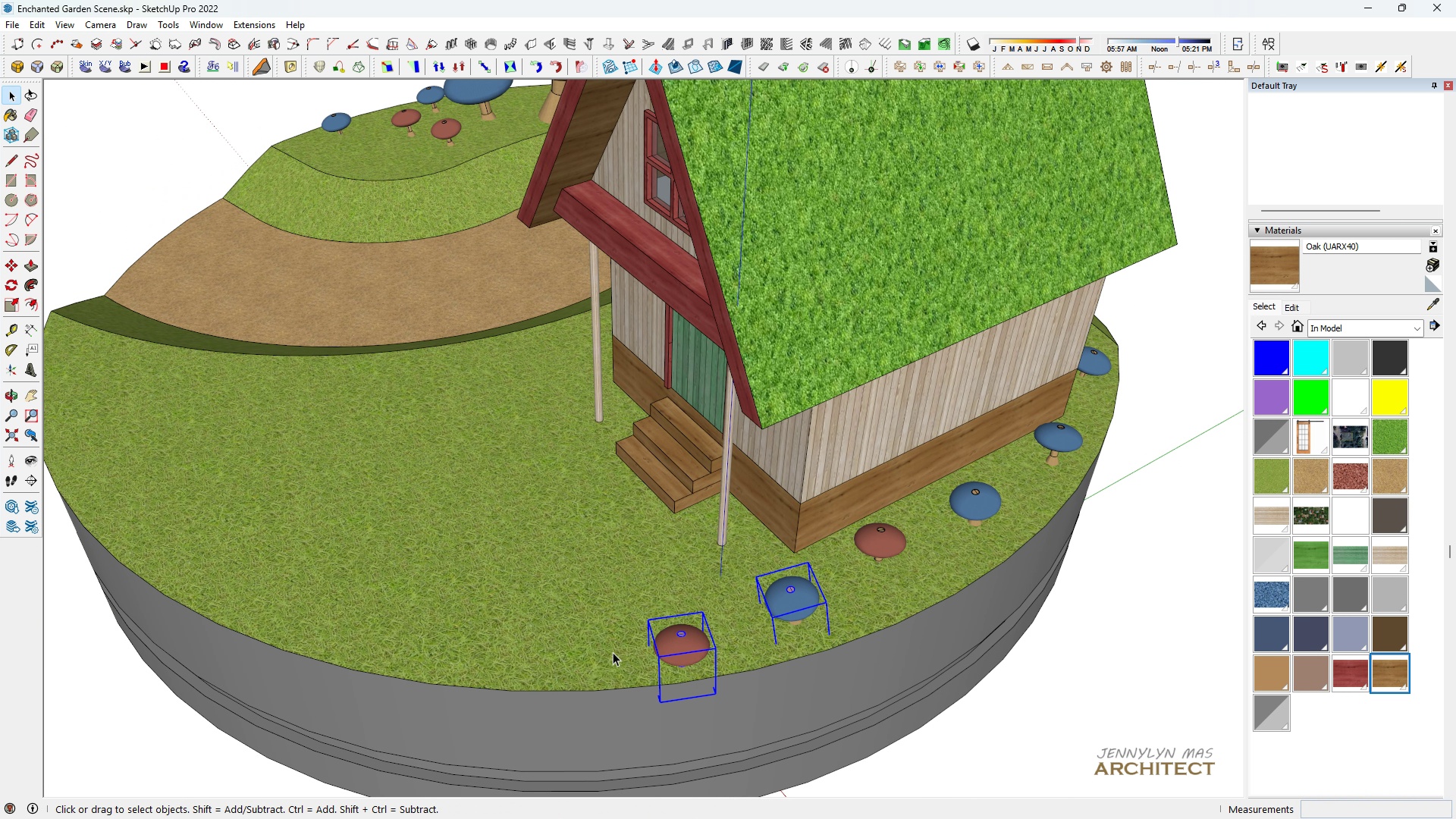 
key(M)
 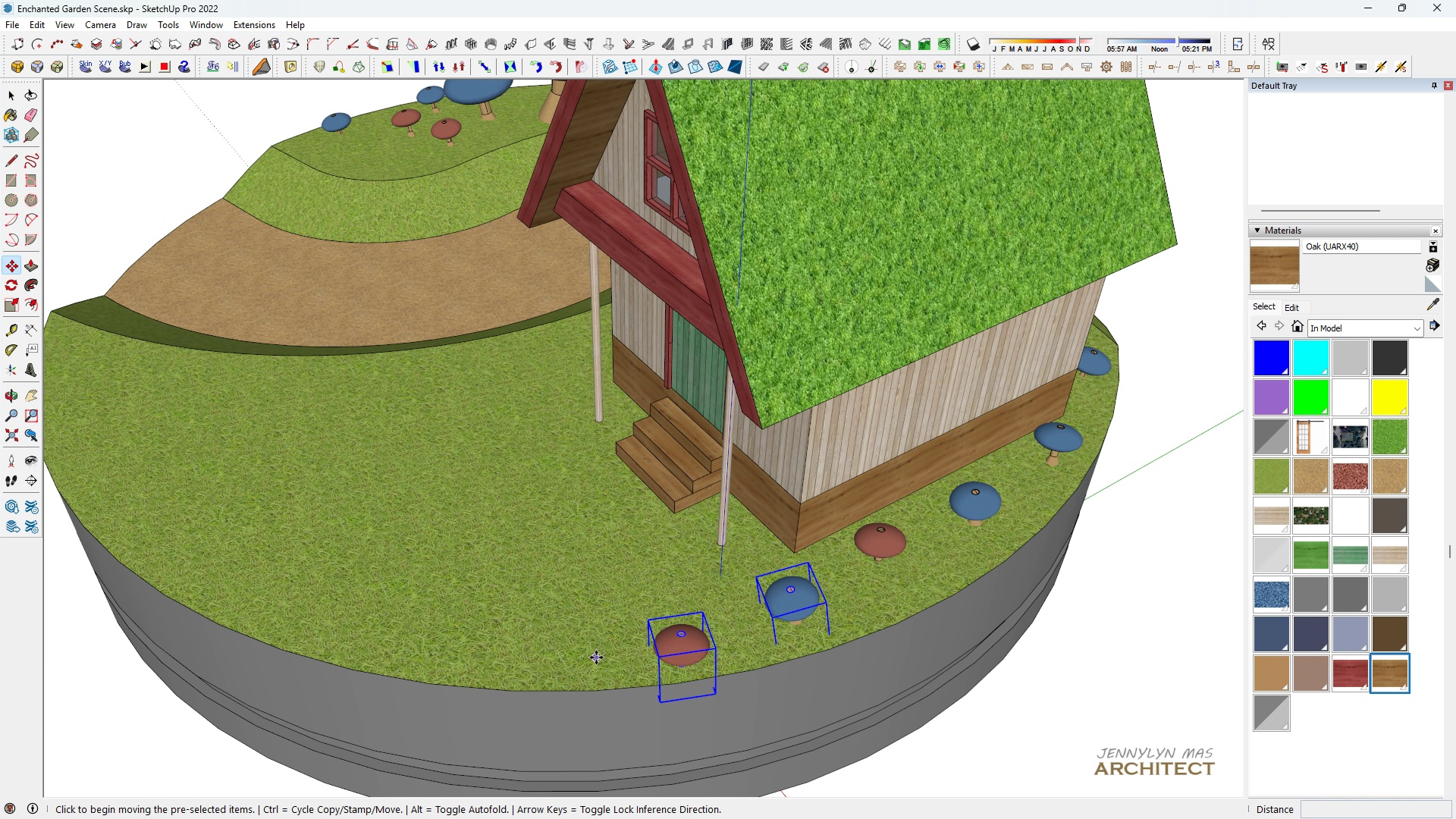 
key(Control+ControlLeft)
 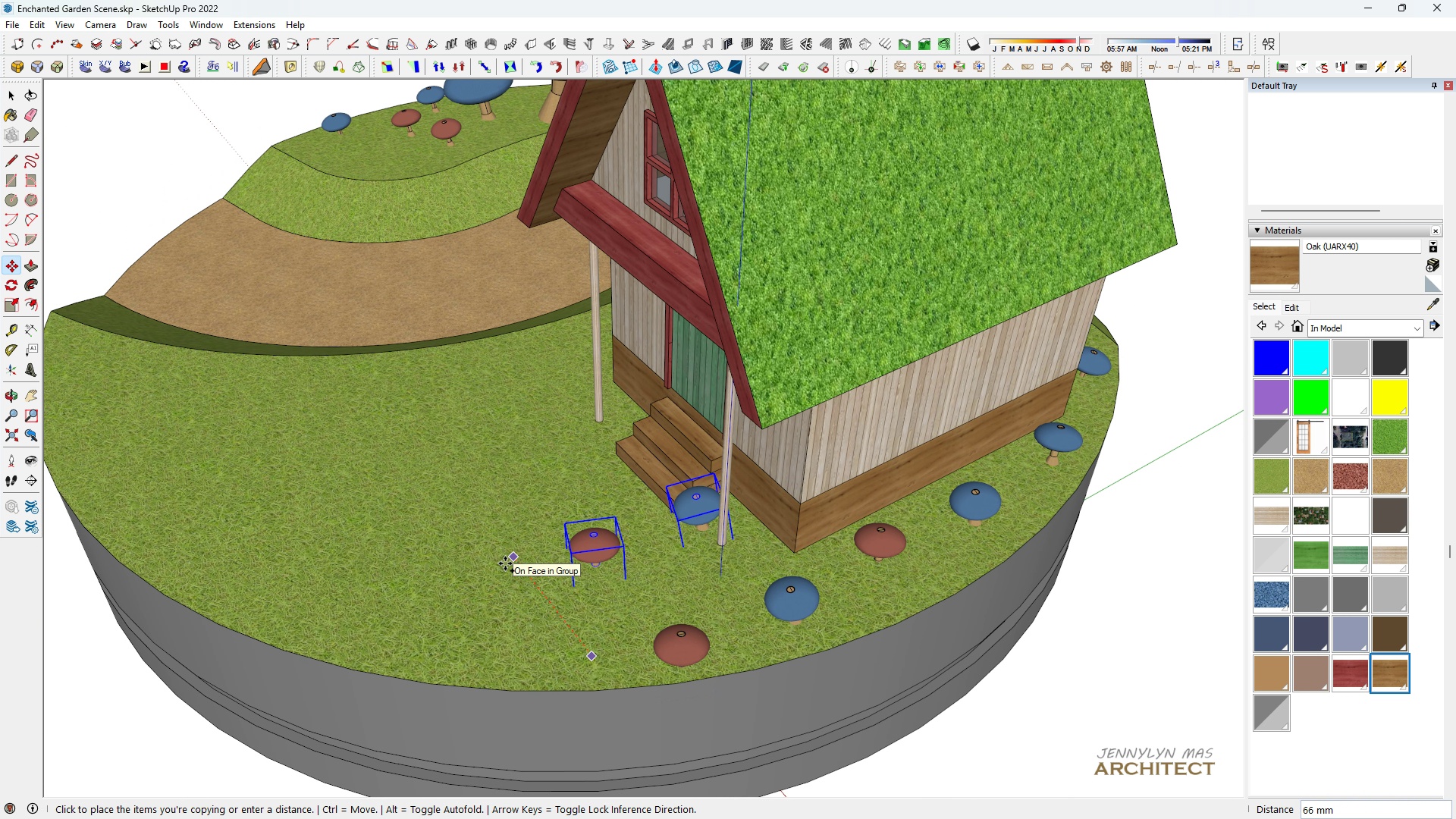 
hold_key(key=ShiftLeft, duration=1.53)
 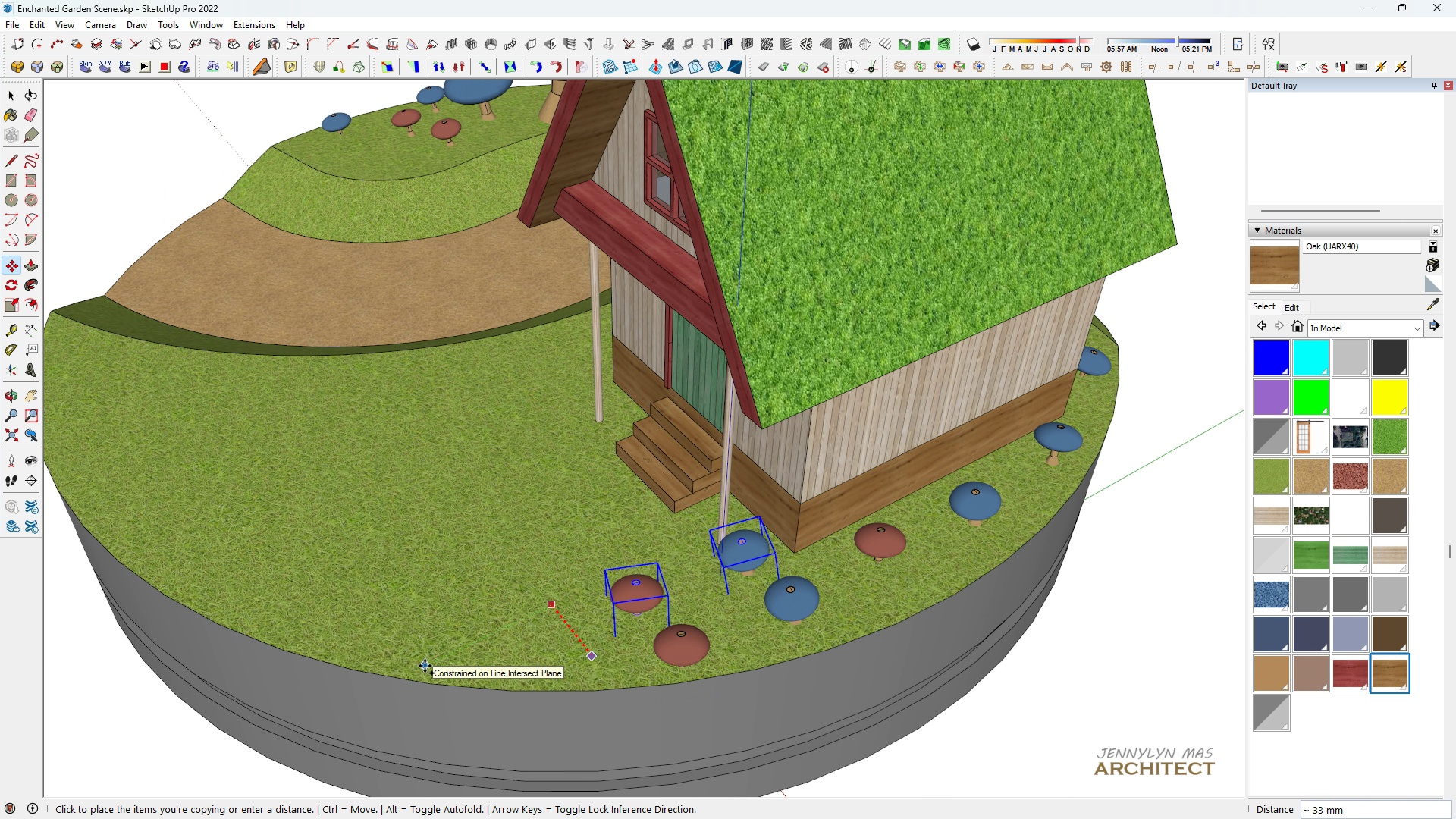 
hold_key(key=ShiftLeft, duration=0.34)
 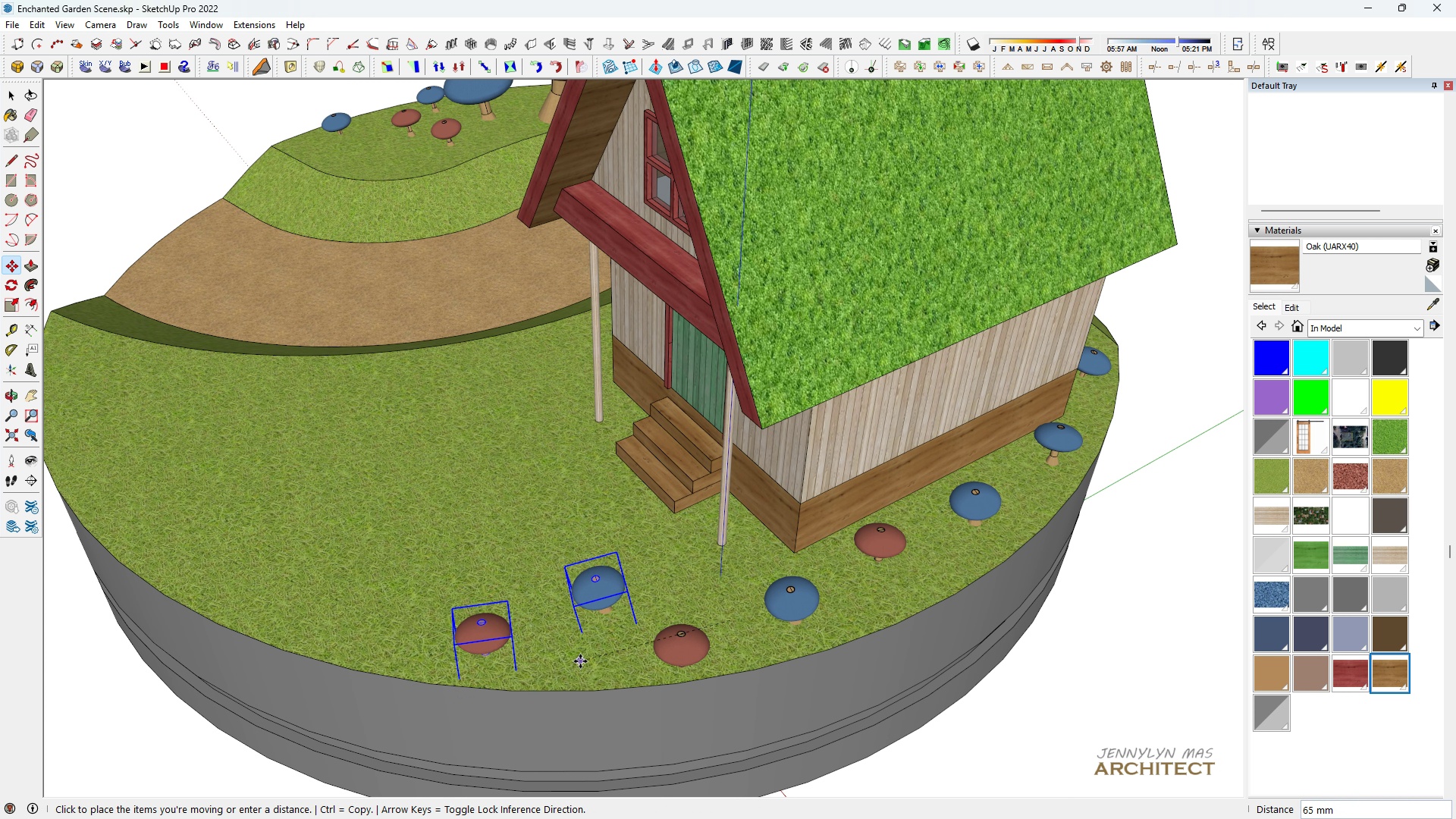 
scroll: coordinate [500, 649], scroll_direction: down, amount: 2.0
 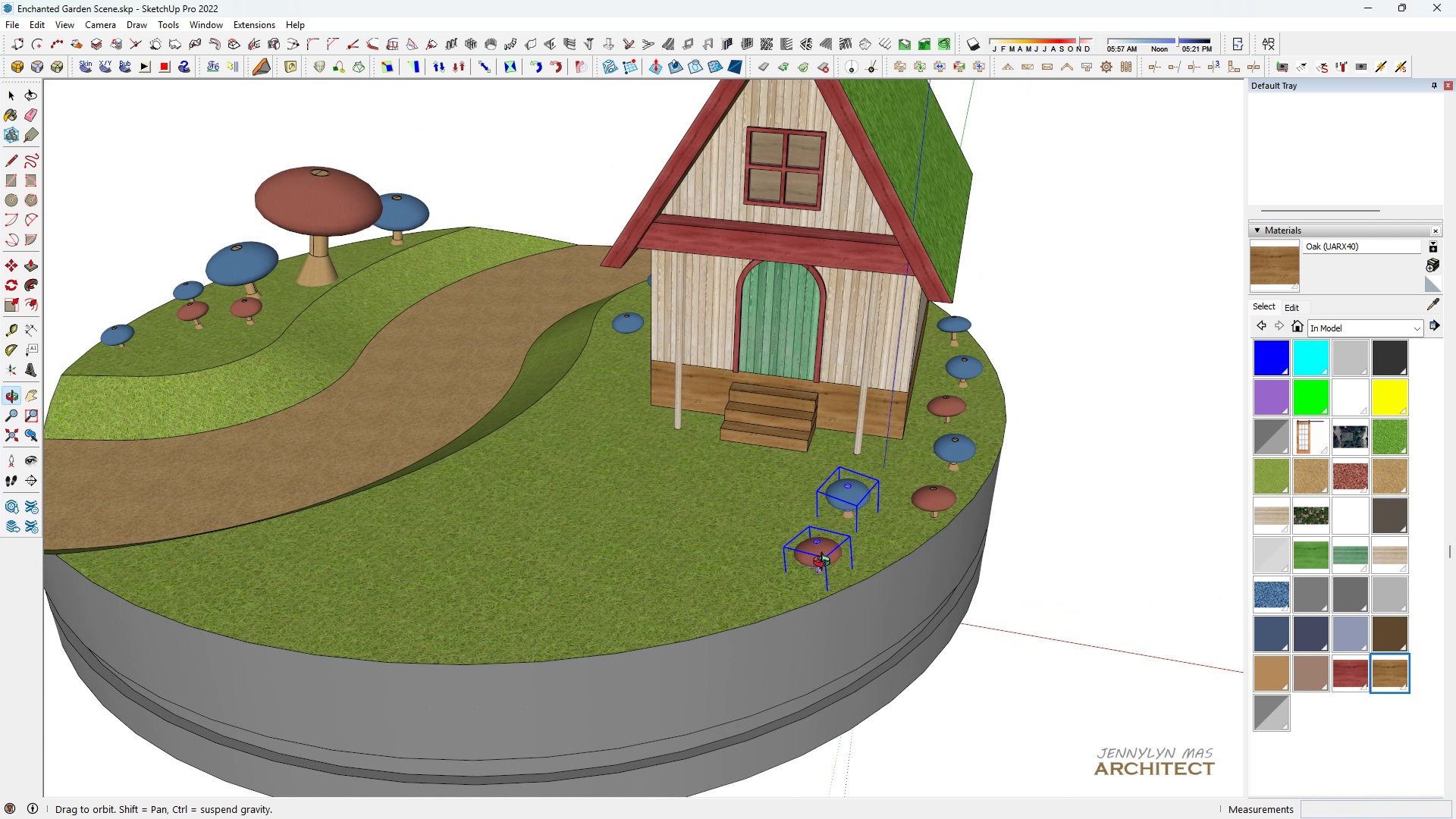 
scroll: coordinate [917, 483], scroll_direction: up, amount: 1.0
 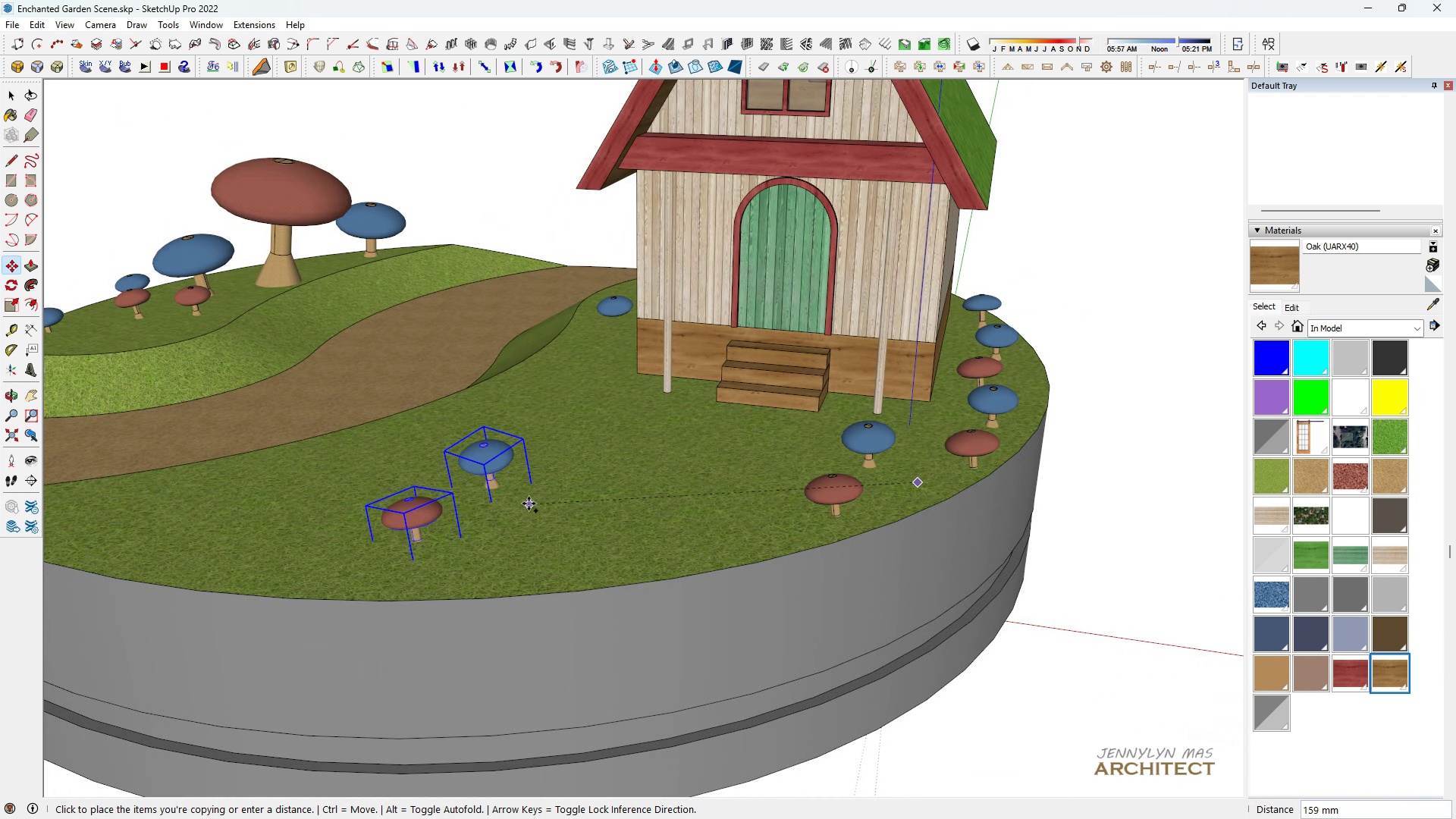 
key(M)
 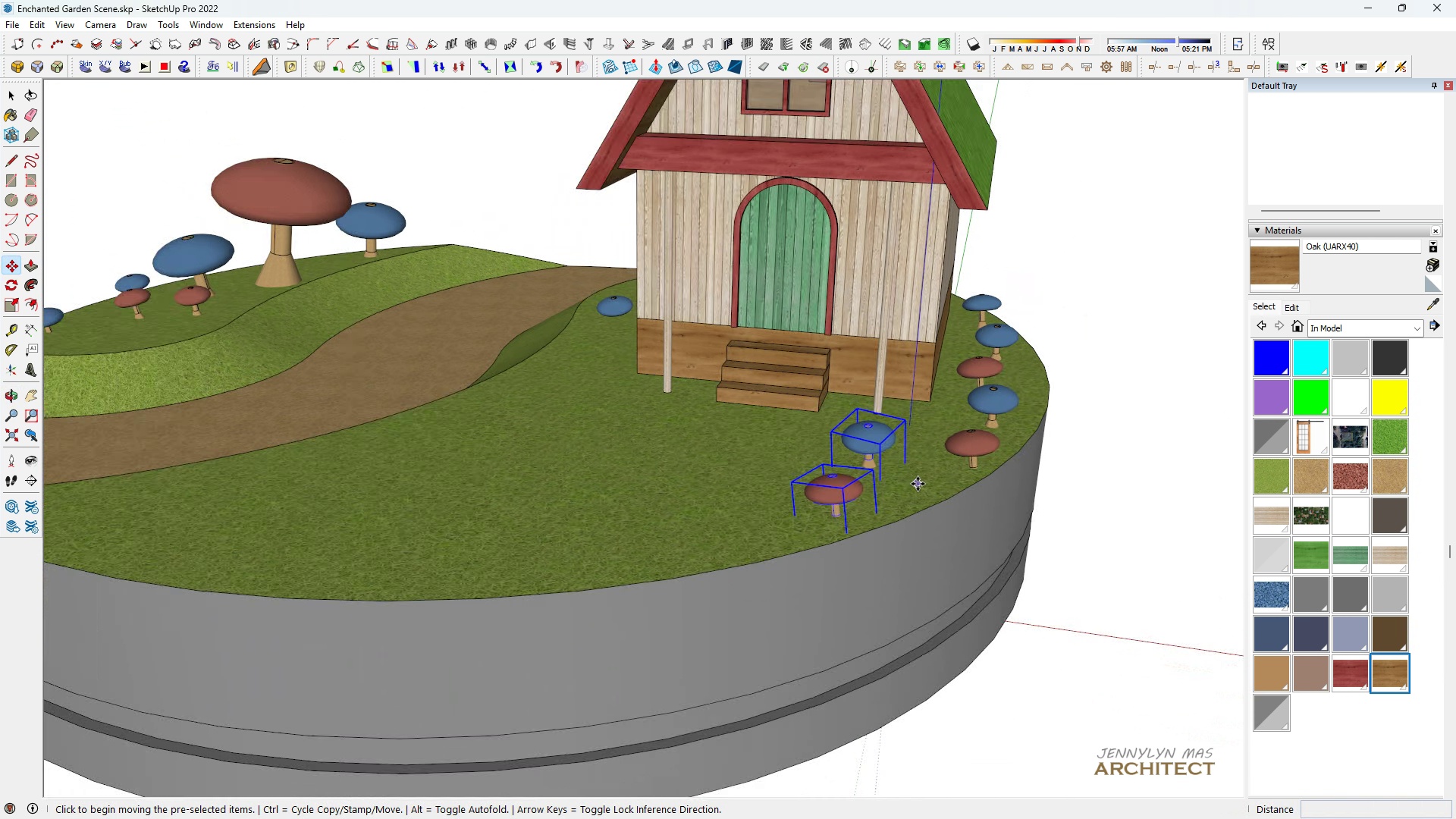 
key(Control+ControlLeft)
 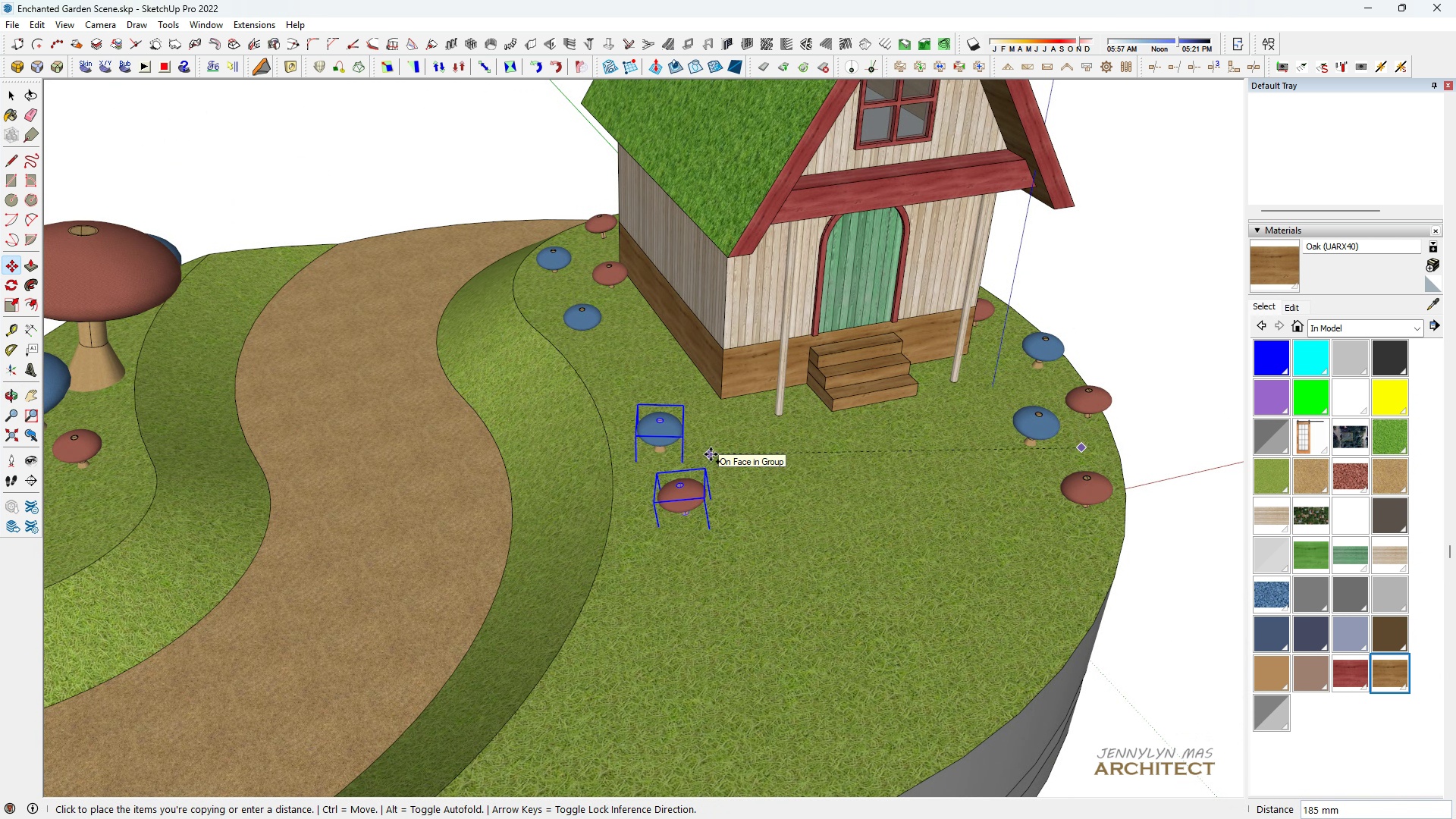 
scroll: coordinate [759, 503], scroll_direction: down, amount: 3.0
 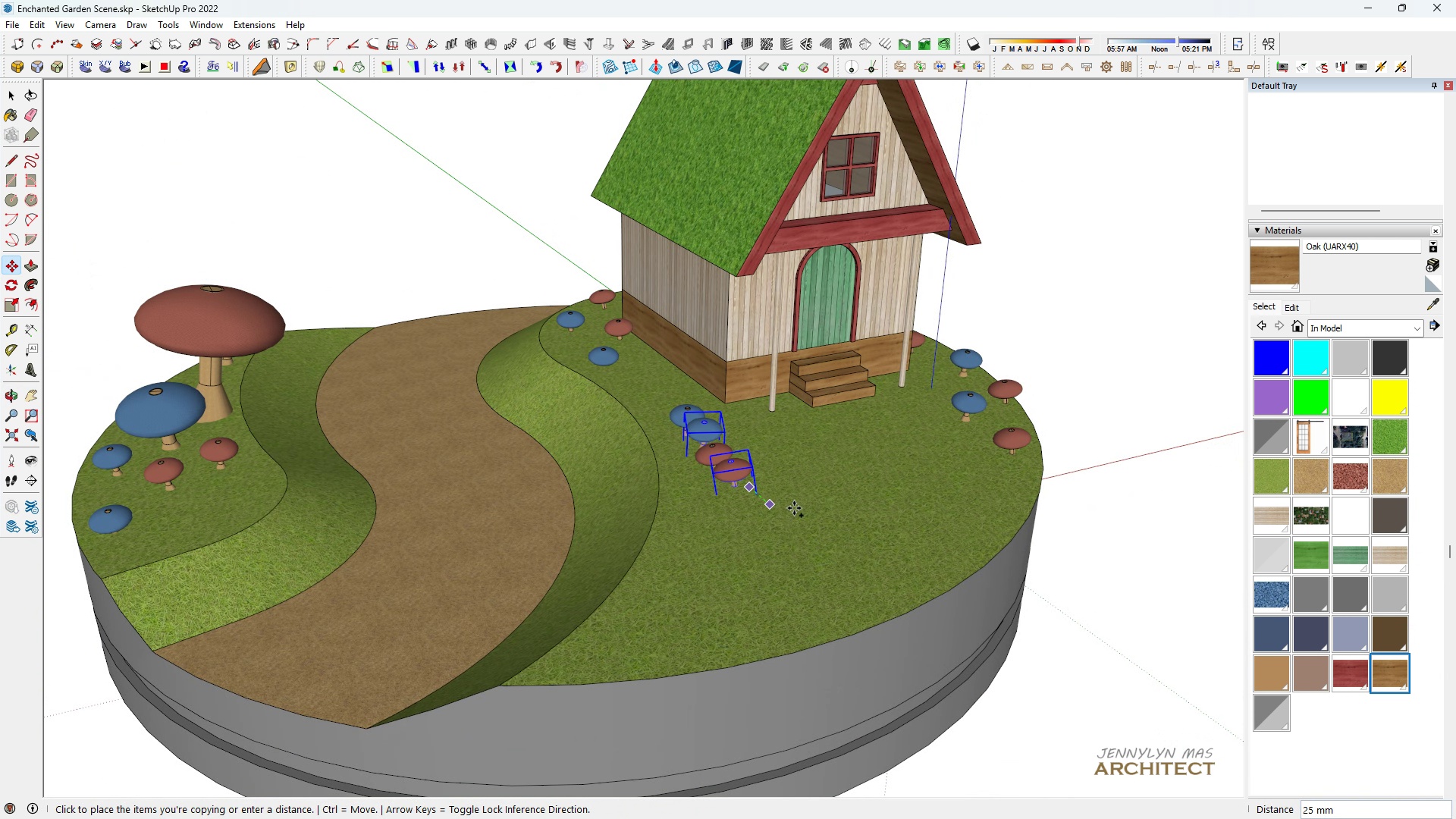 
key(Space)
 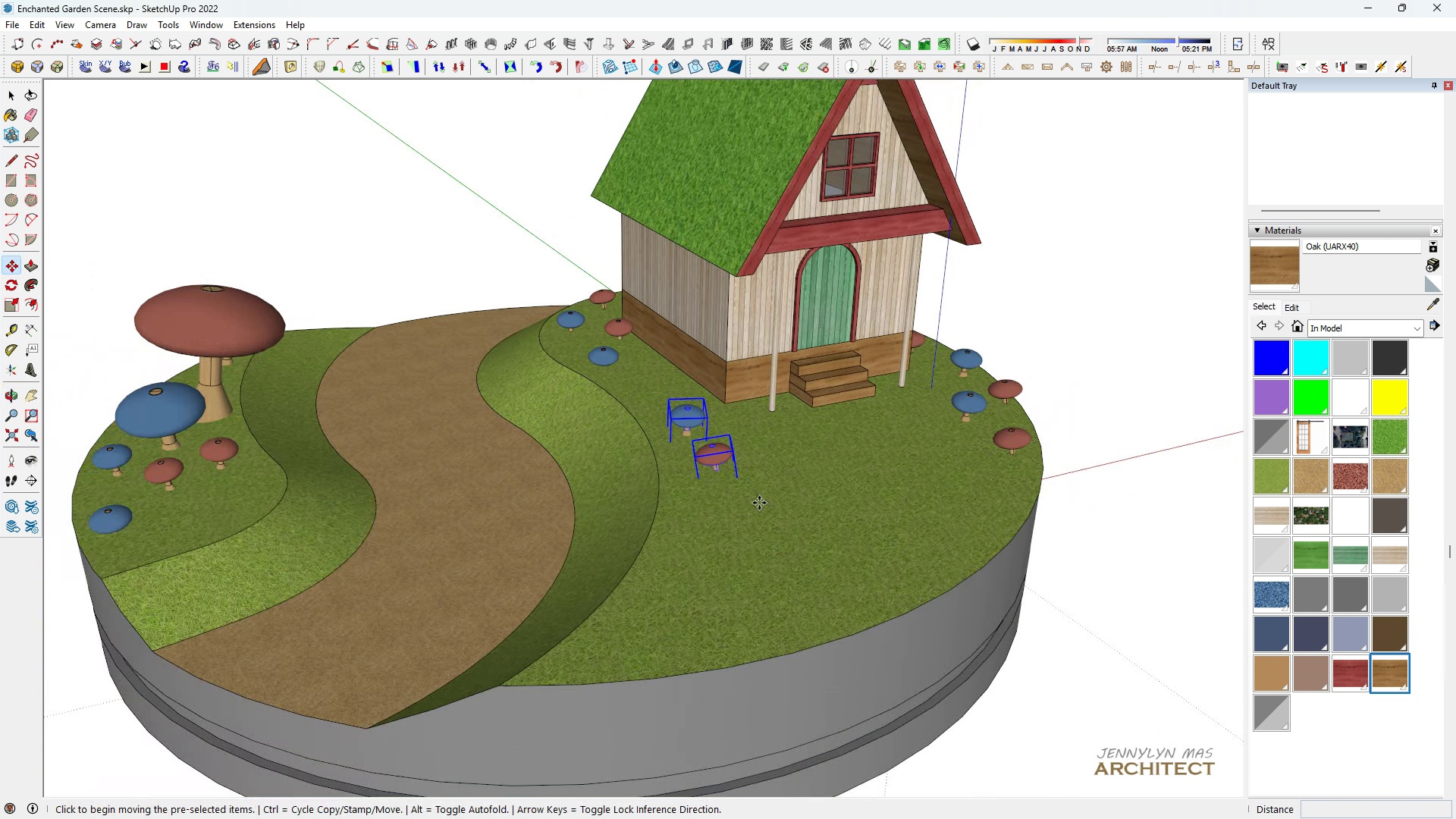 
key(M)
 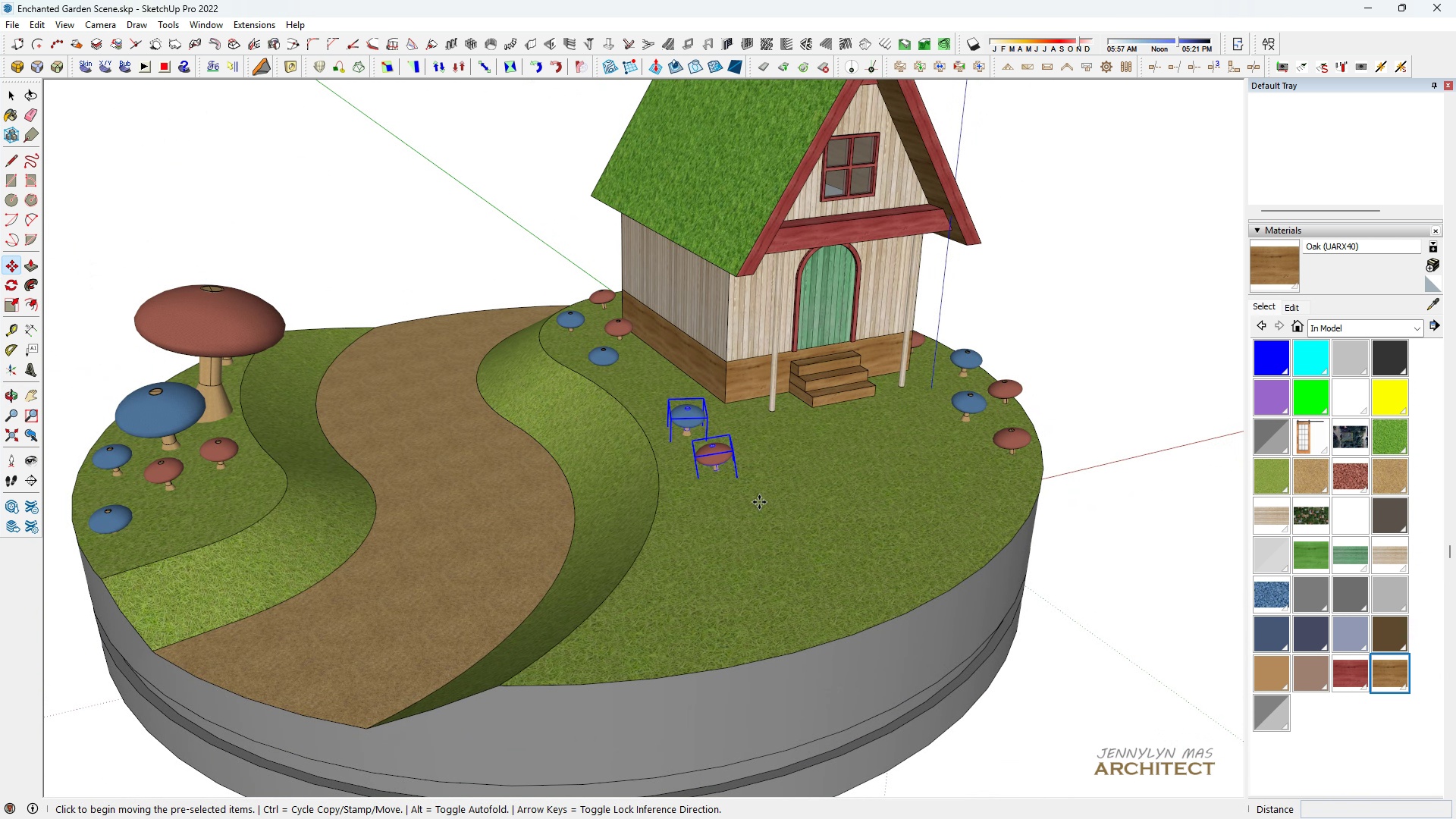 
key(Control+ControlLeft)
 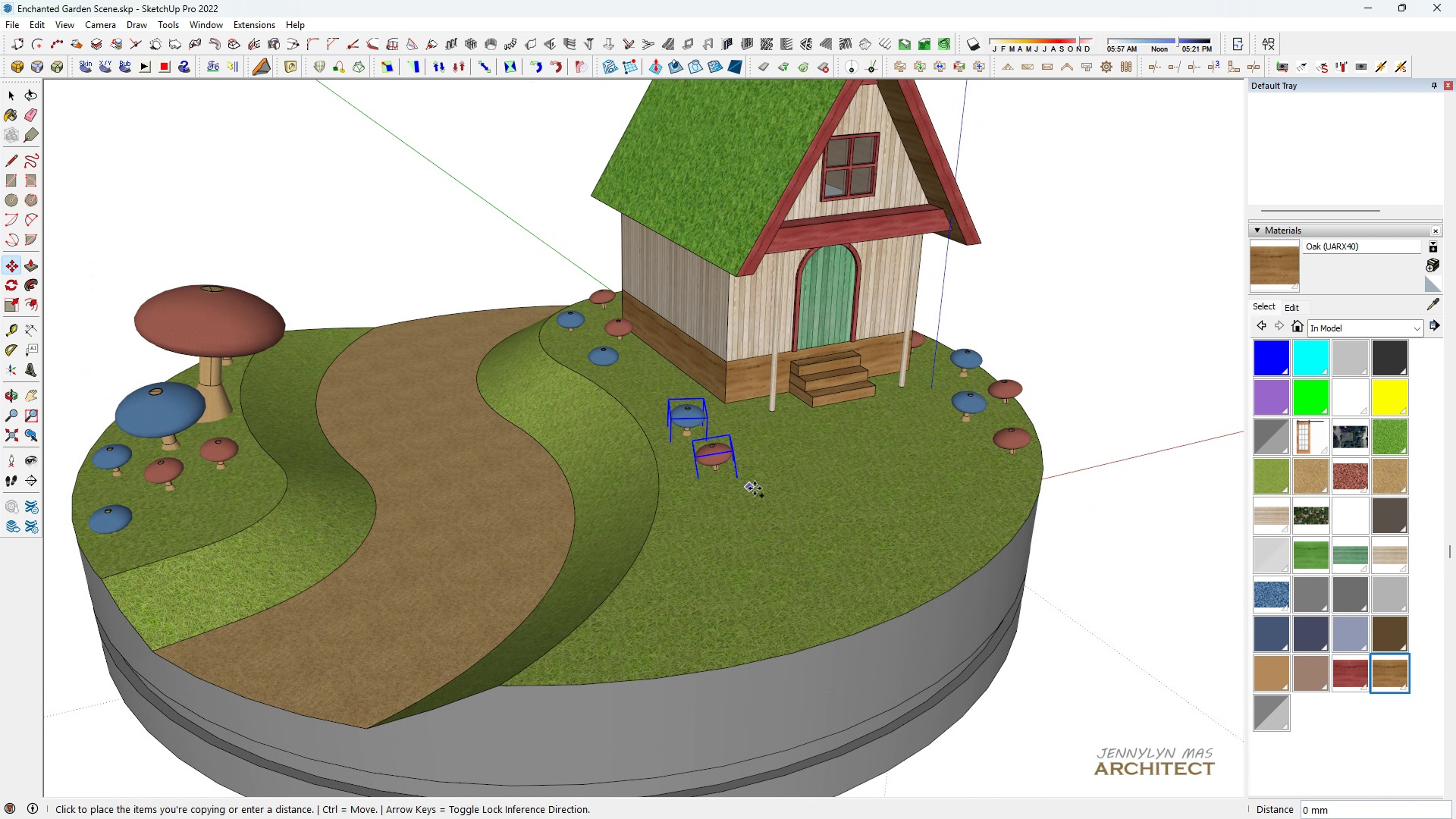 
left_click([750, 488])
 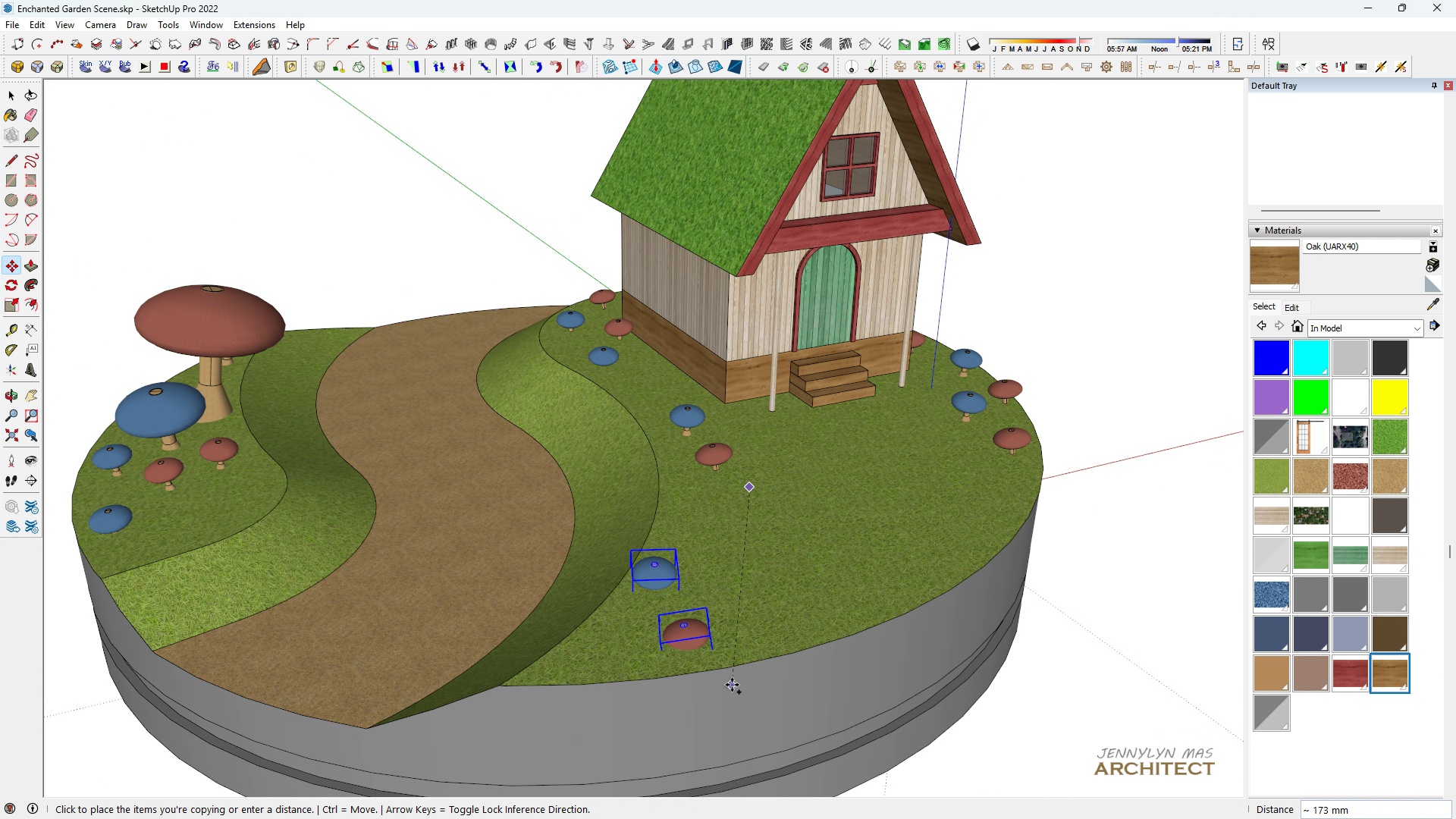 
key(Space)
 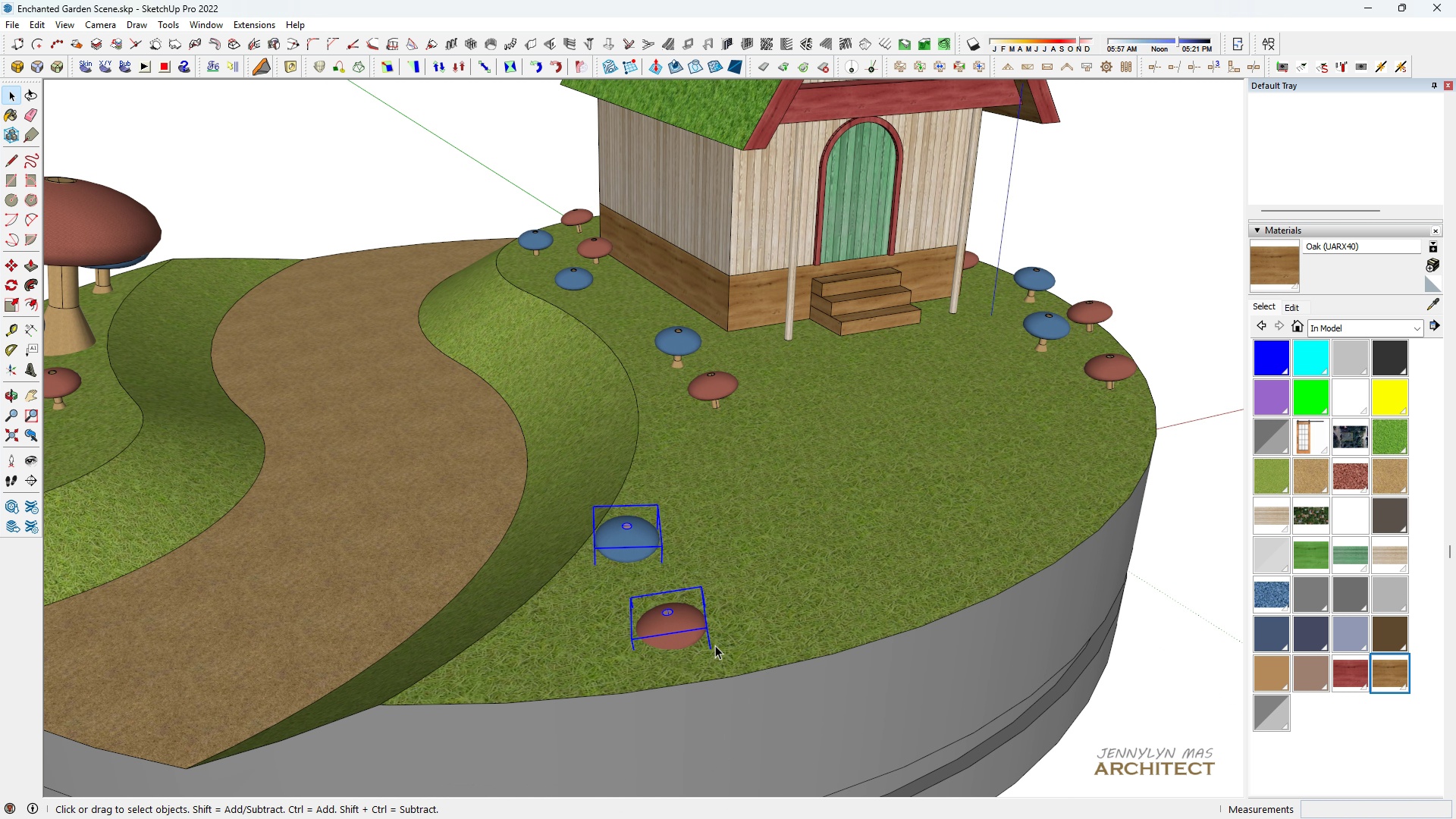 
scroll: coordinate [714, 629], scroll_direction: up, amount: 5.0
 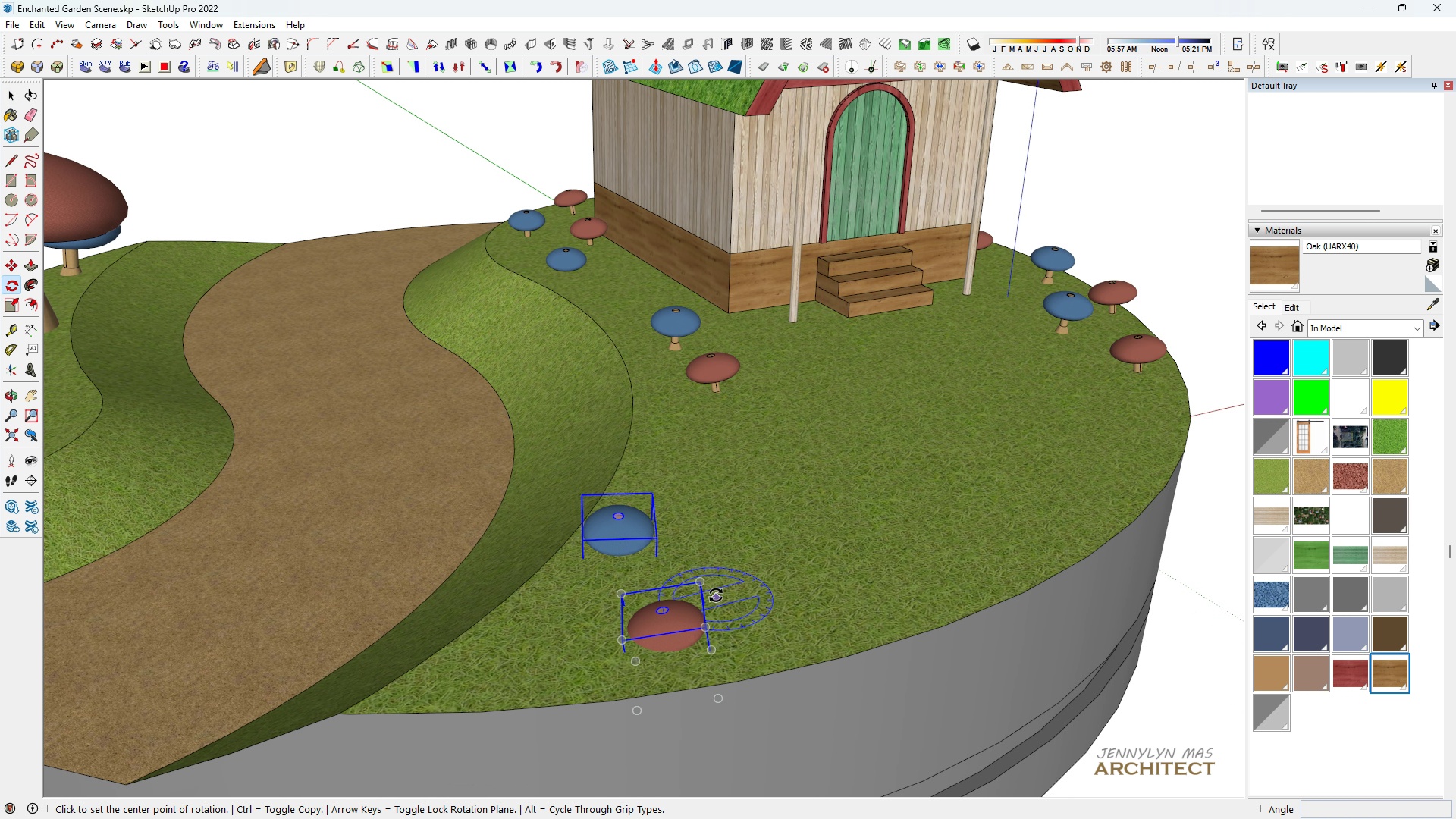 
key(Q)
 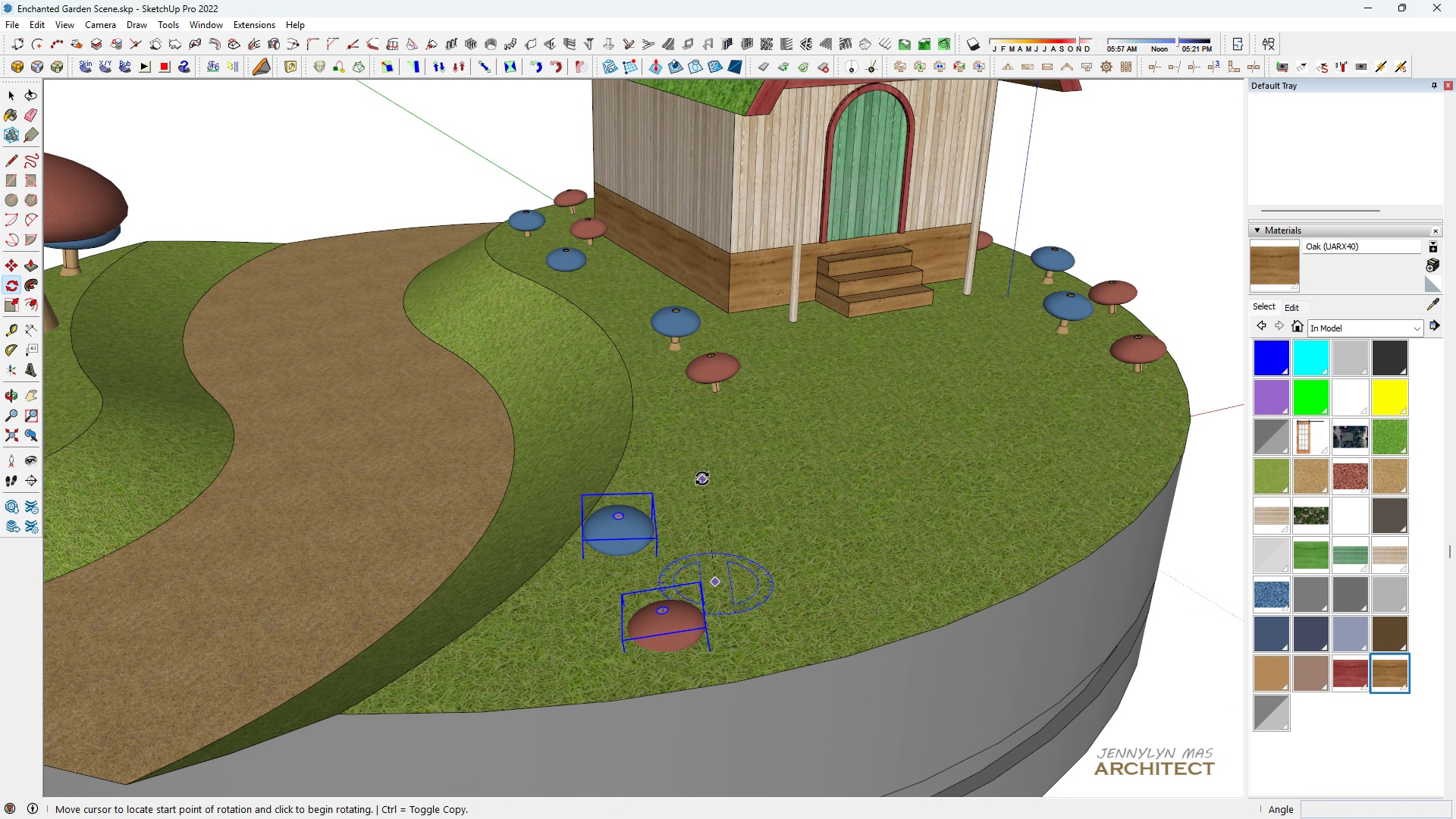 
double_click([702, 479])
 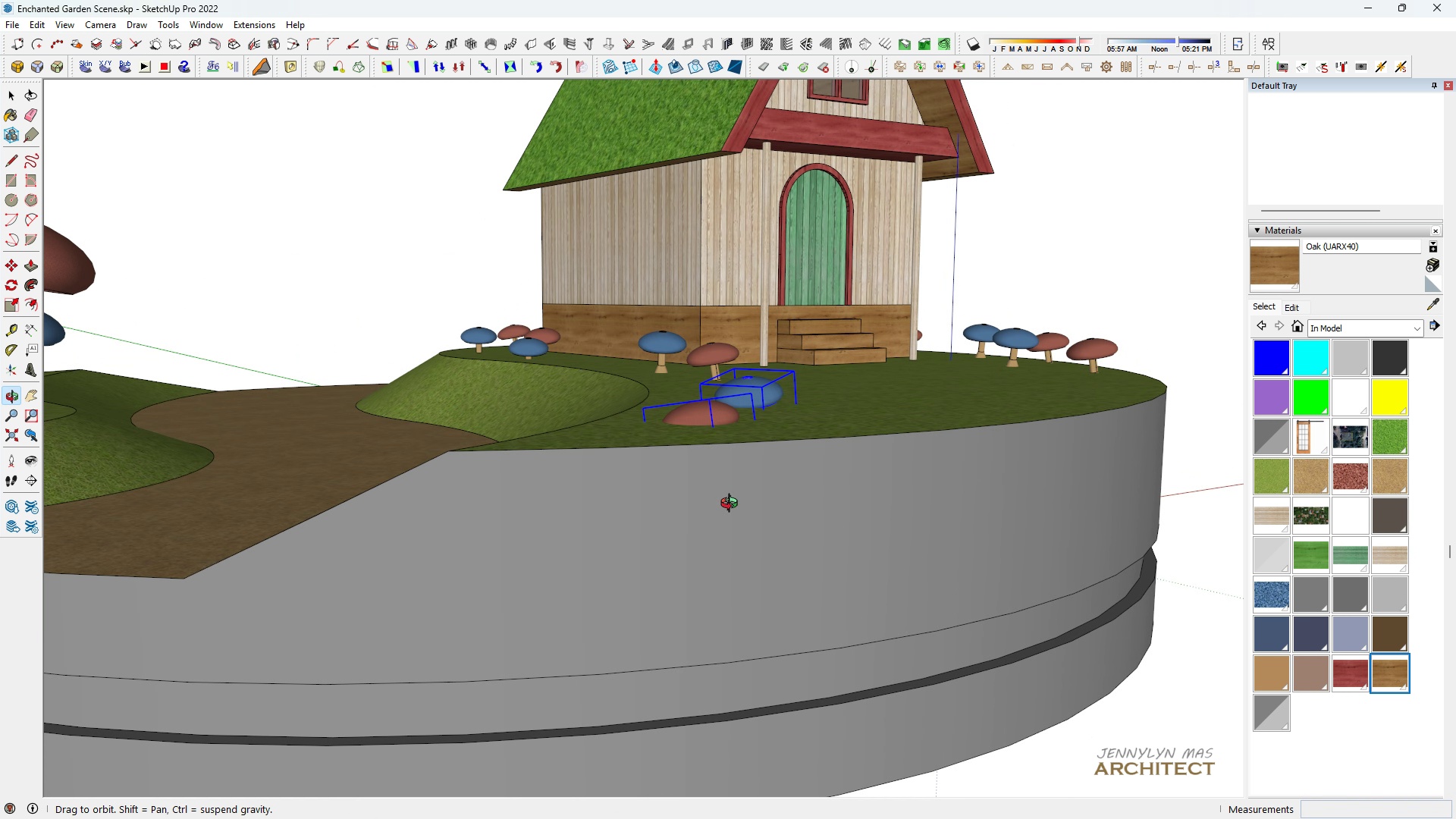 
type( mh mm)
 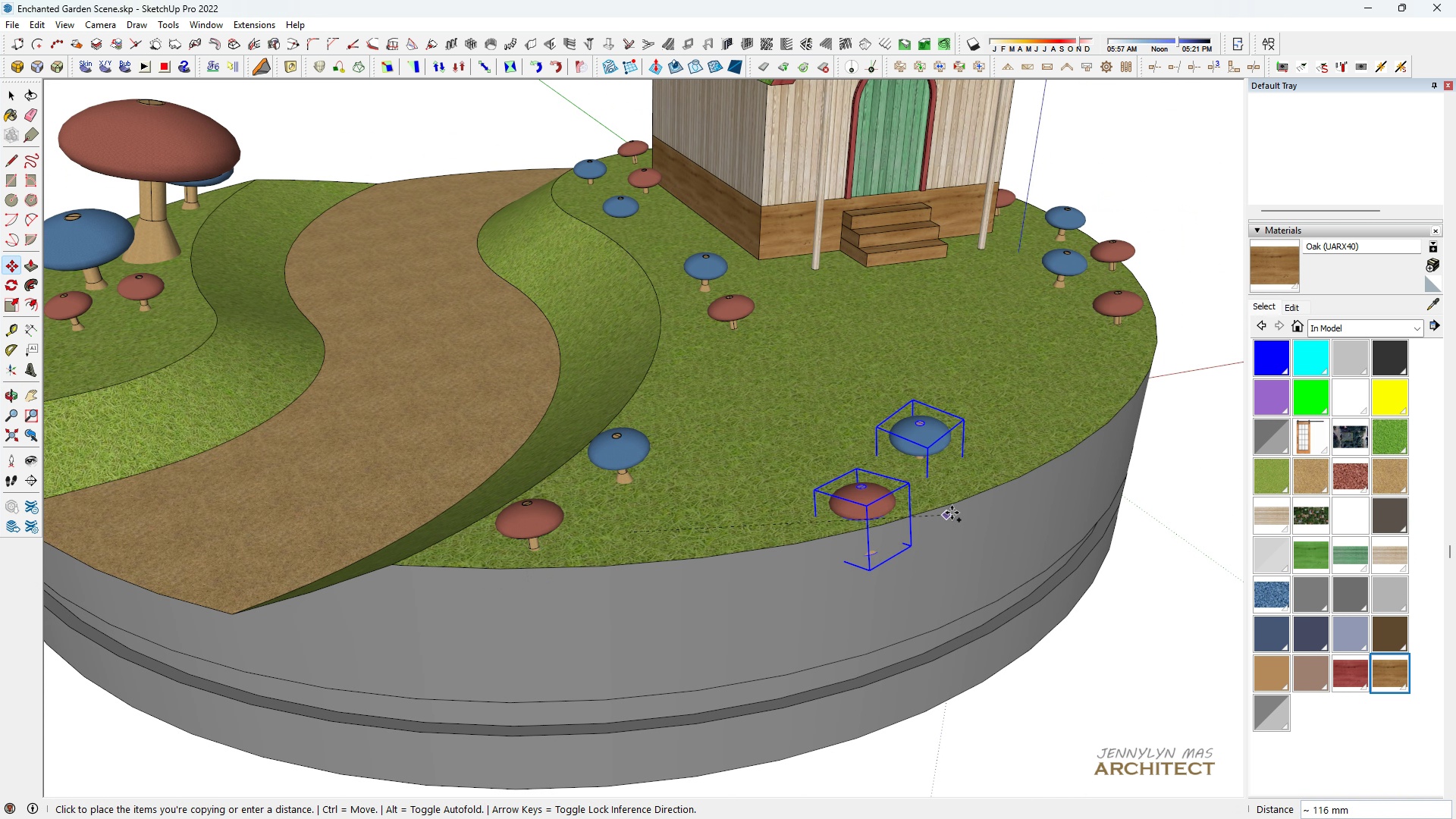 
scroll: coordinate [769, 582], scroll_direction: up, amount: 3.0
 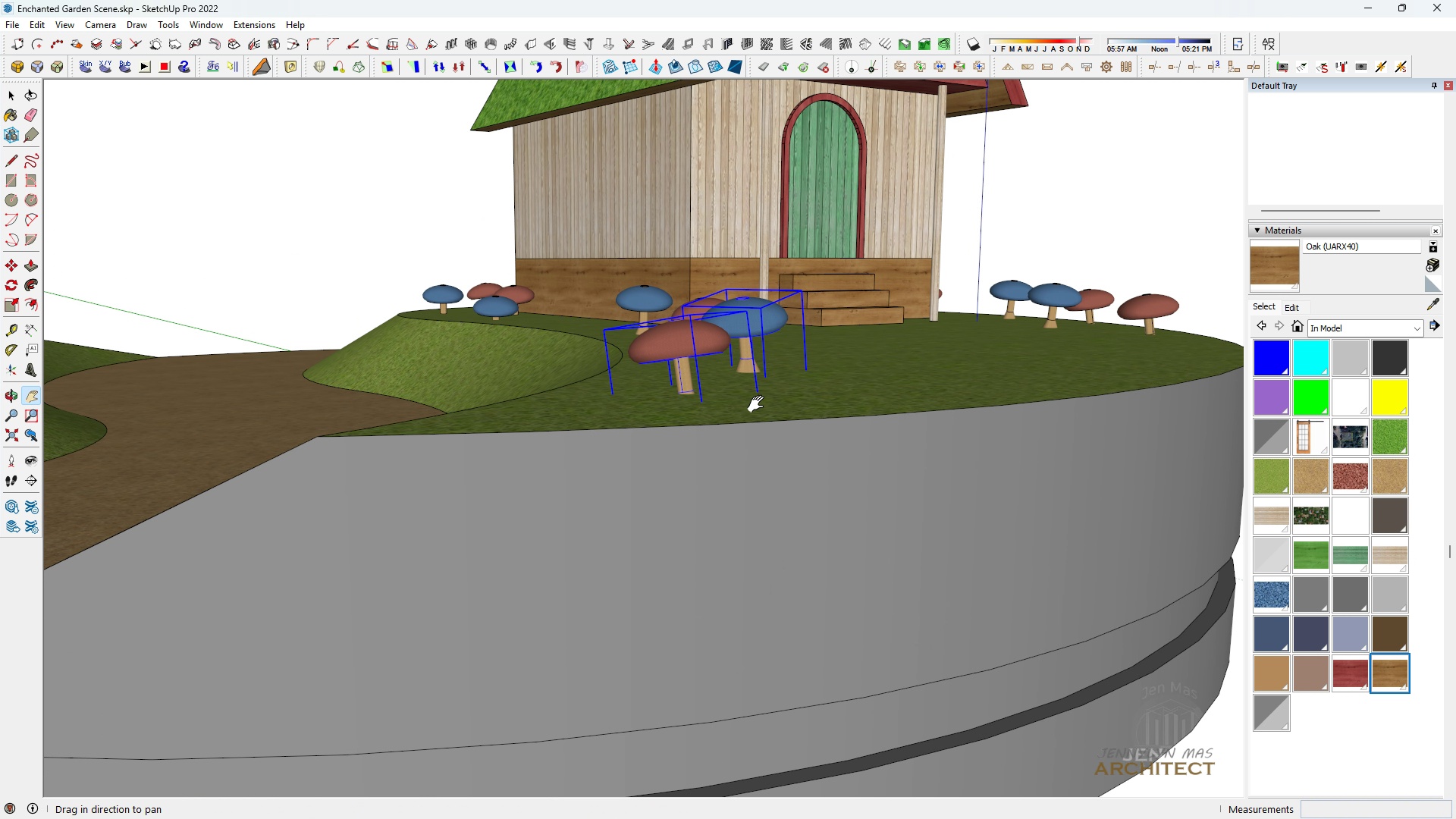 
scroll: coordinate [704, 659], scroll_direction: down, amount: 2.0
 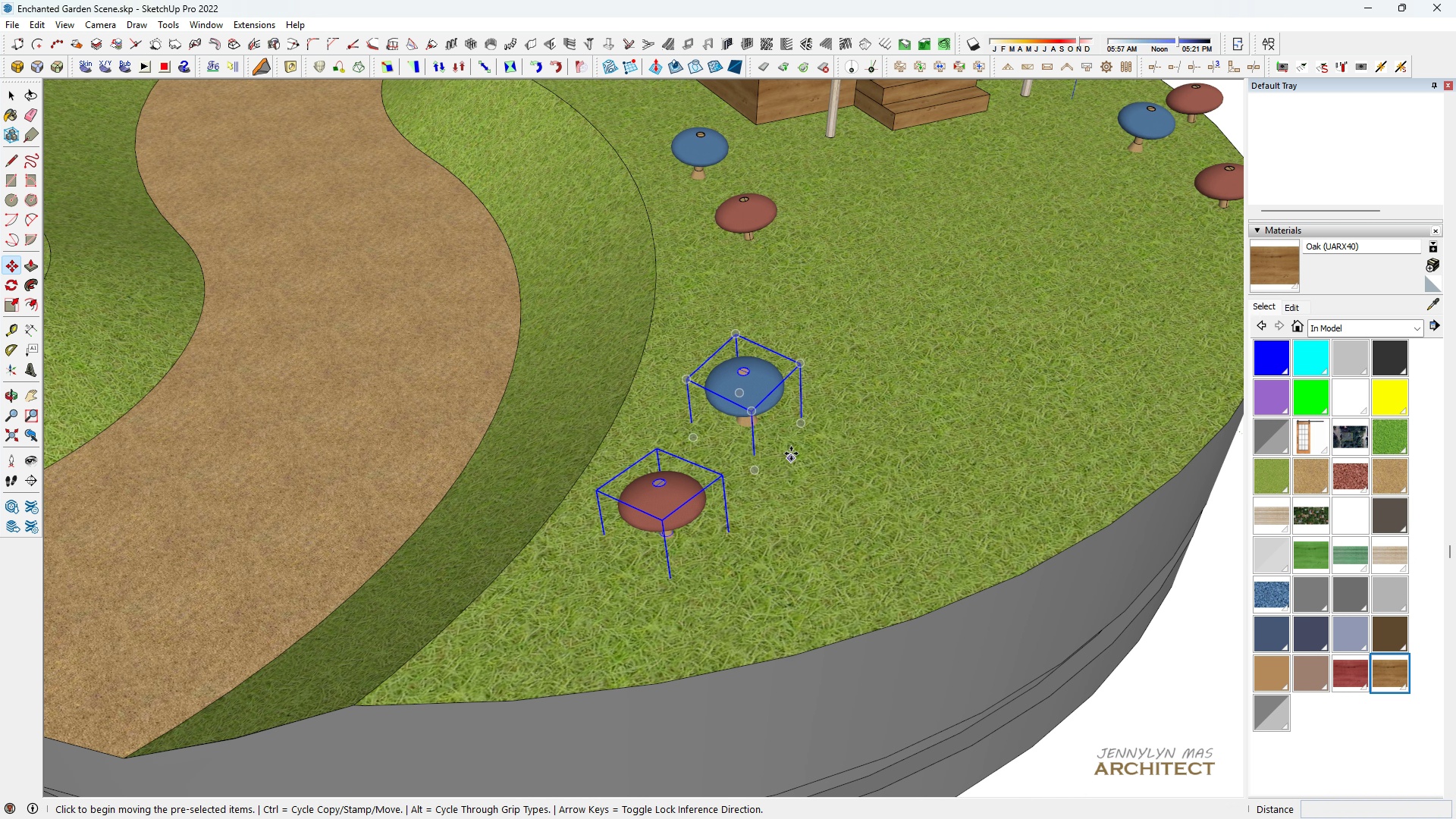 
left_click_drag(start_coordinate=[789, 452], to_coordinate=[786, 457])
 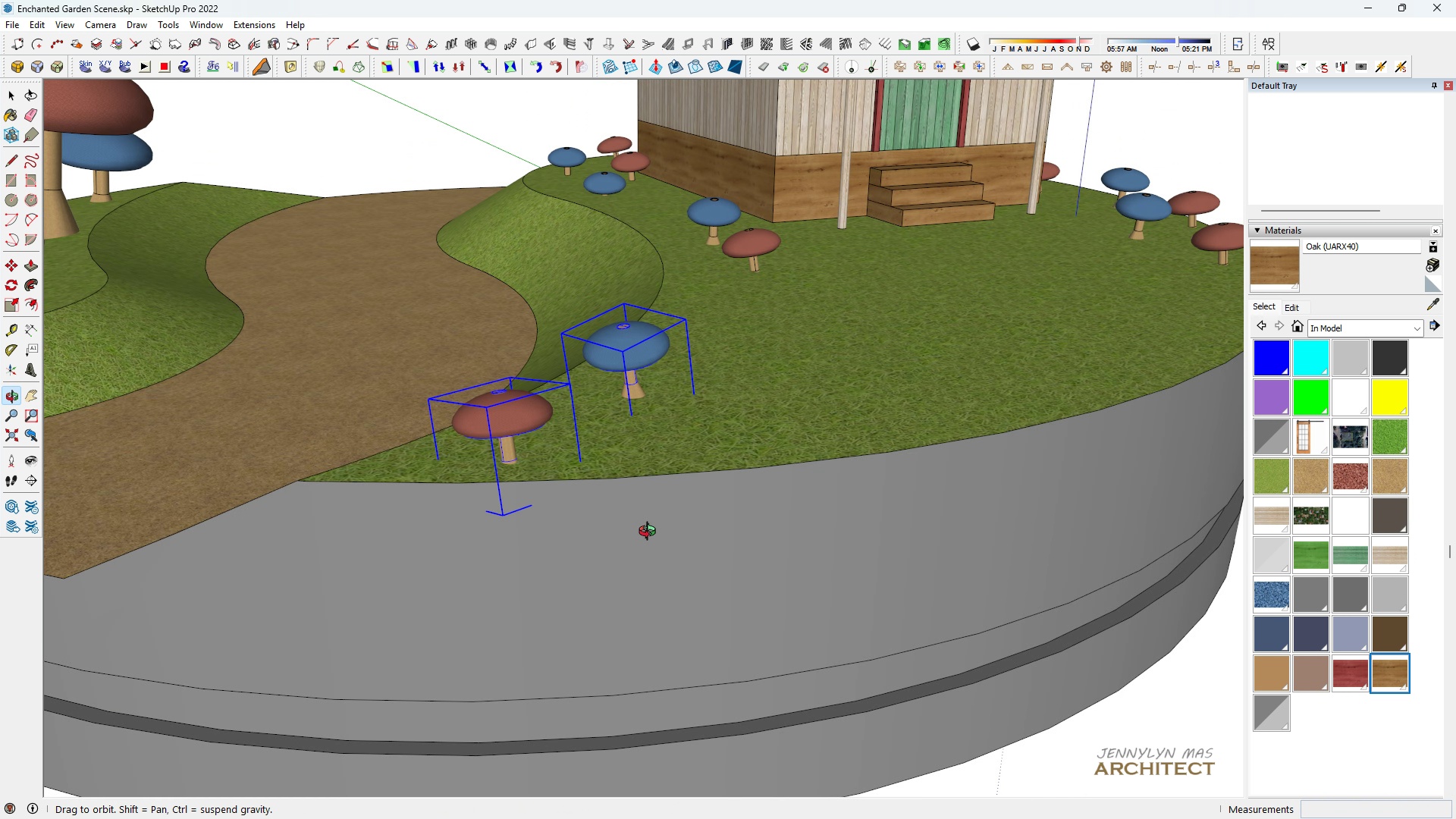 
scroll: coordinate [625, 570], scroll_direction: down, amount: 4.0
 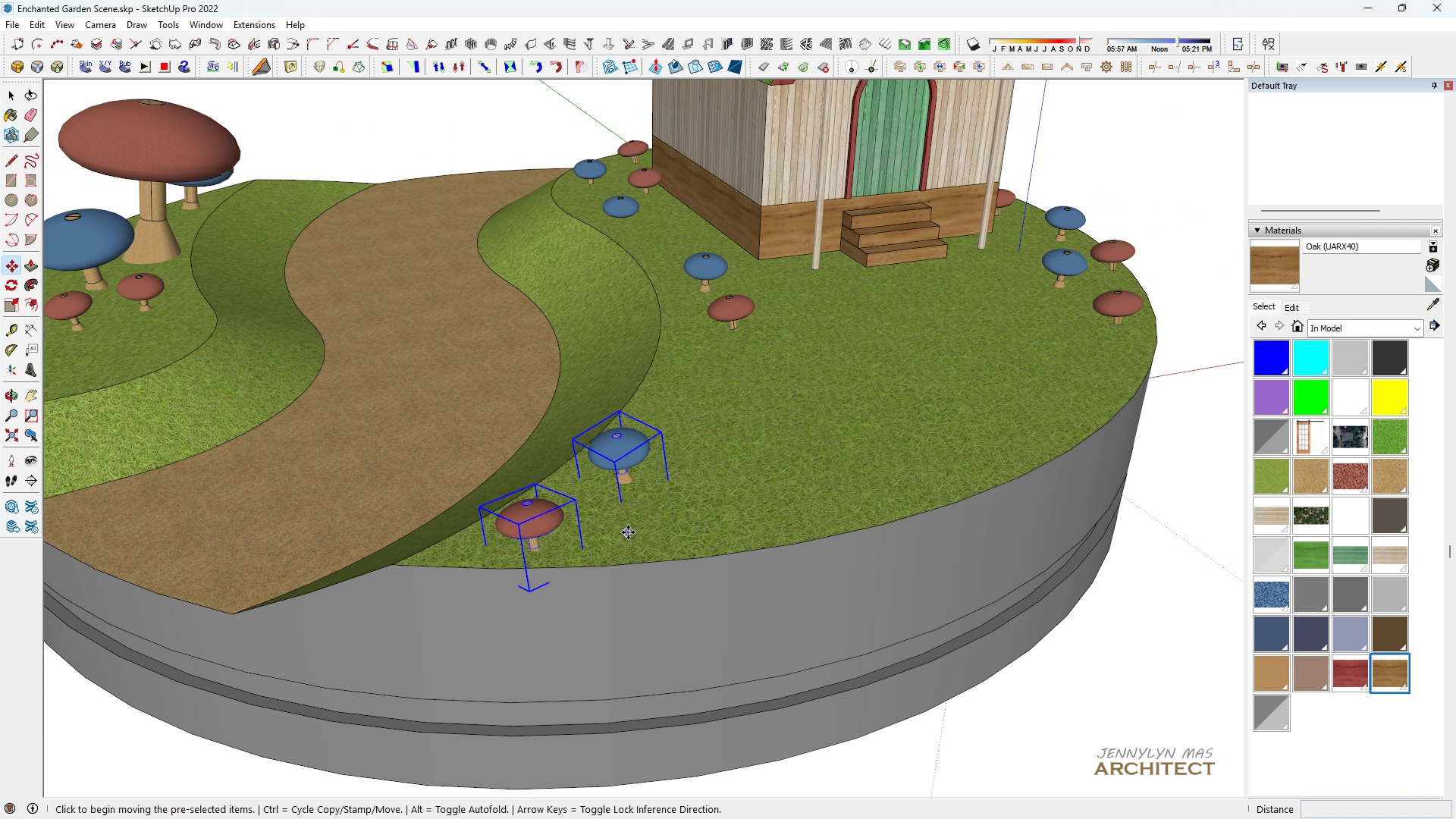 
key(Control+ControlLeft)
 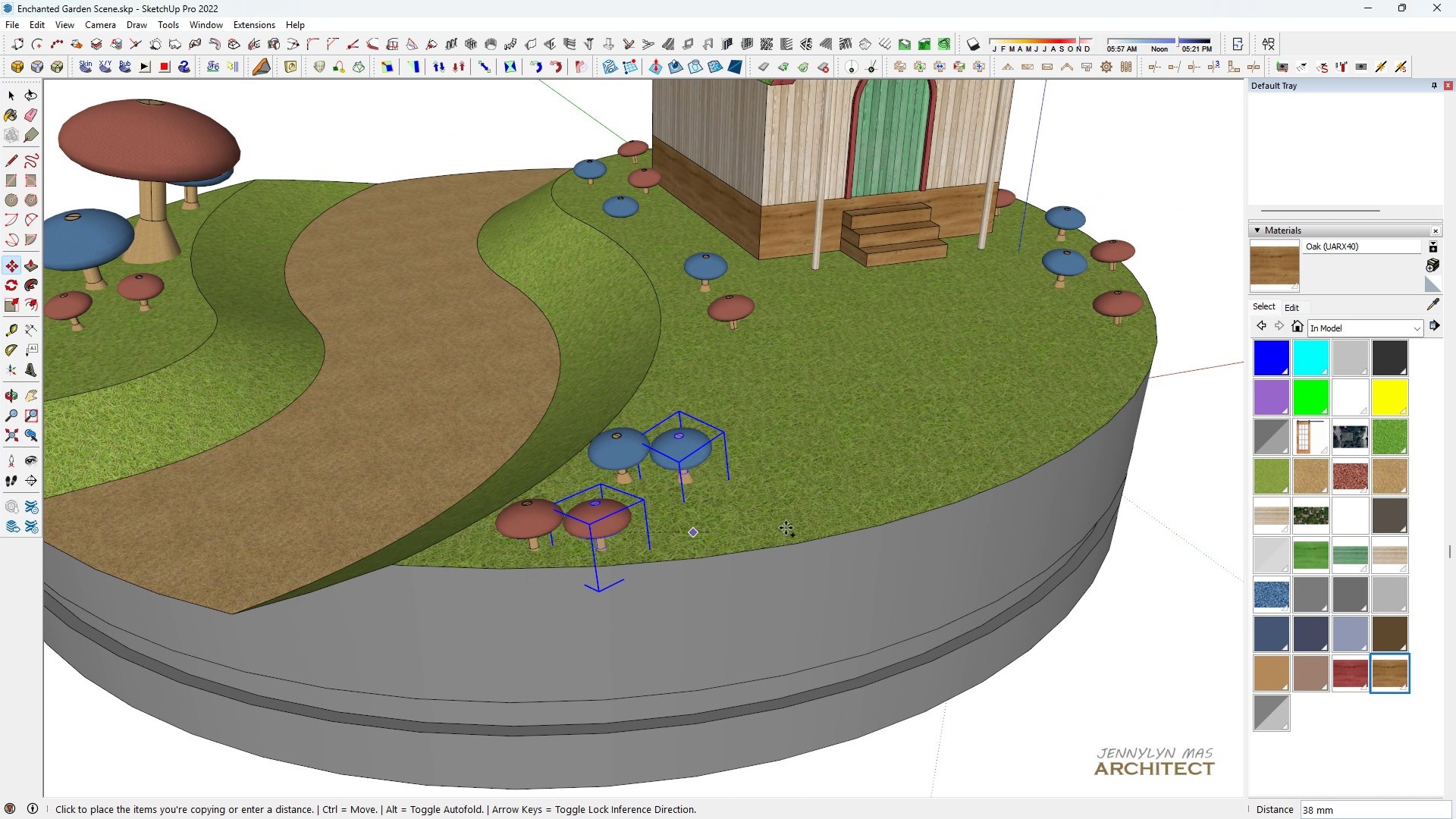 
left_click([628, 532])
 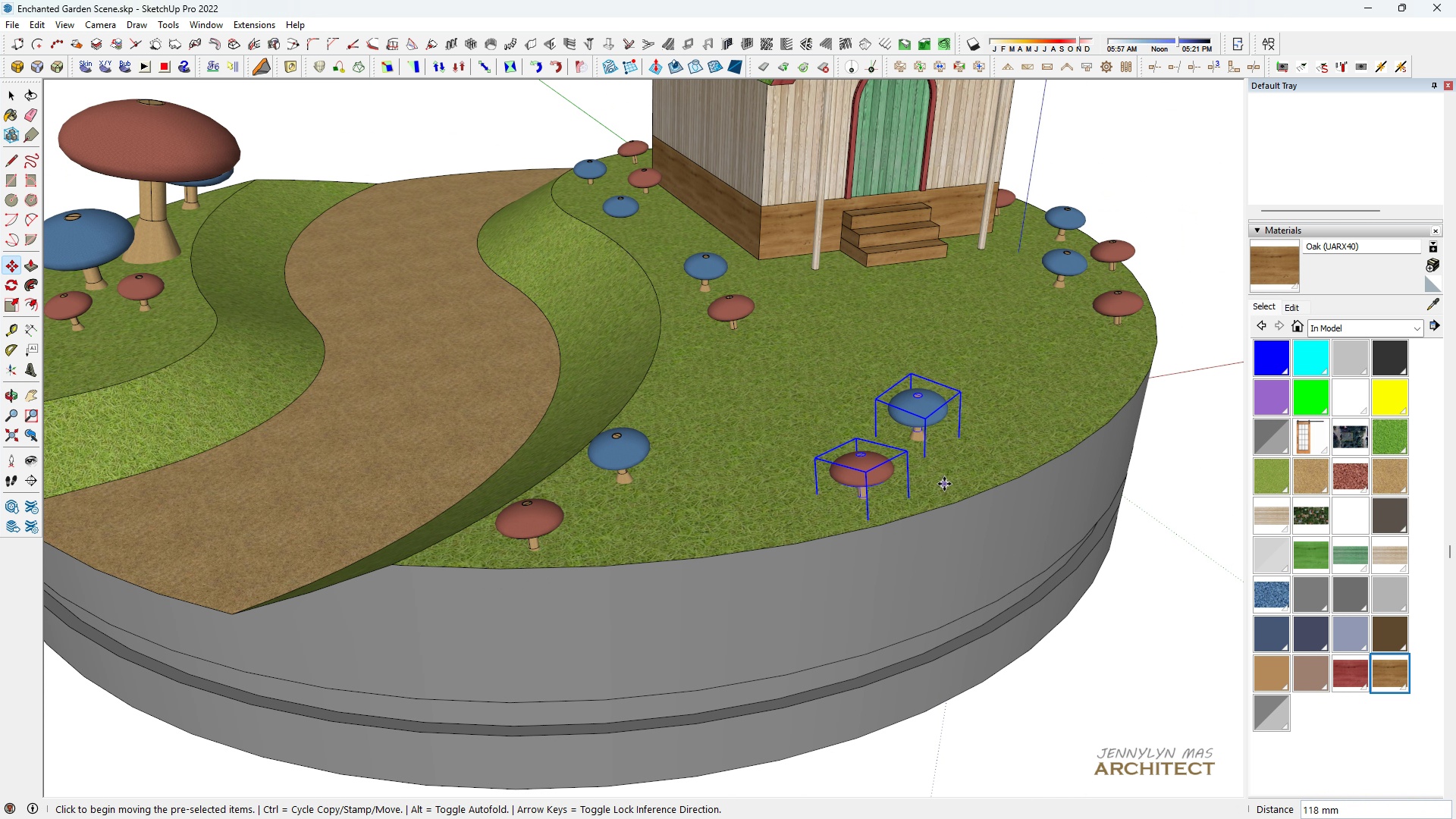 
key(Space)
 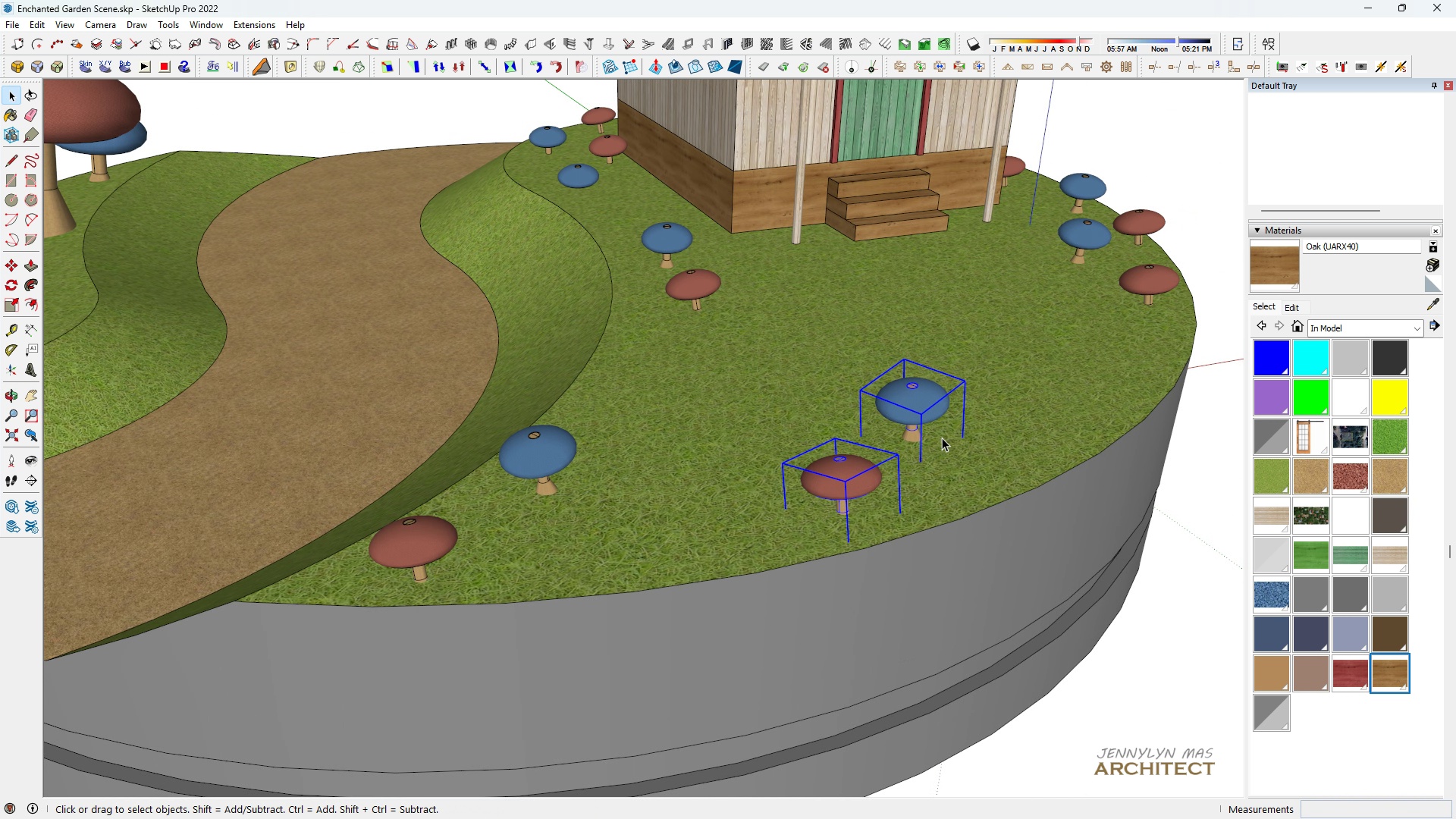 
scroll: coordinate [942, 438], scroll_direction: up, amount: 3.0
 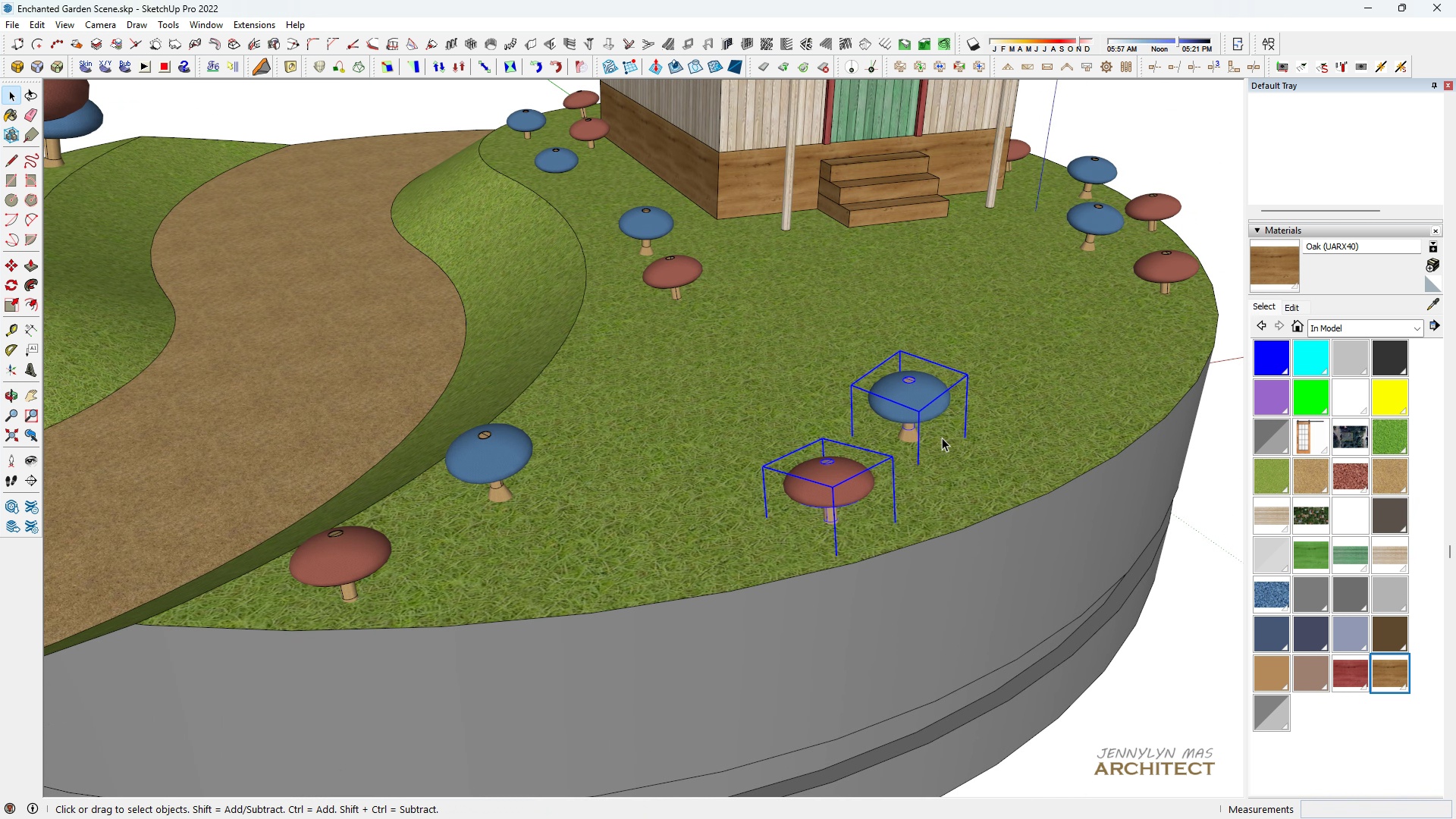 
key(Q)
 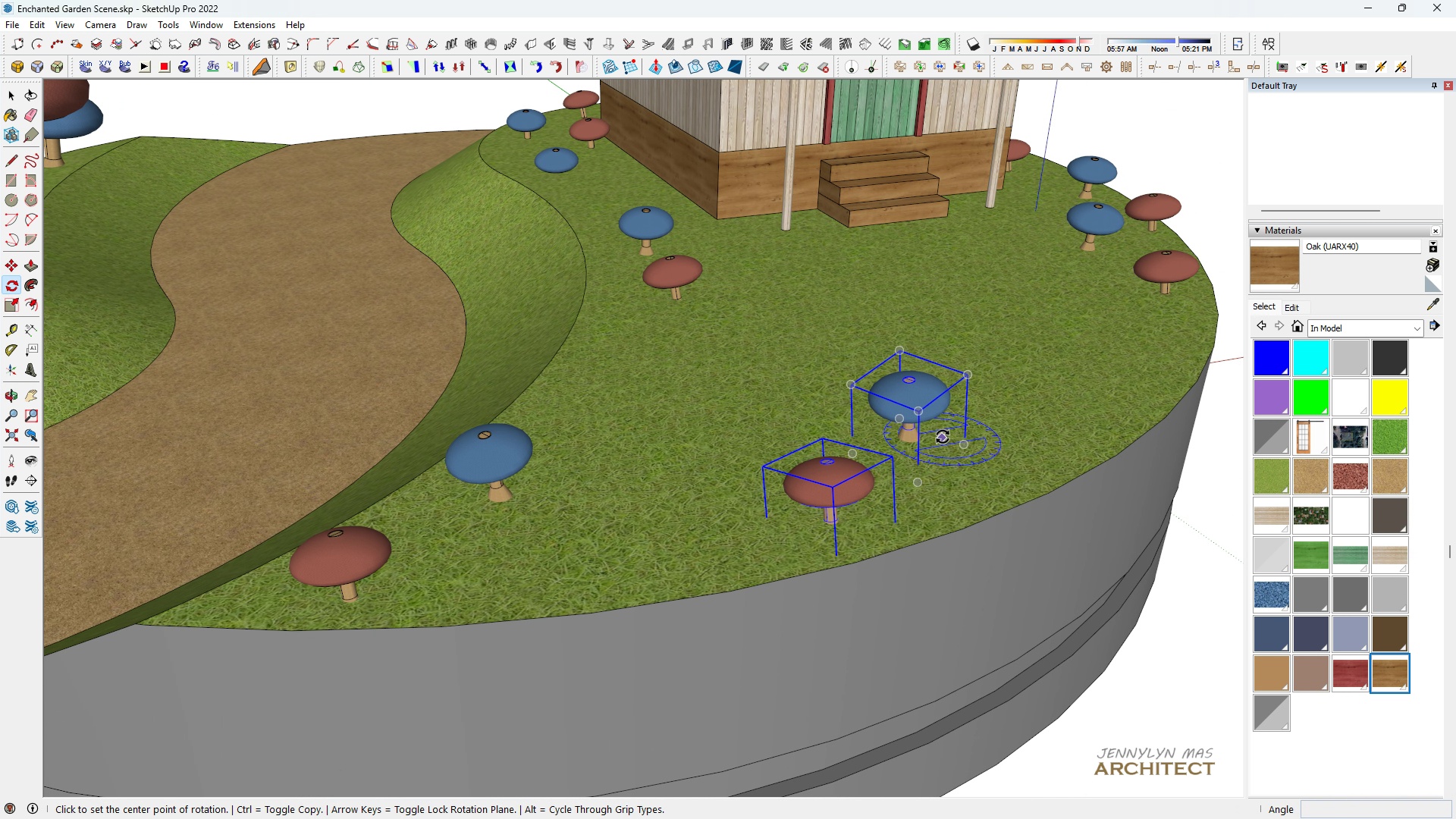 
left_click([942, 438])
 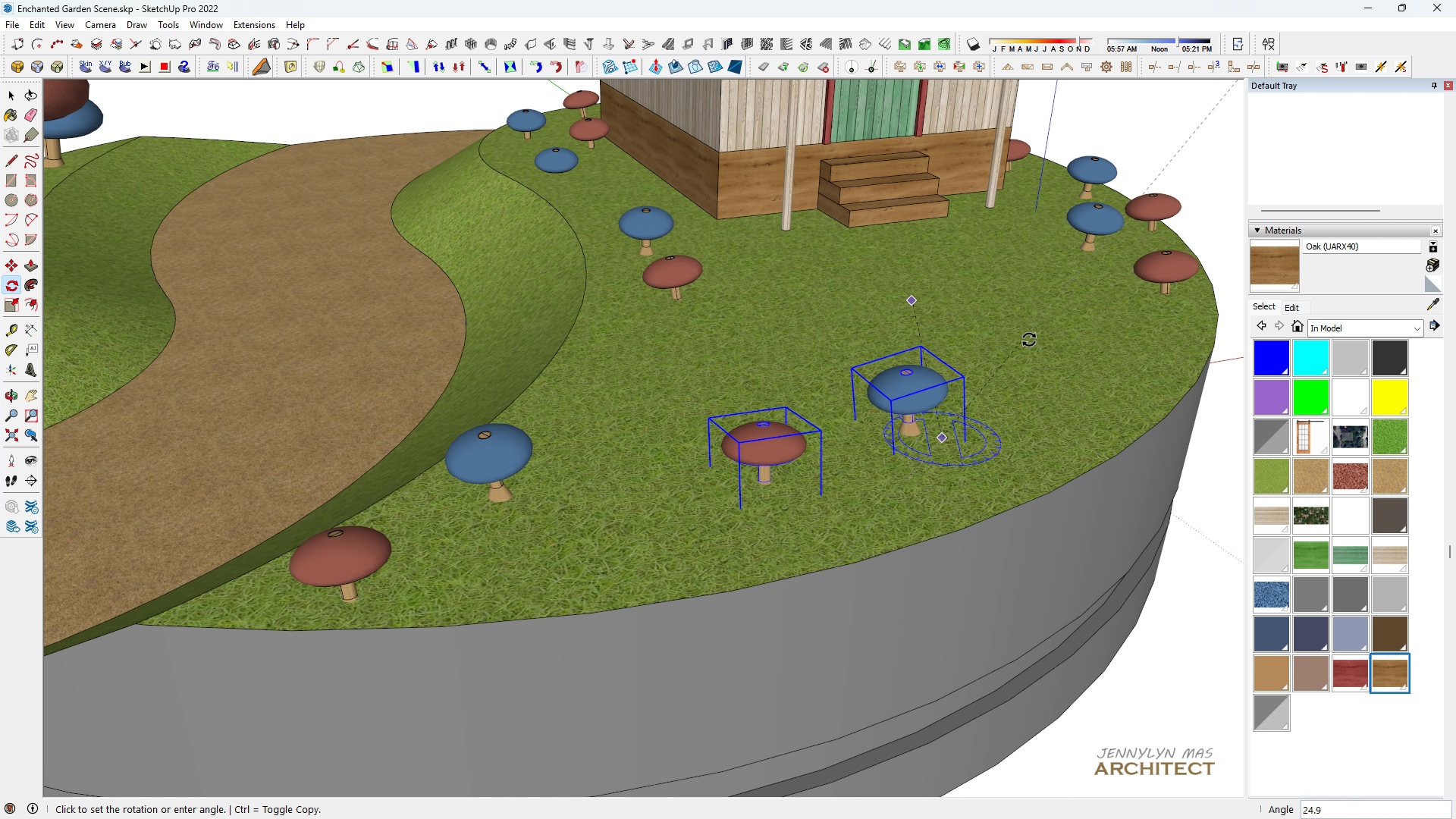 
key(Space)
 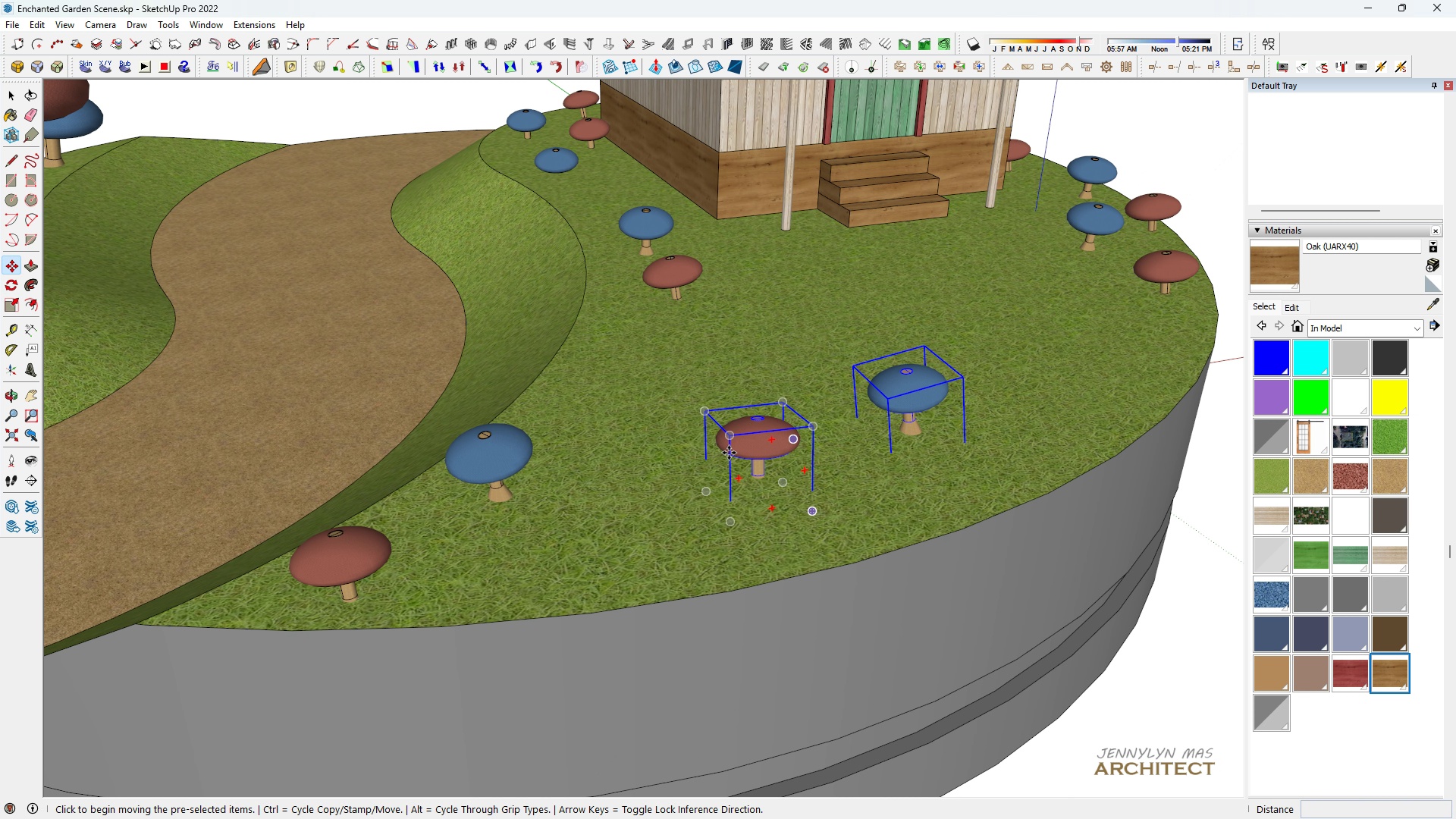 
key(M)
 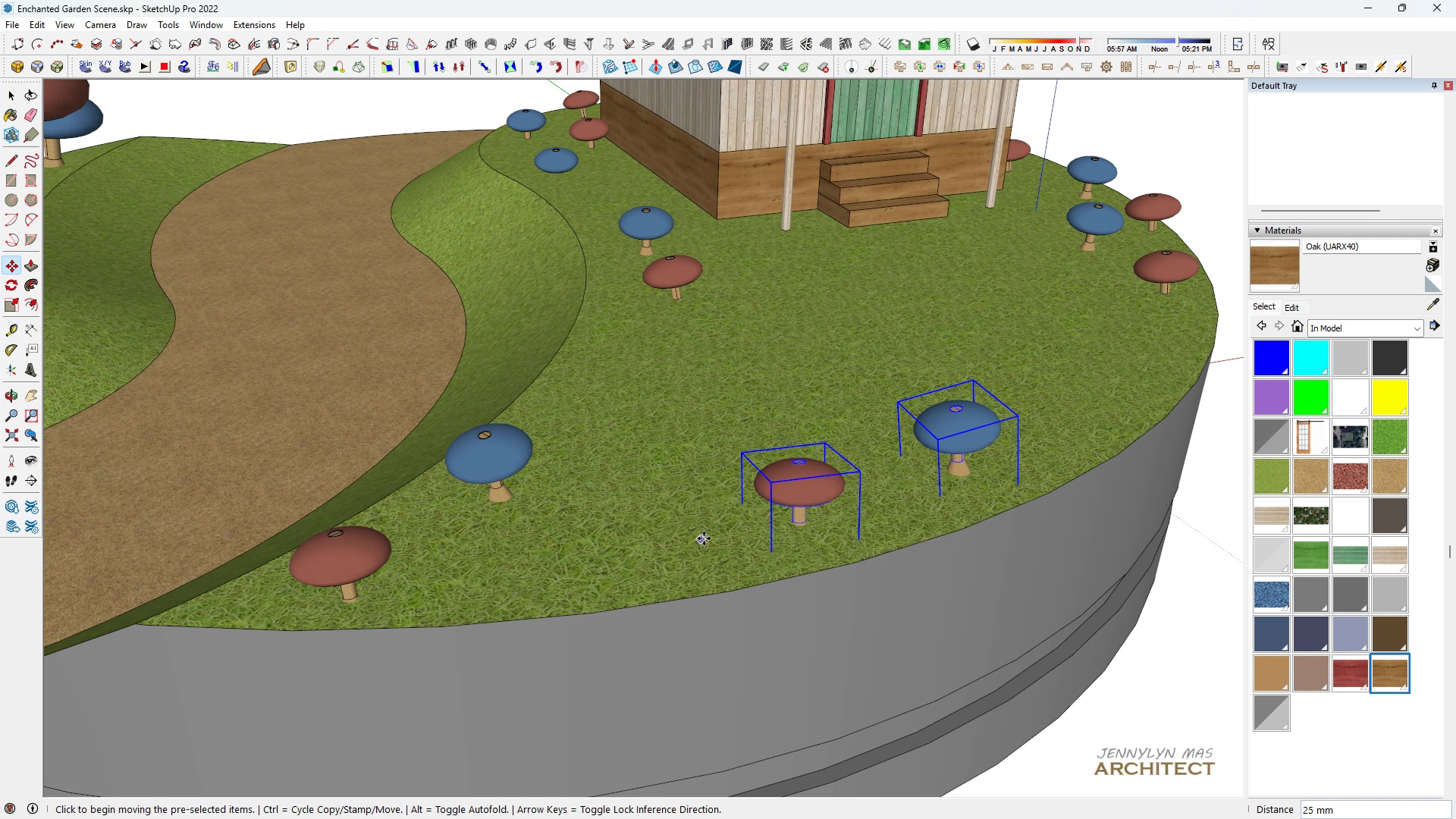 
key(Space)
 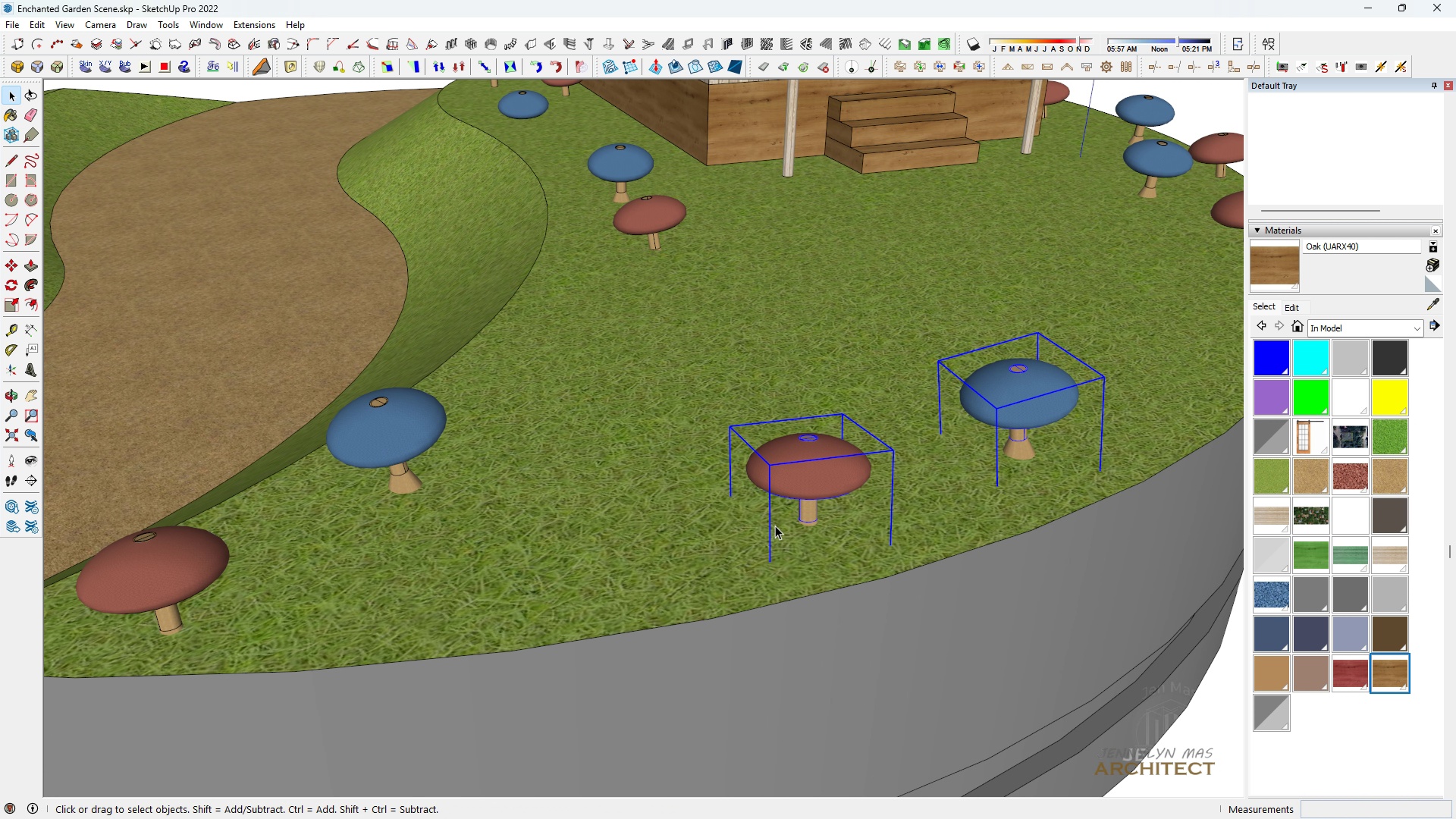 
scroll: coordinate [775, 526], scroll_direction: up, amount: 3.0
 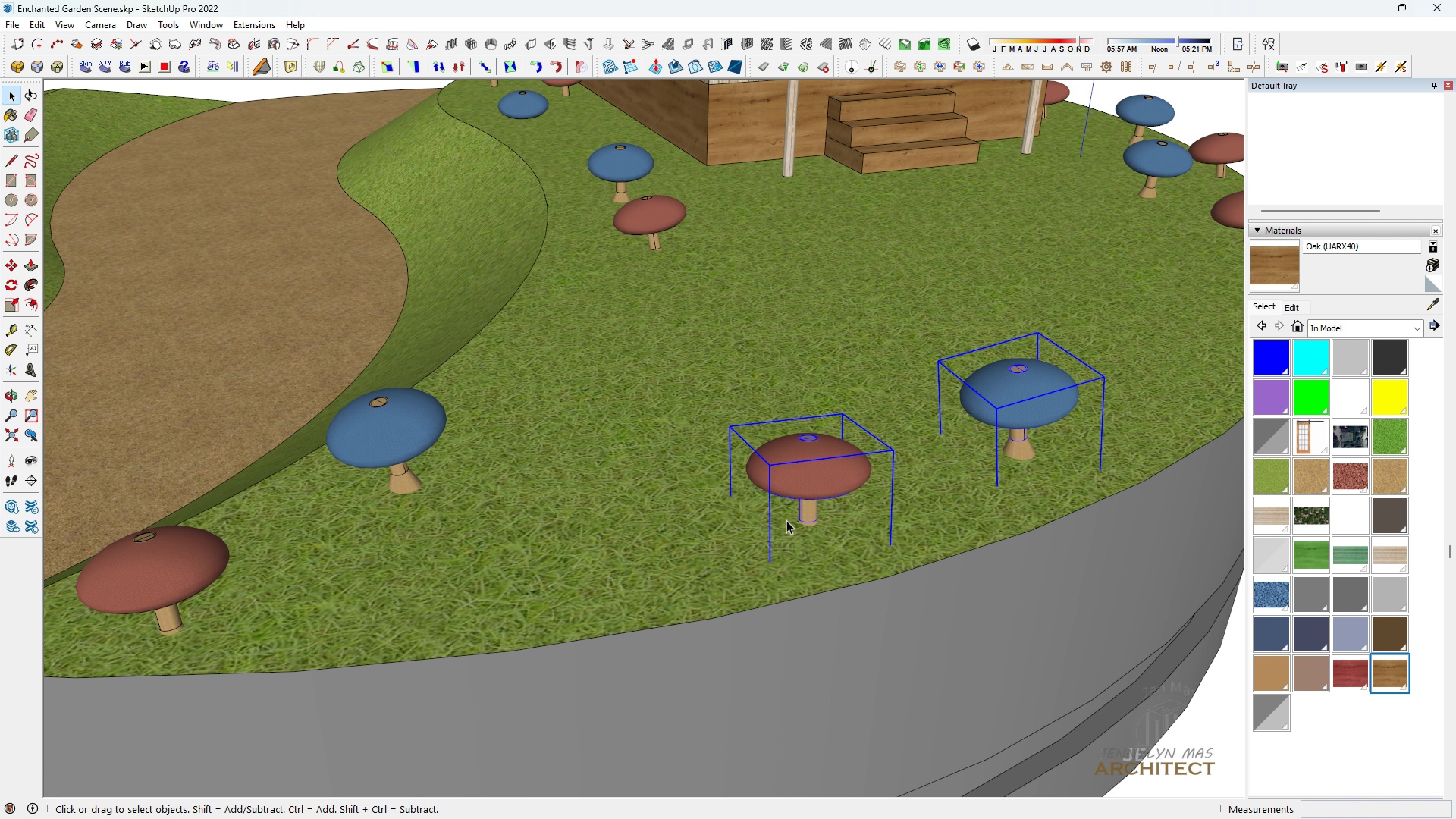 
key(Q)
 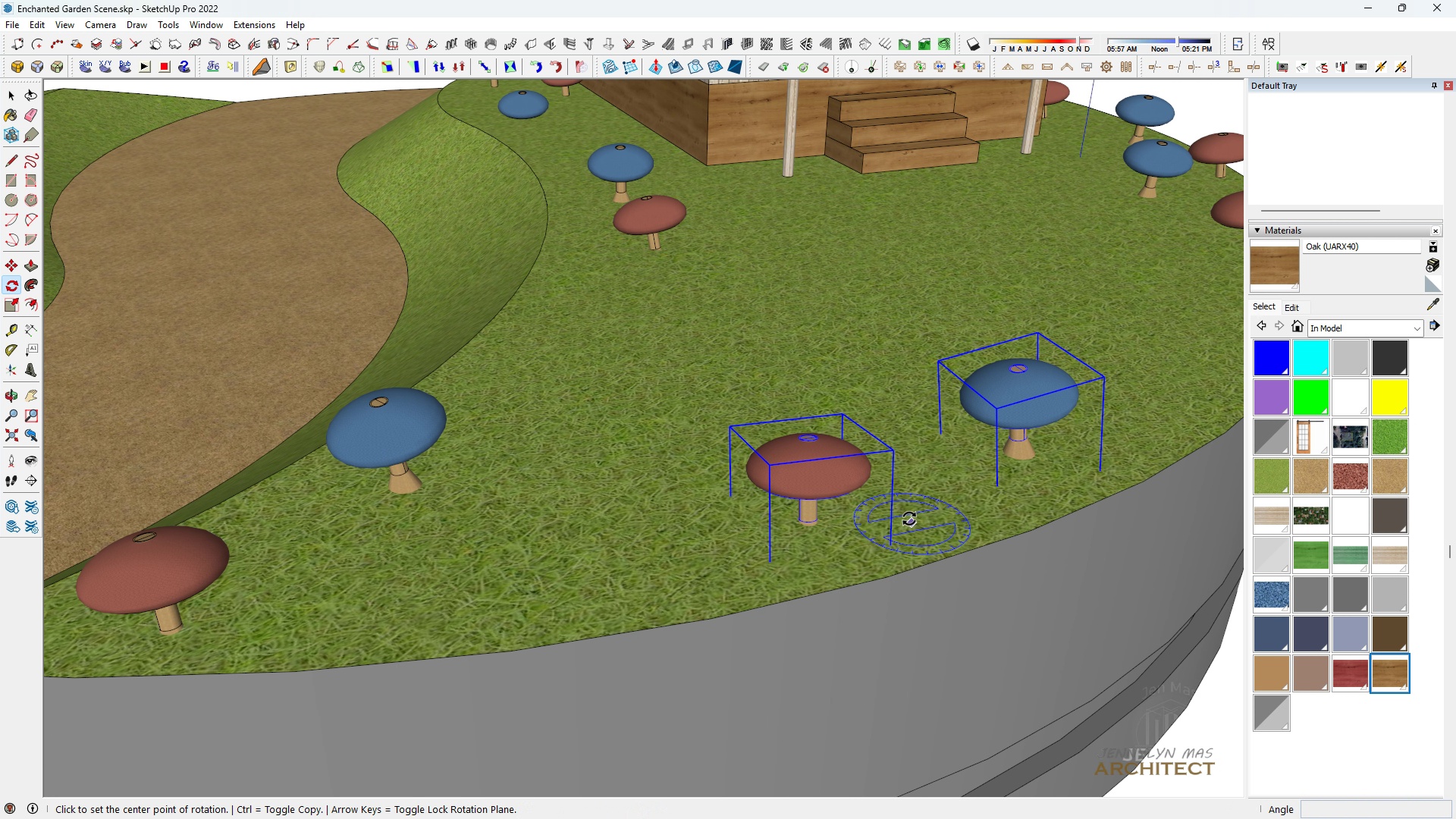 
scroll: coordinate [915, 463], scroll_direction: down, amount: 3.0
 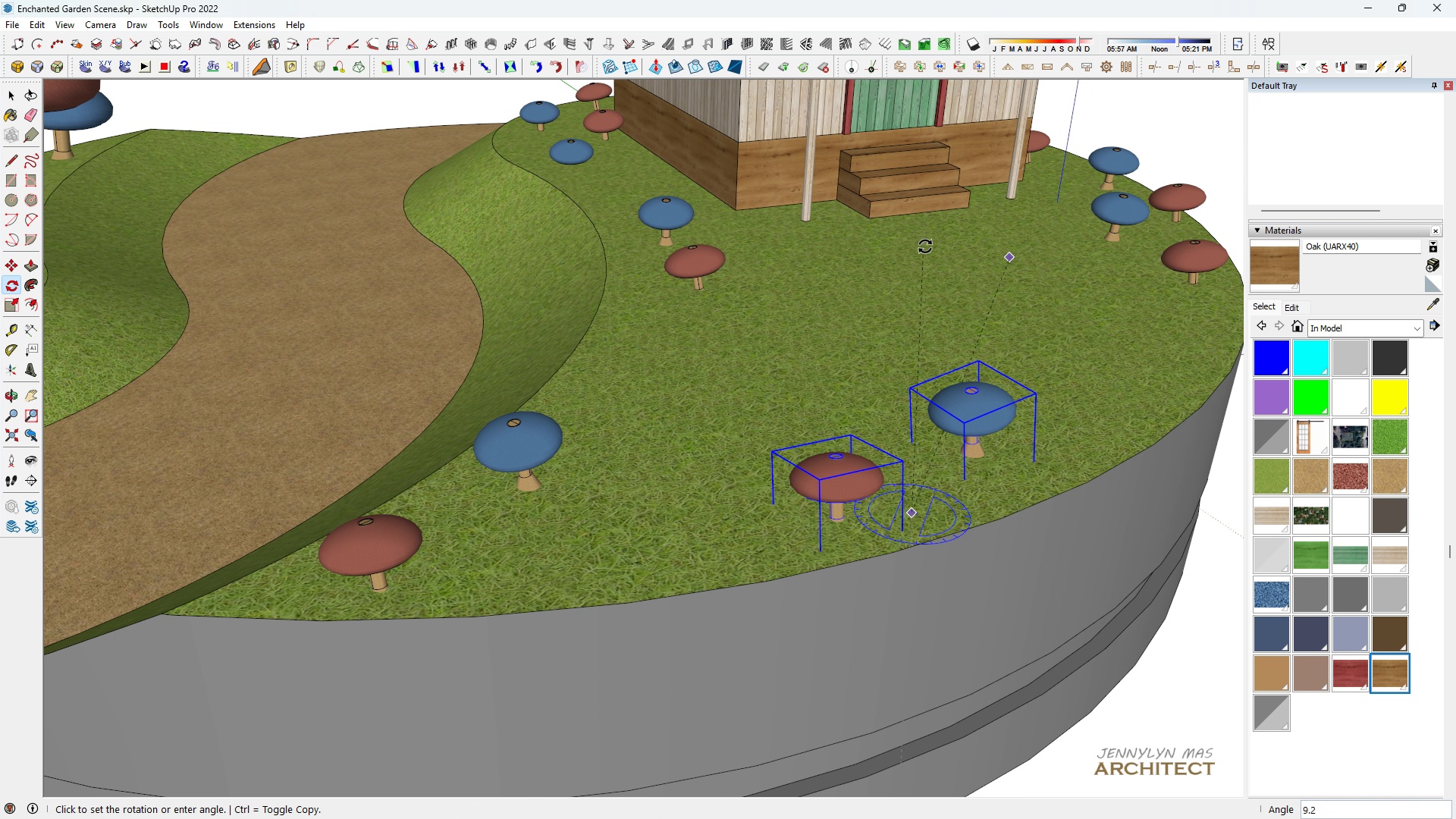 
left_click([933, 249])
 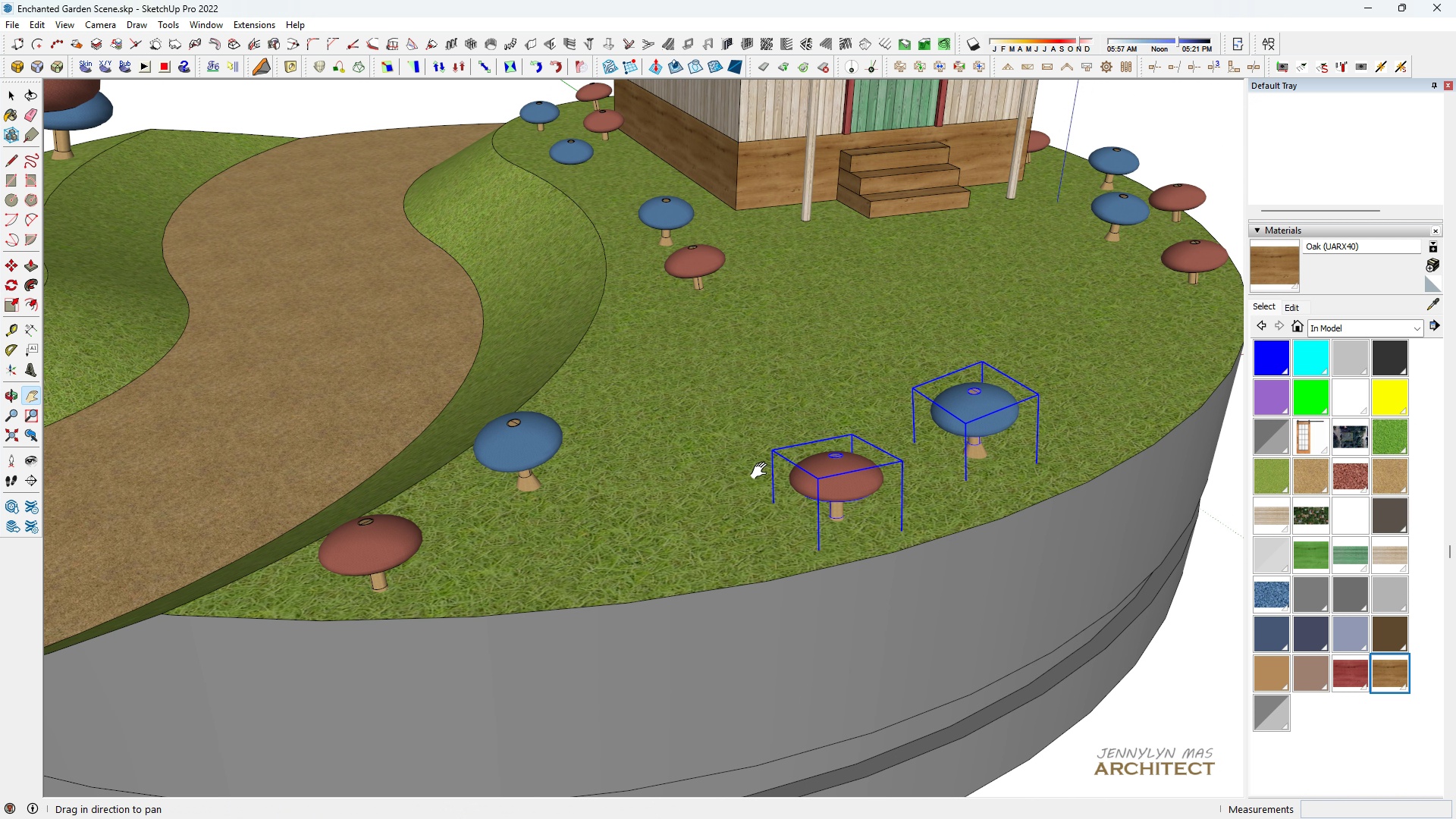 
type(hh )
 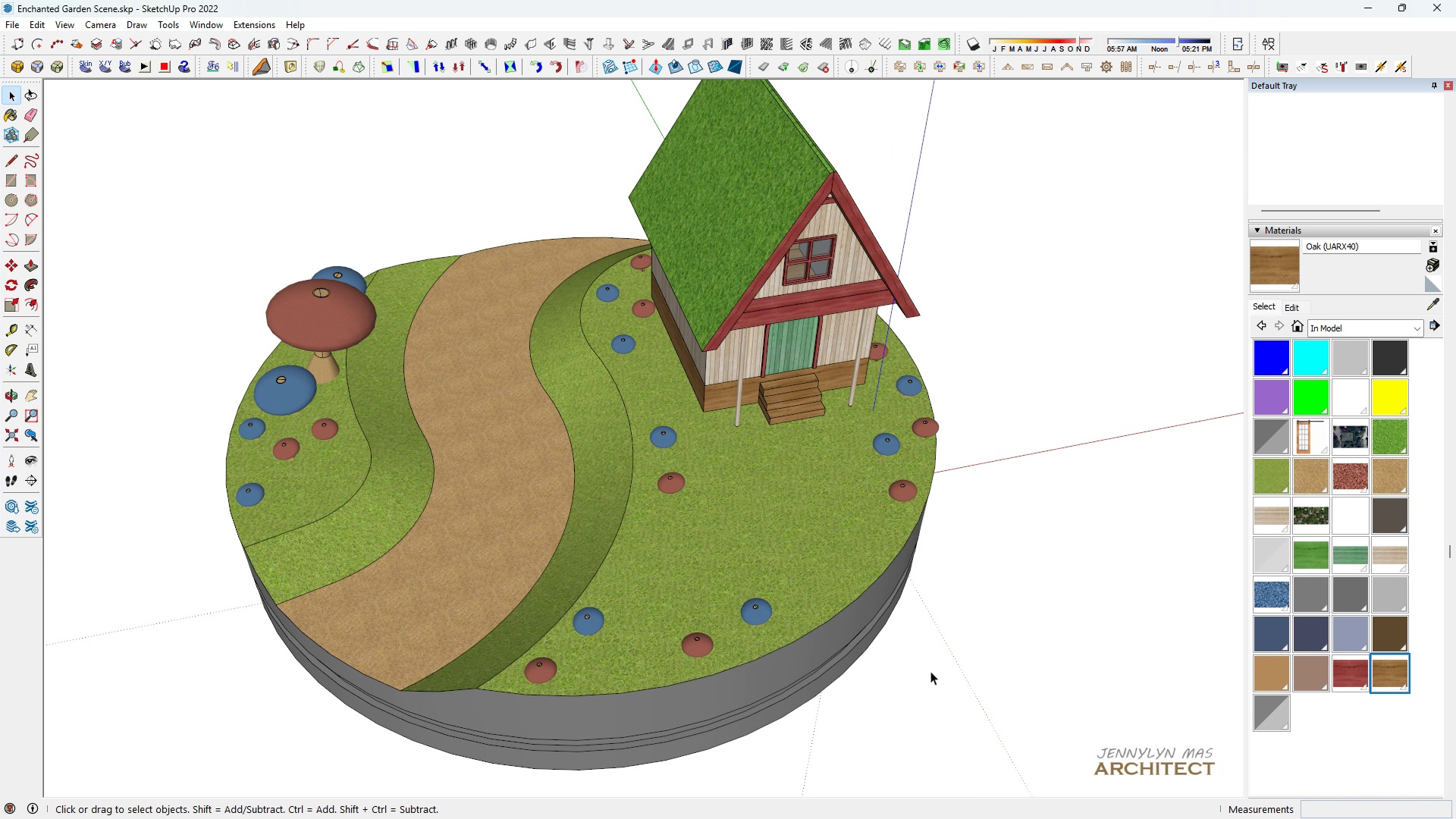 
scroll: coordinate [760, 648], scroll_direction: down, amount: 11.0
 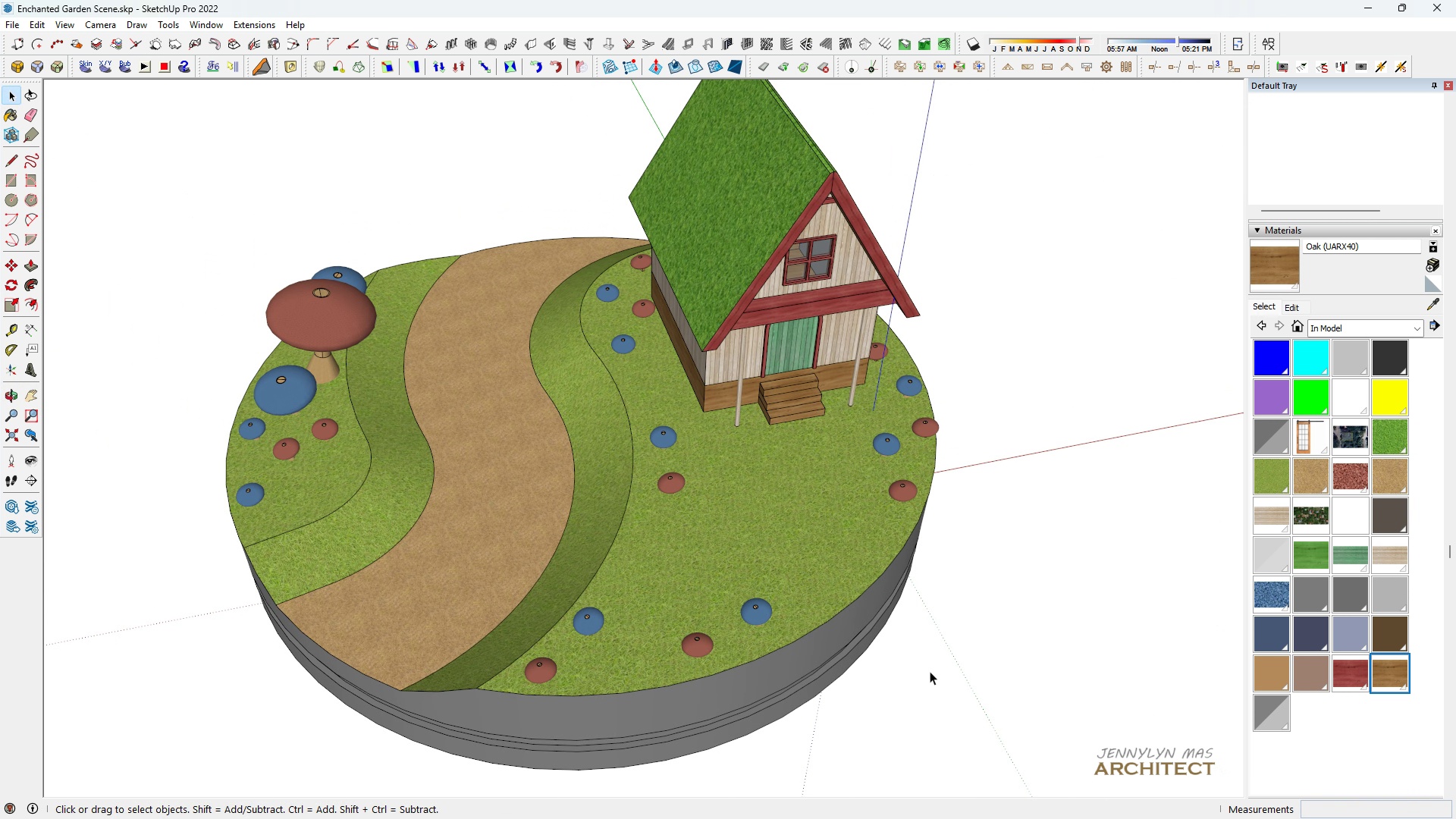 
double_click([930, 671])
 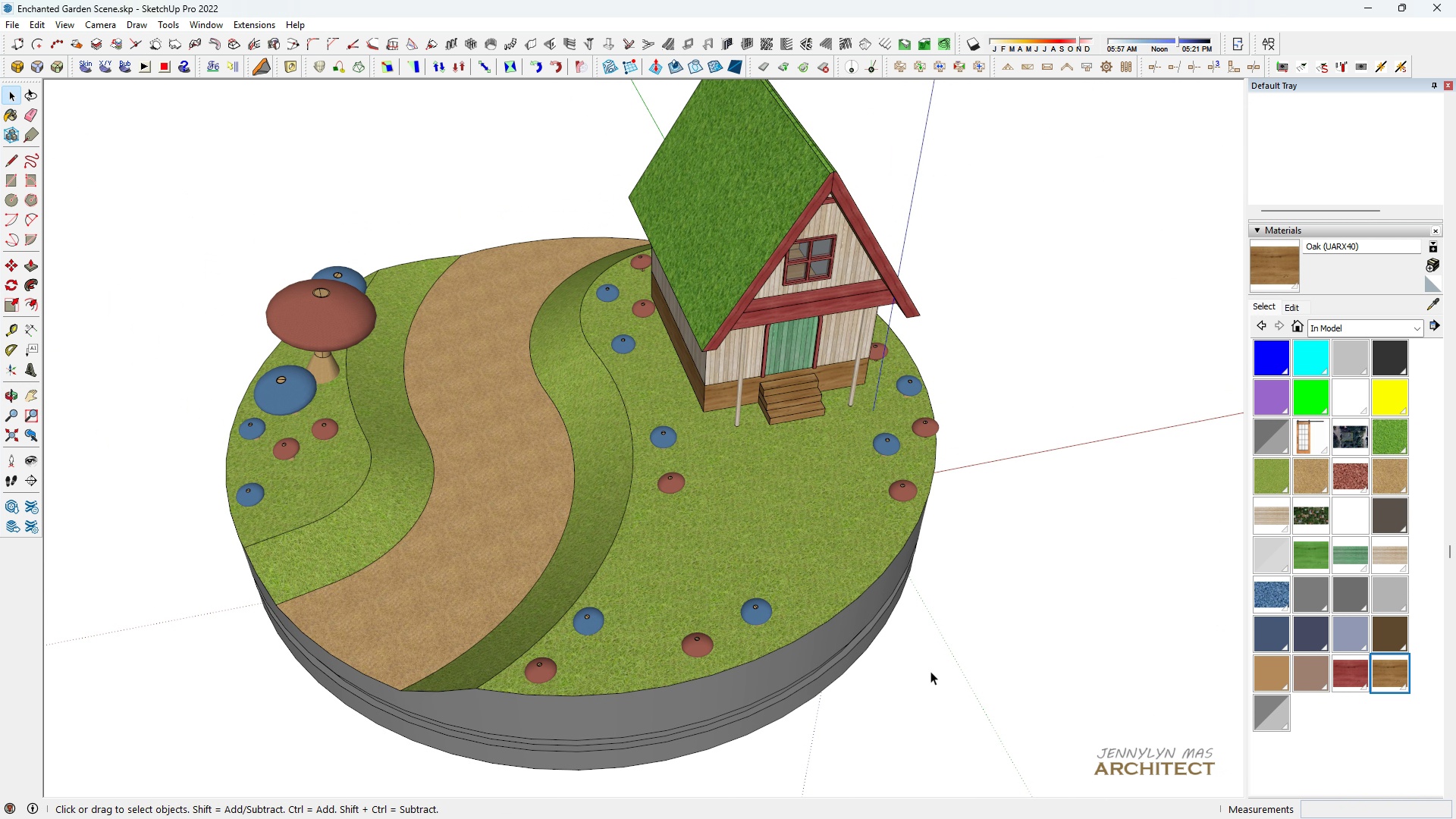 
triple_click([930, 671])
 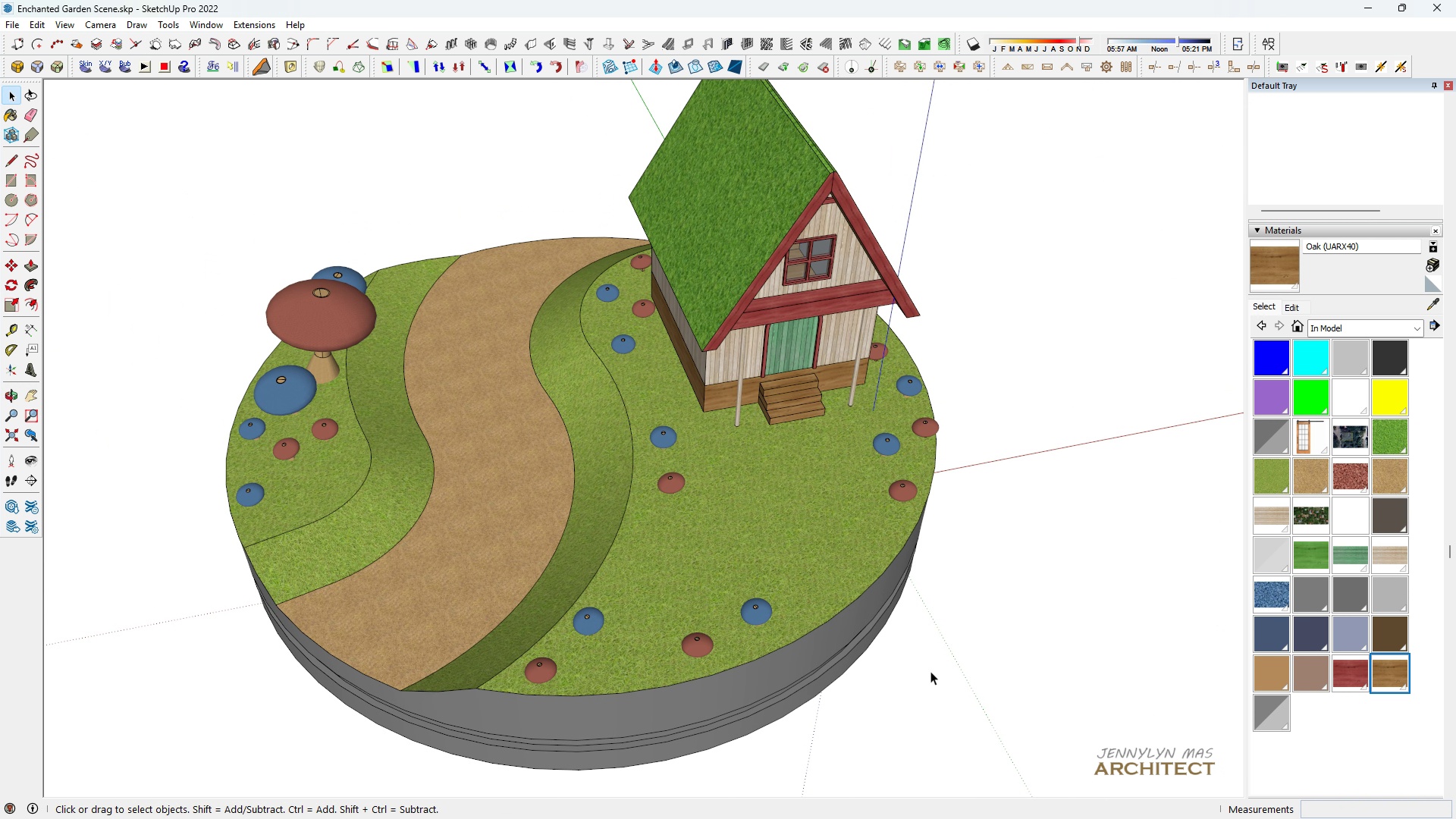 
left_click_drag(start_coordinate=[934, 671], to_coordinate=[927, 667])
 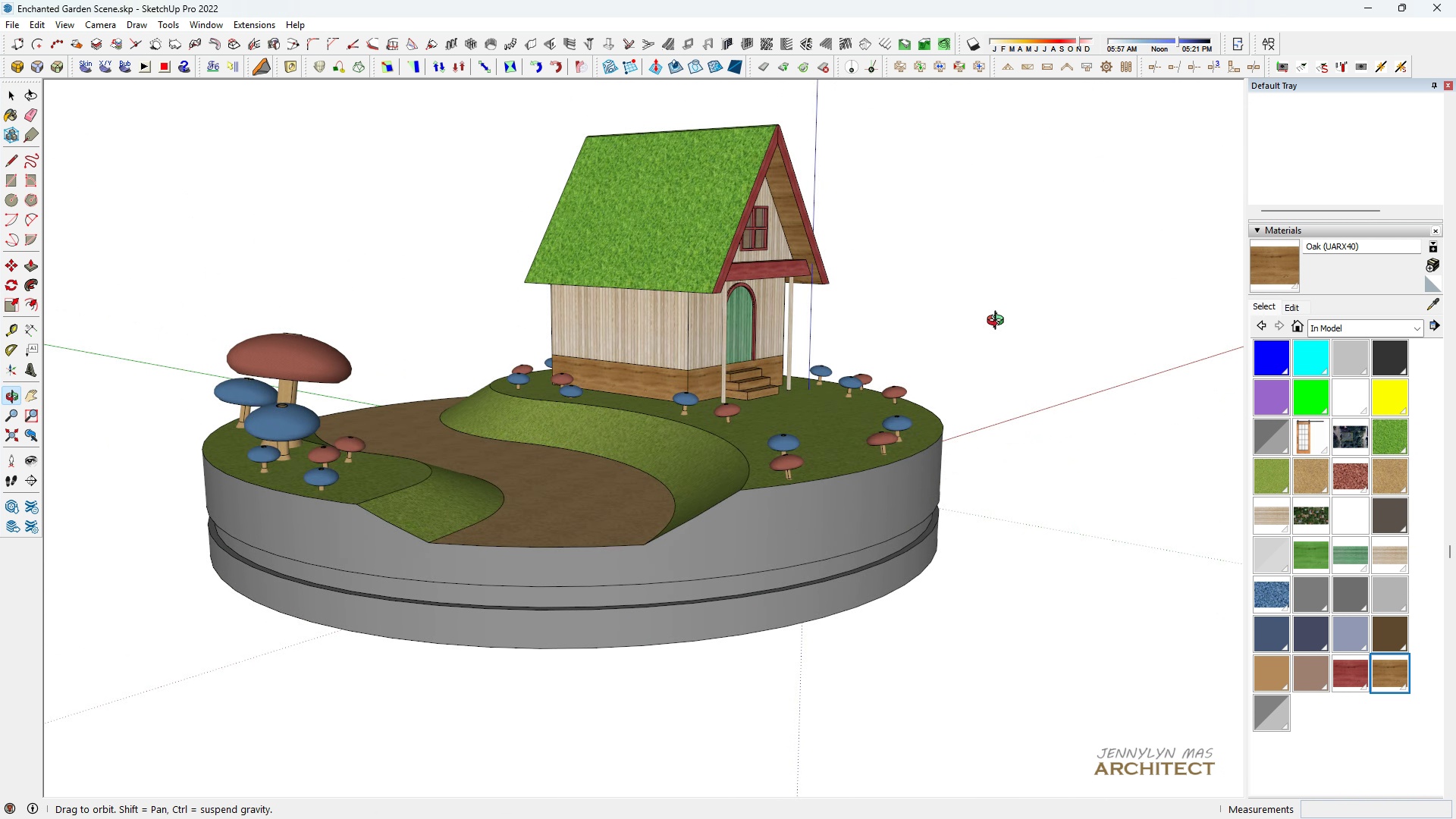 
key(H)
 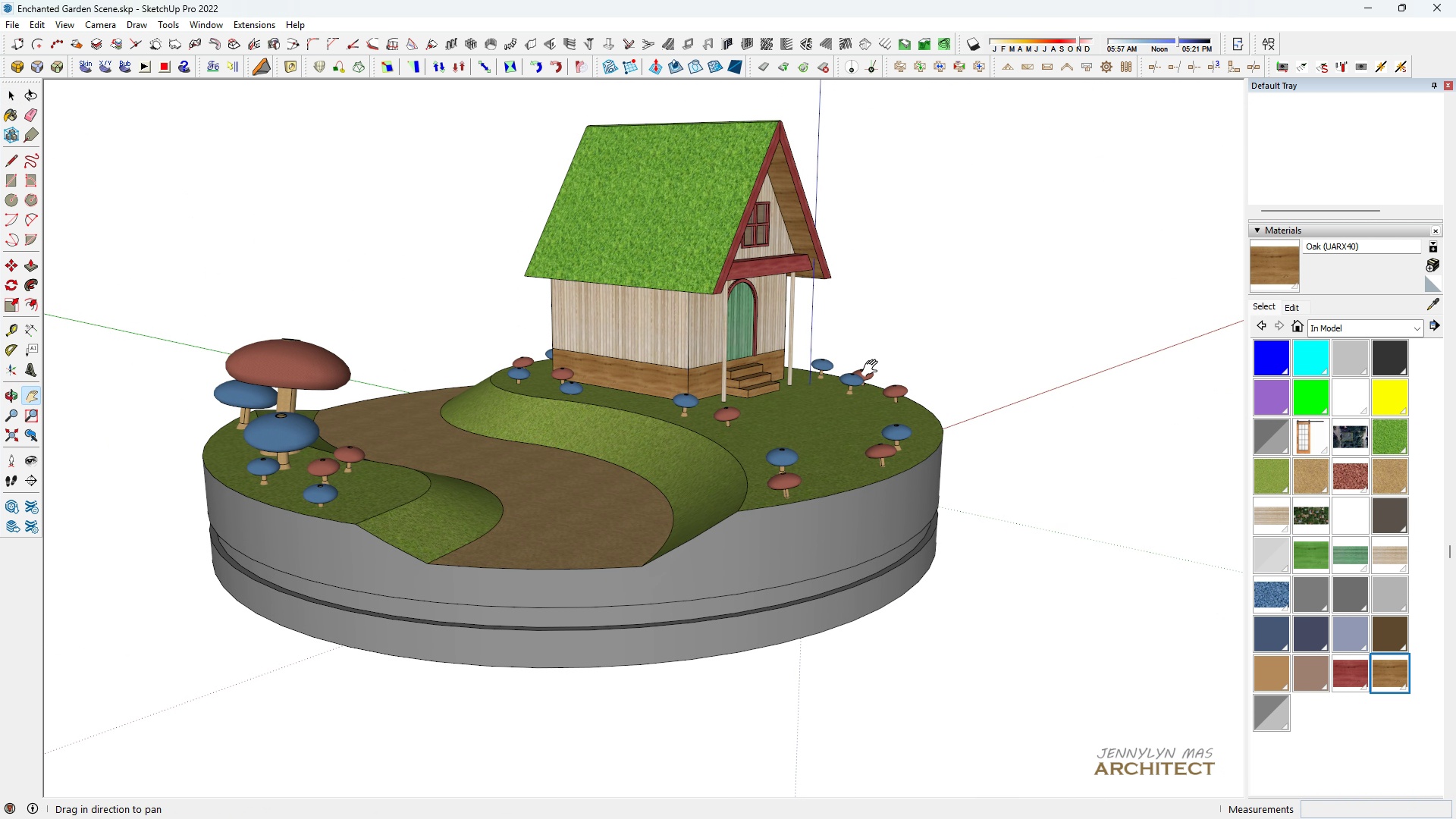 
key(Control+ControlLeft)
 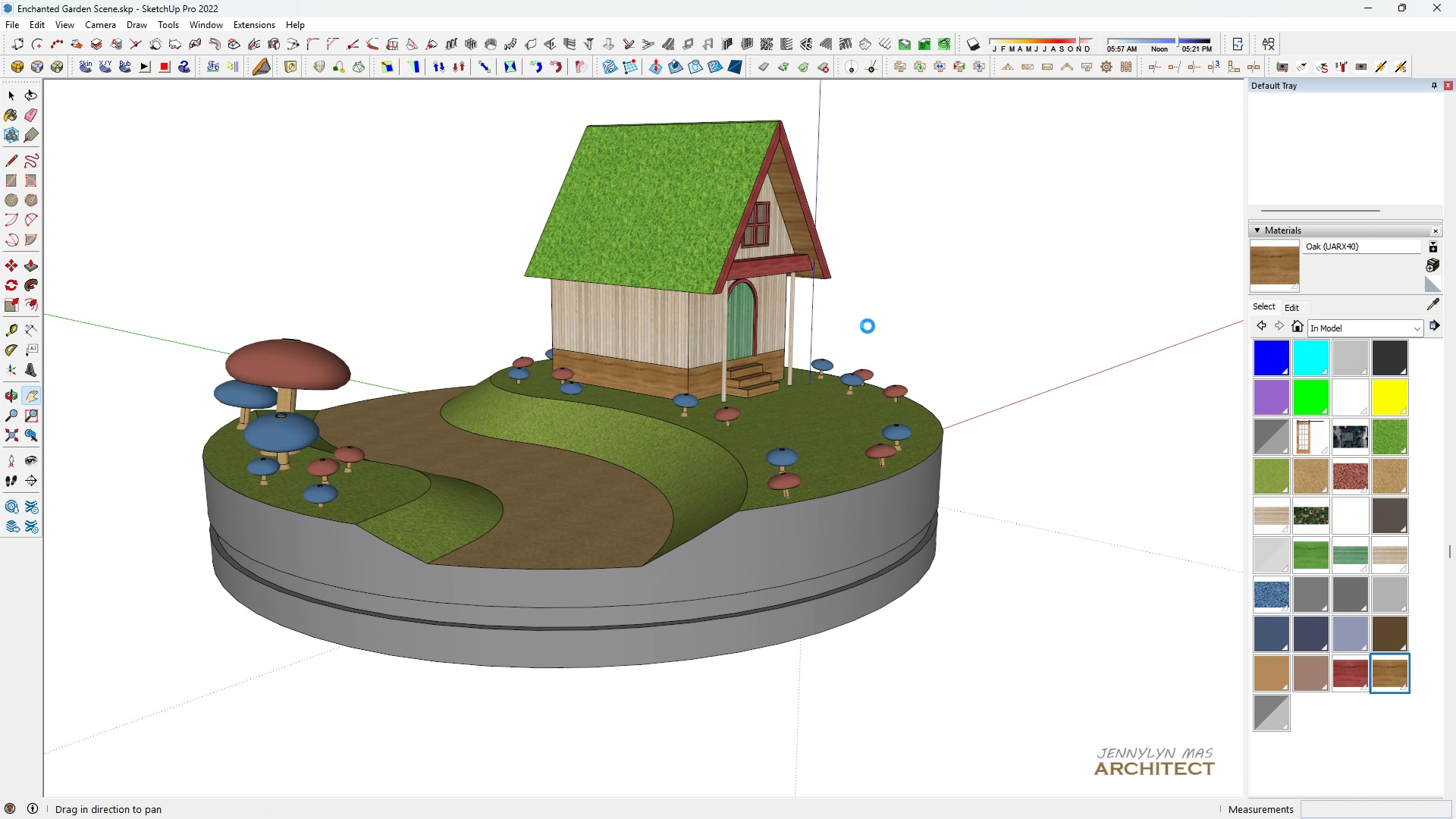 
key(Control+S)
 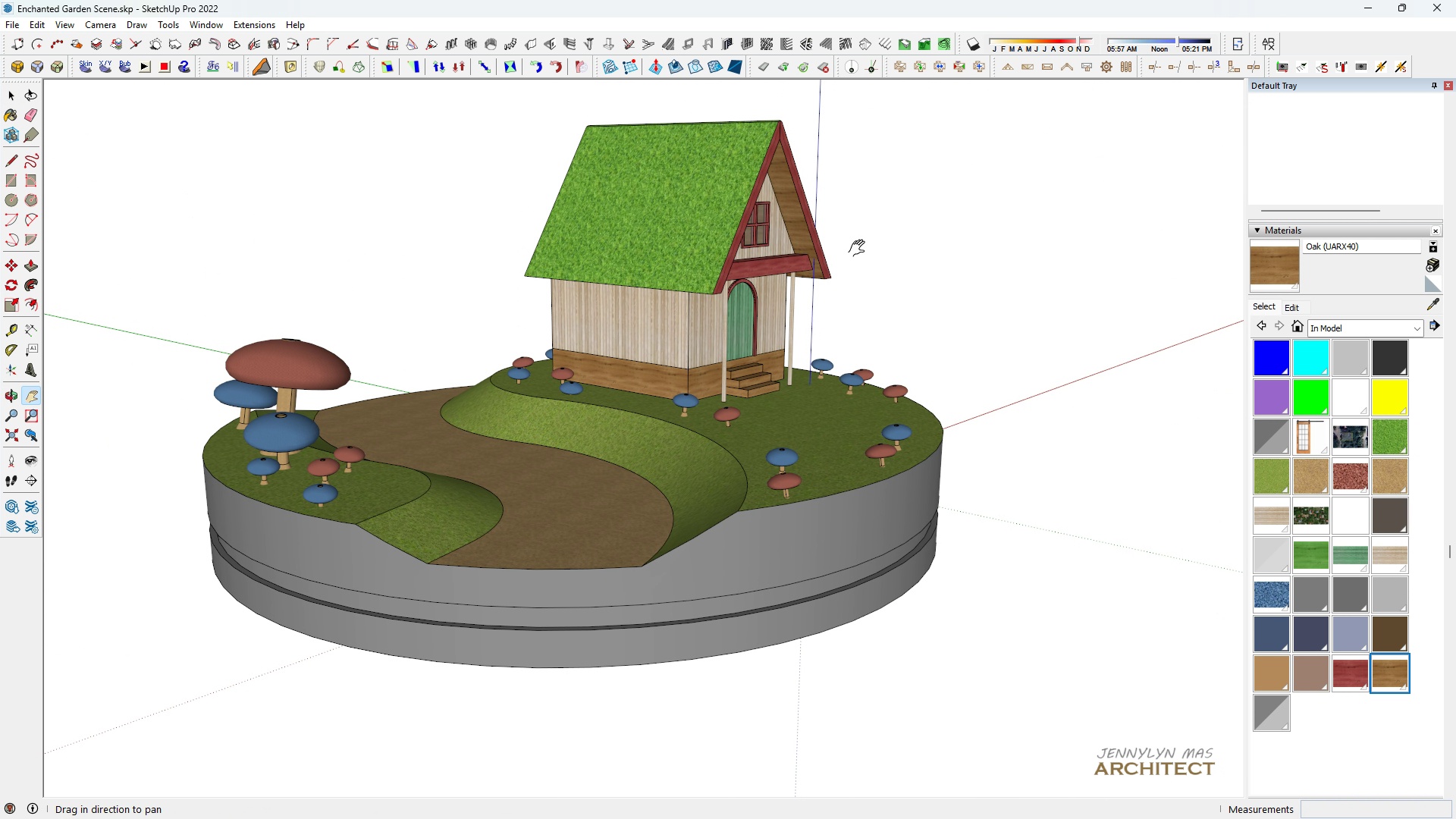 
type( hhhh)
 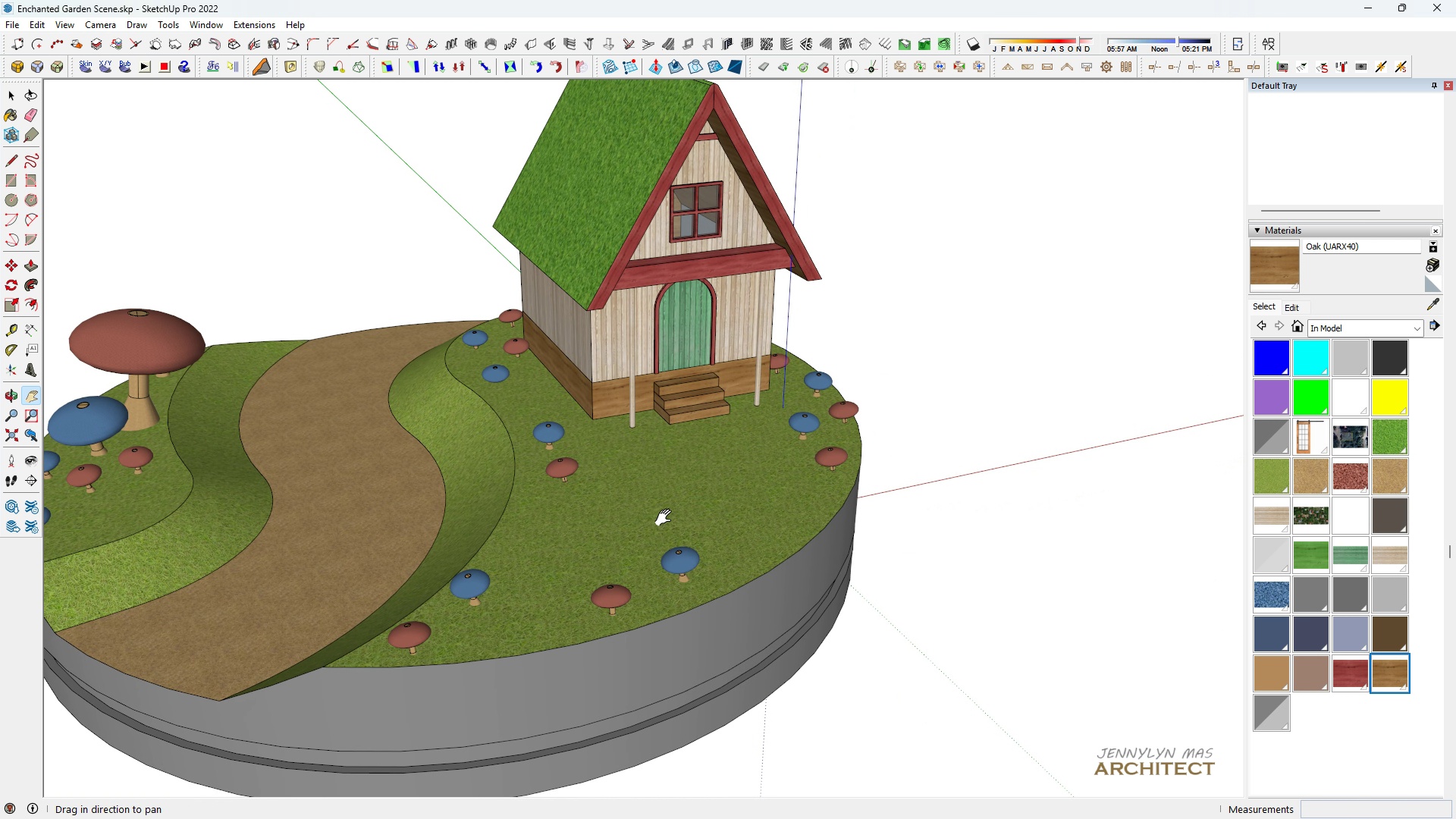 
scroll: coordinate [743, 361], scroll_direction: up, amount: 5.0
 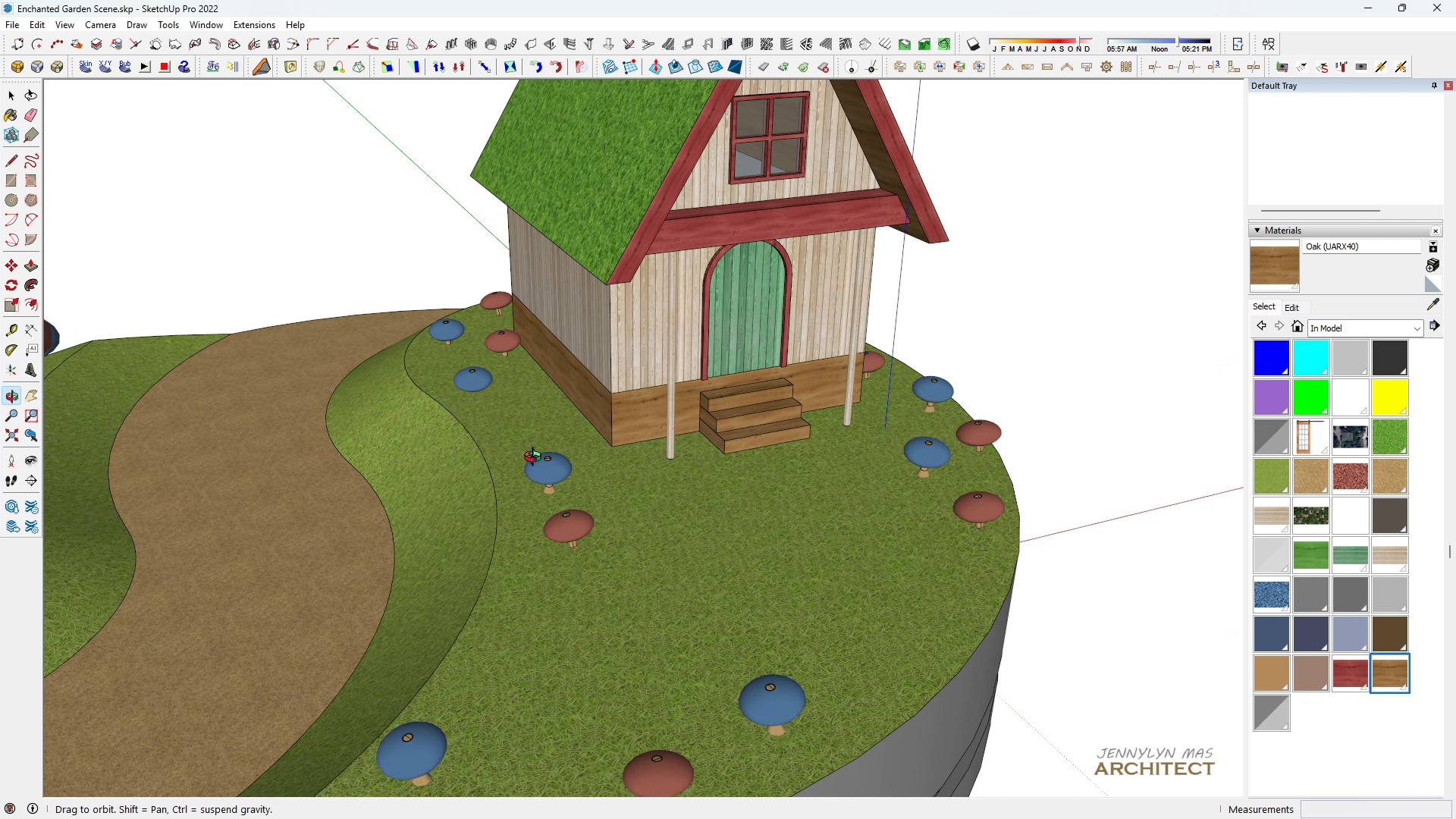 
scroll: coordinate [548, 281], scroll_direction: down, amount: 4.0
 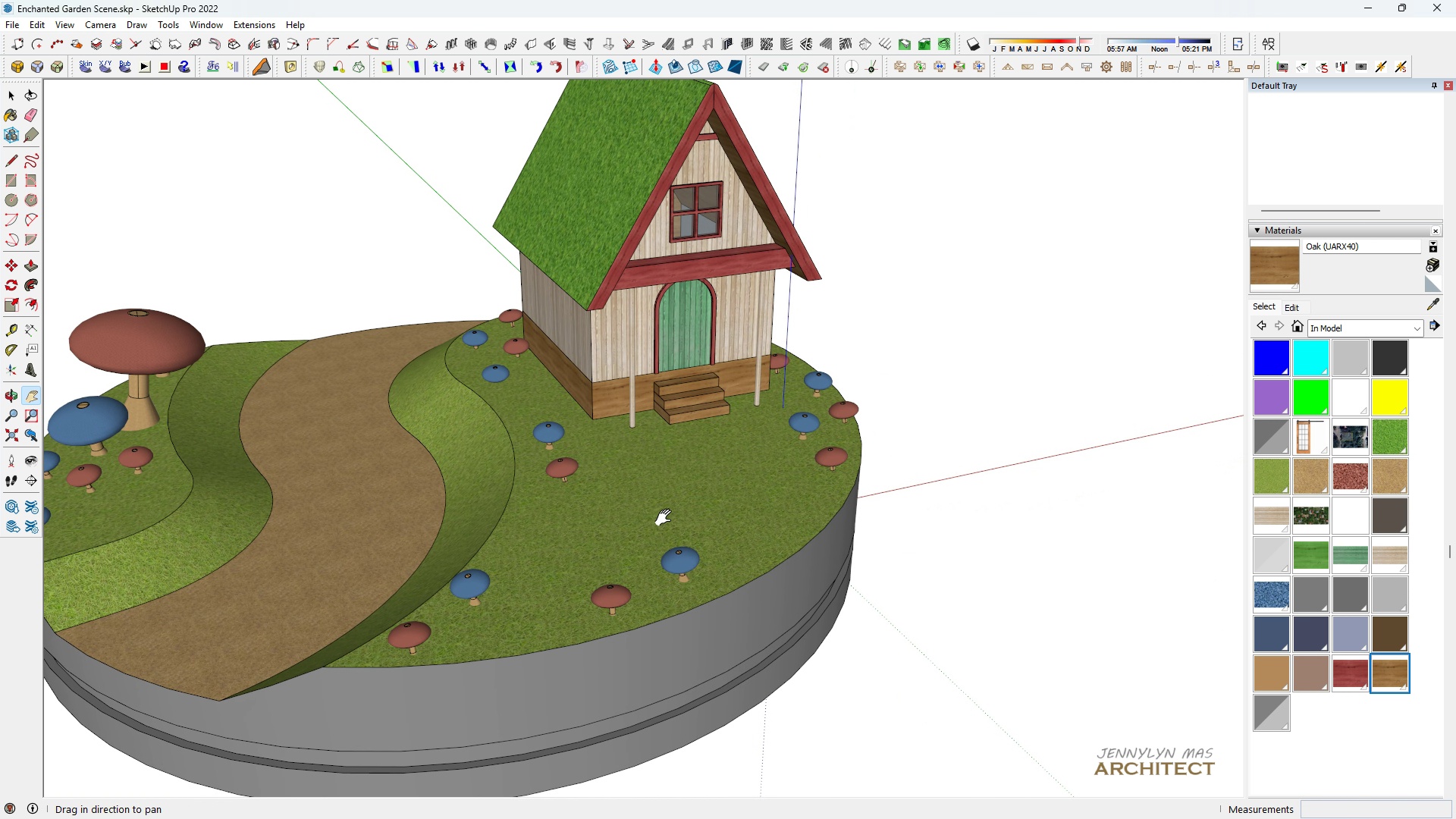 
key(Control+ControlLeft)
 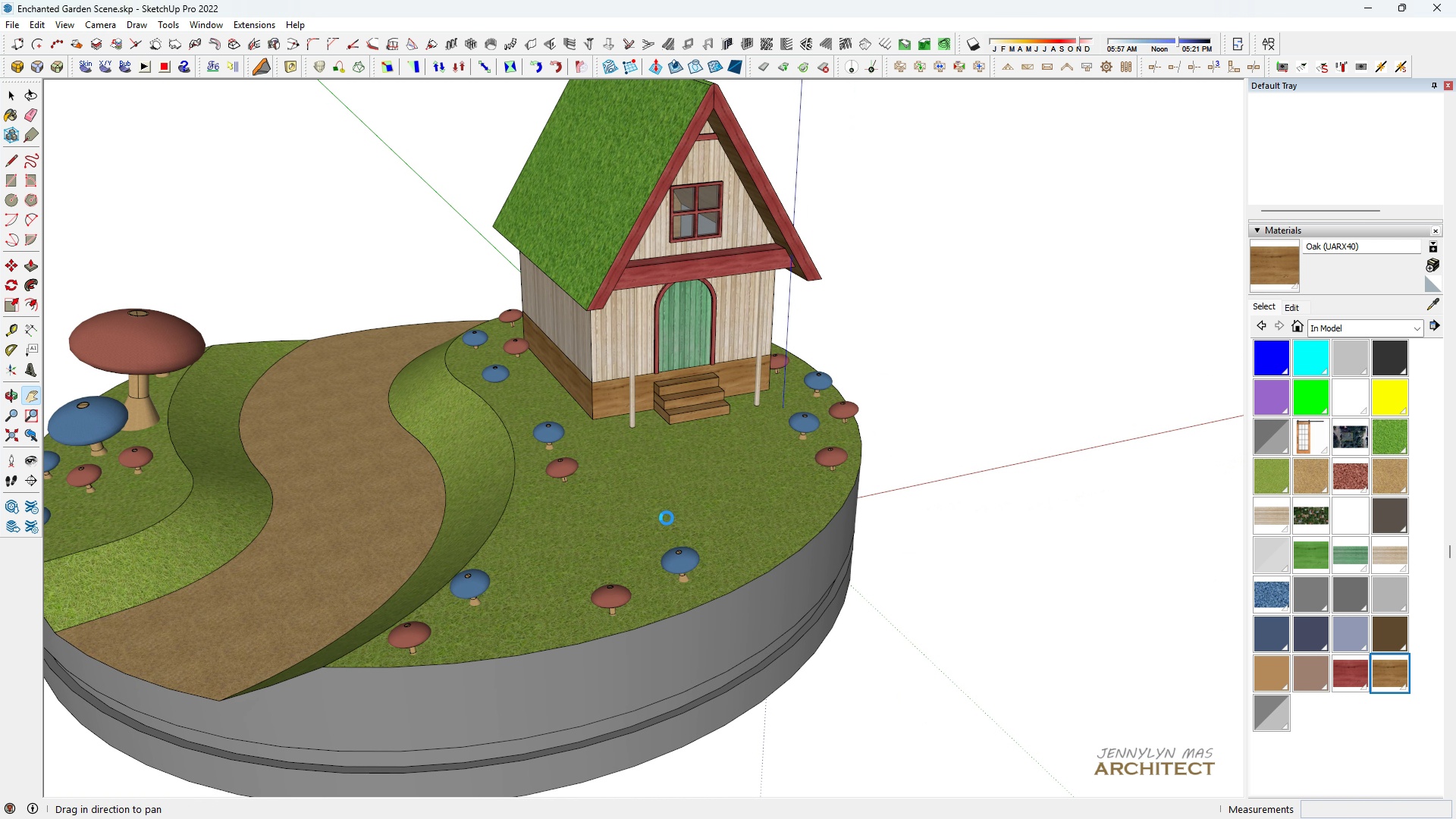 
key(Control+S)
 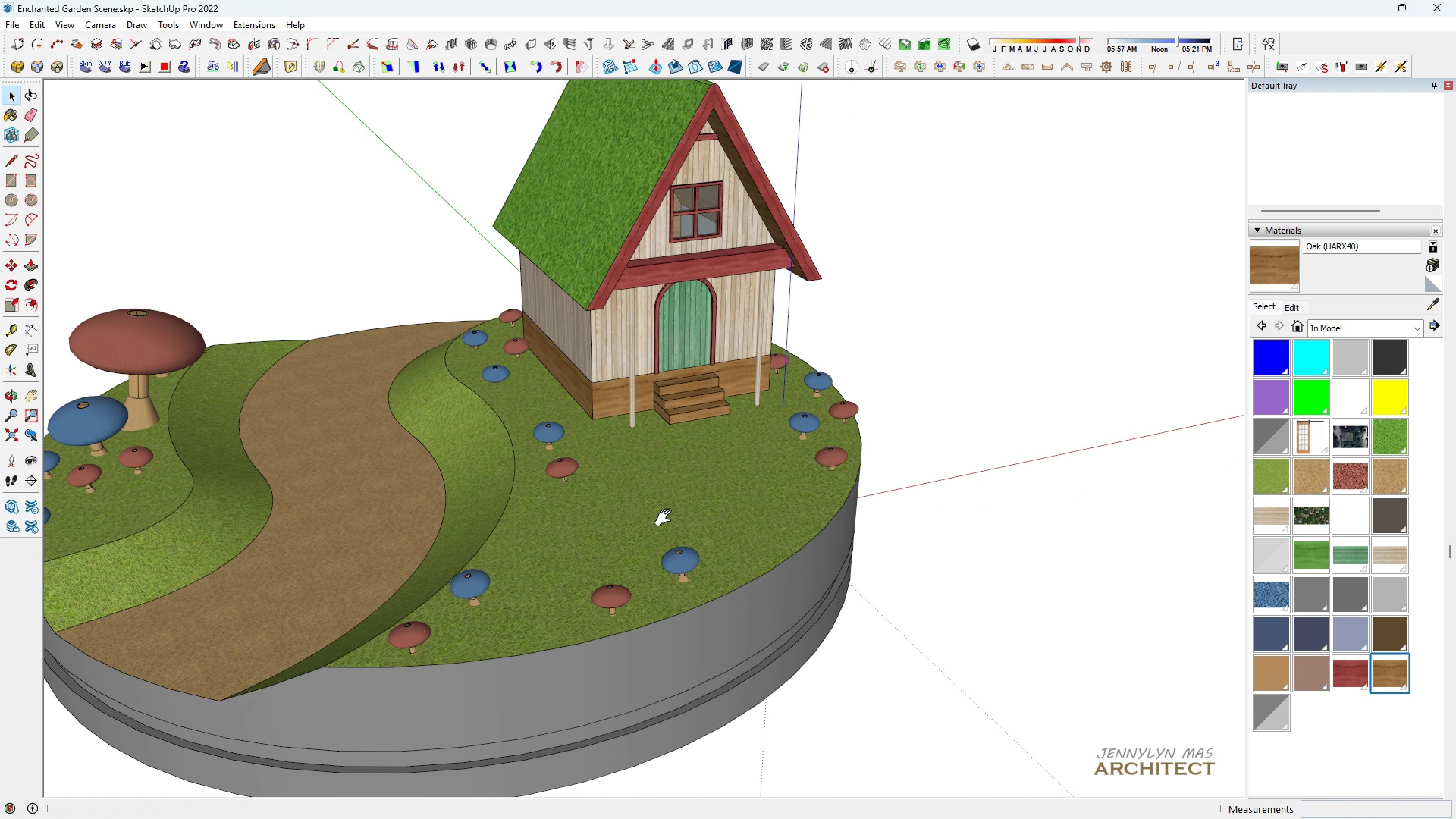 
key(Space)
 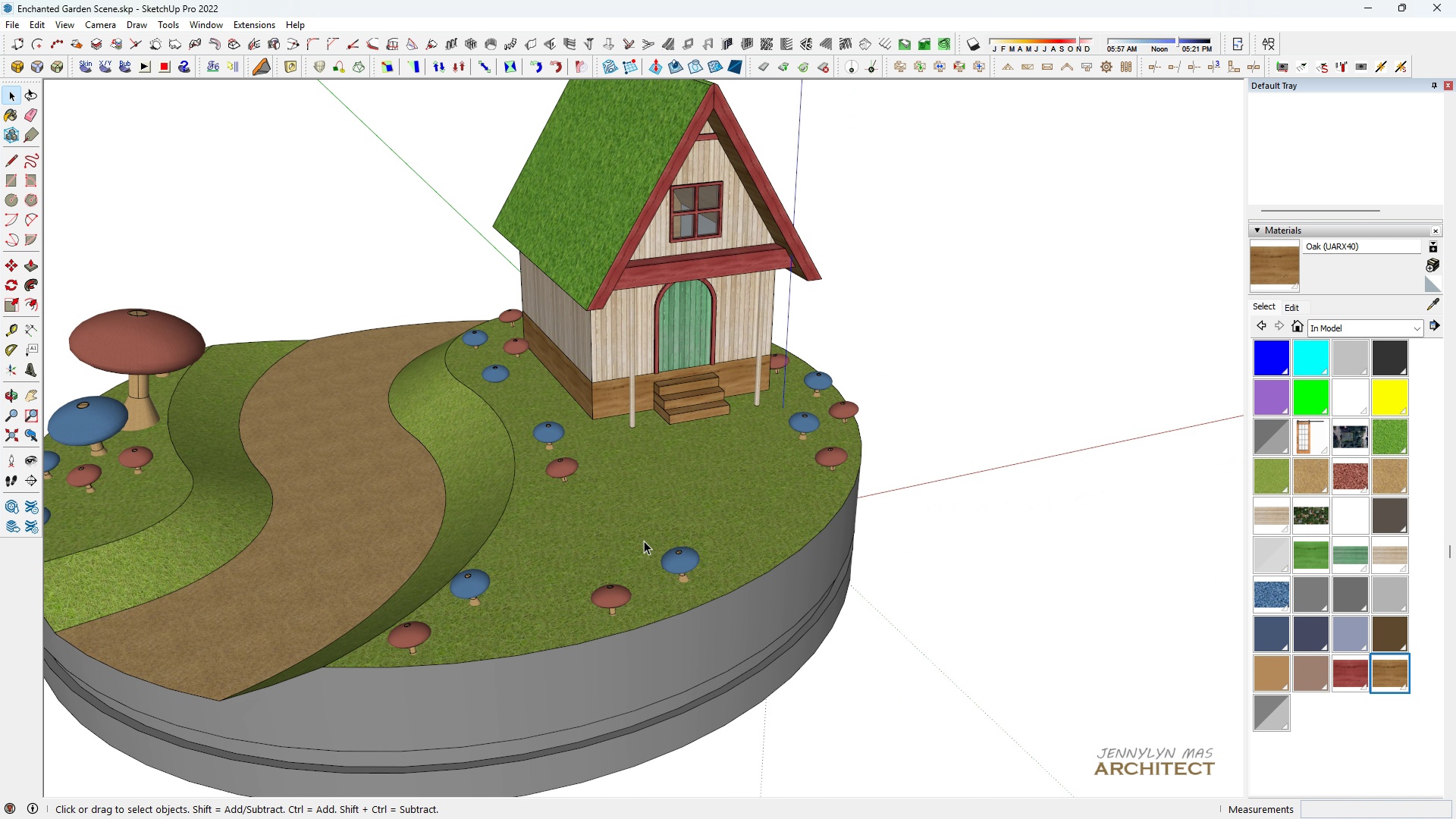 
key(H)
 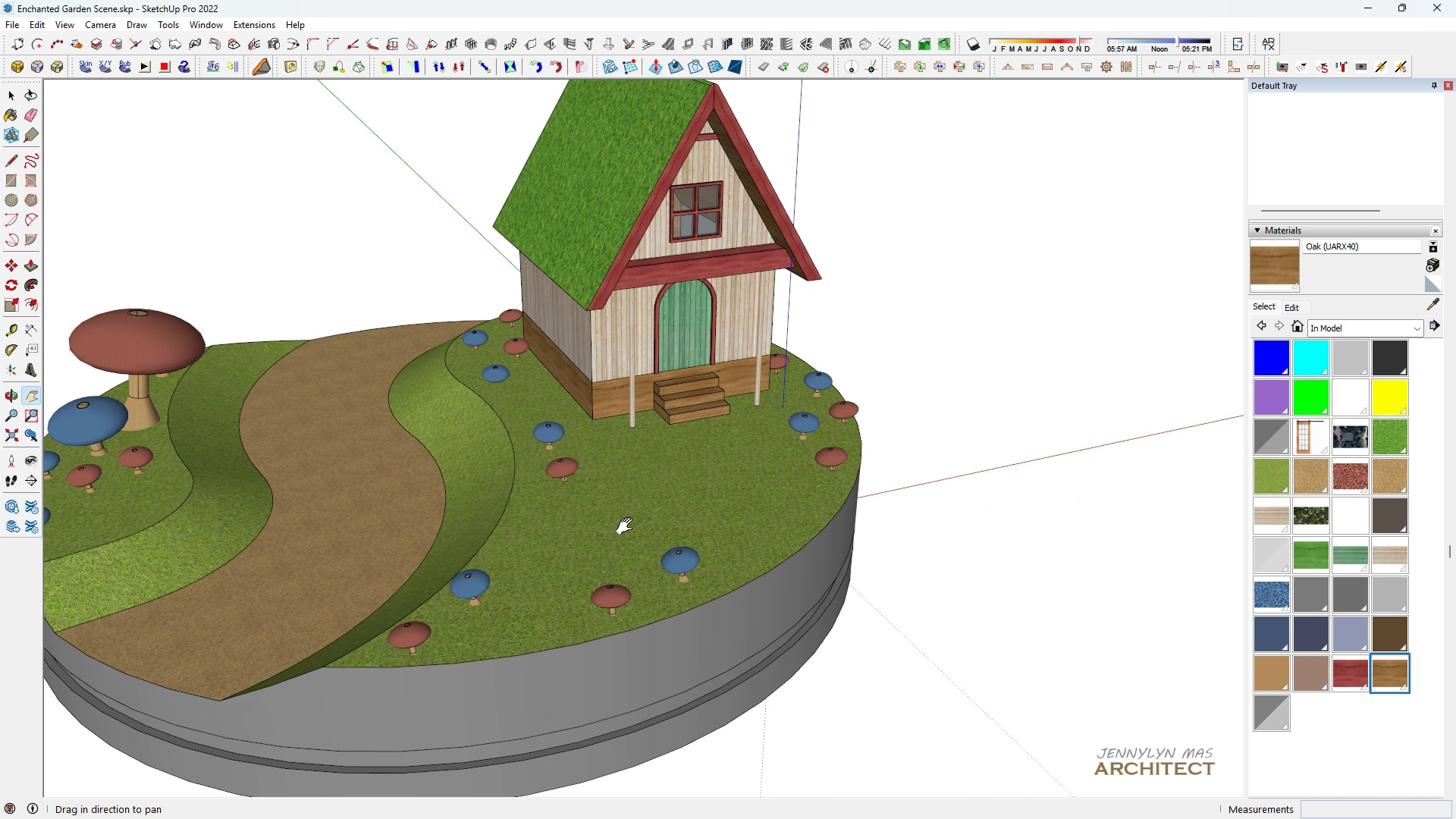 
 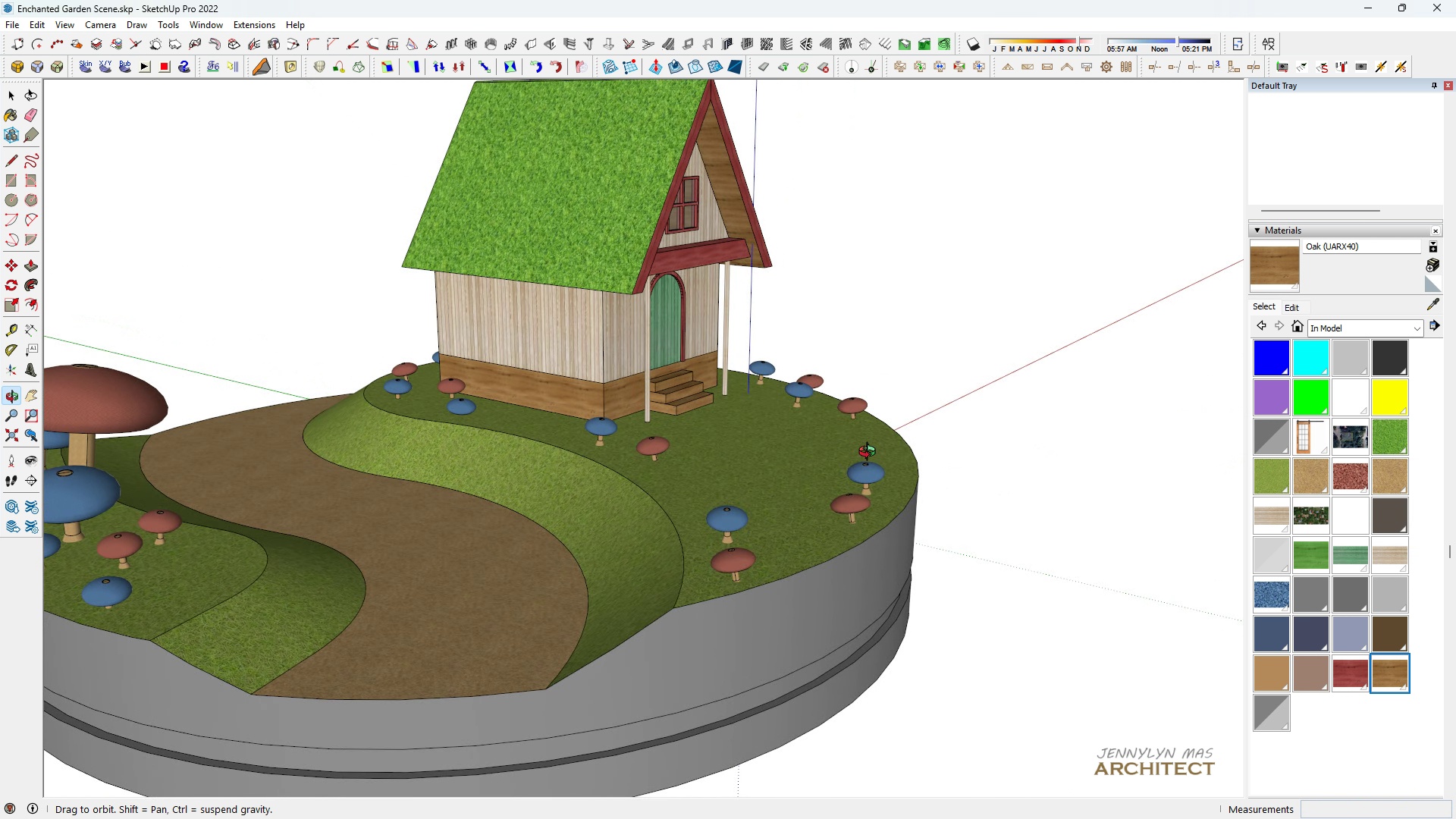 
scroll: coordinate [841, 445], scroll_direction: down, amount: 2.0
 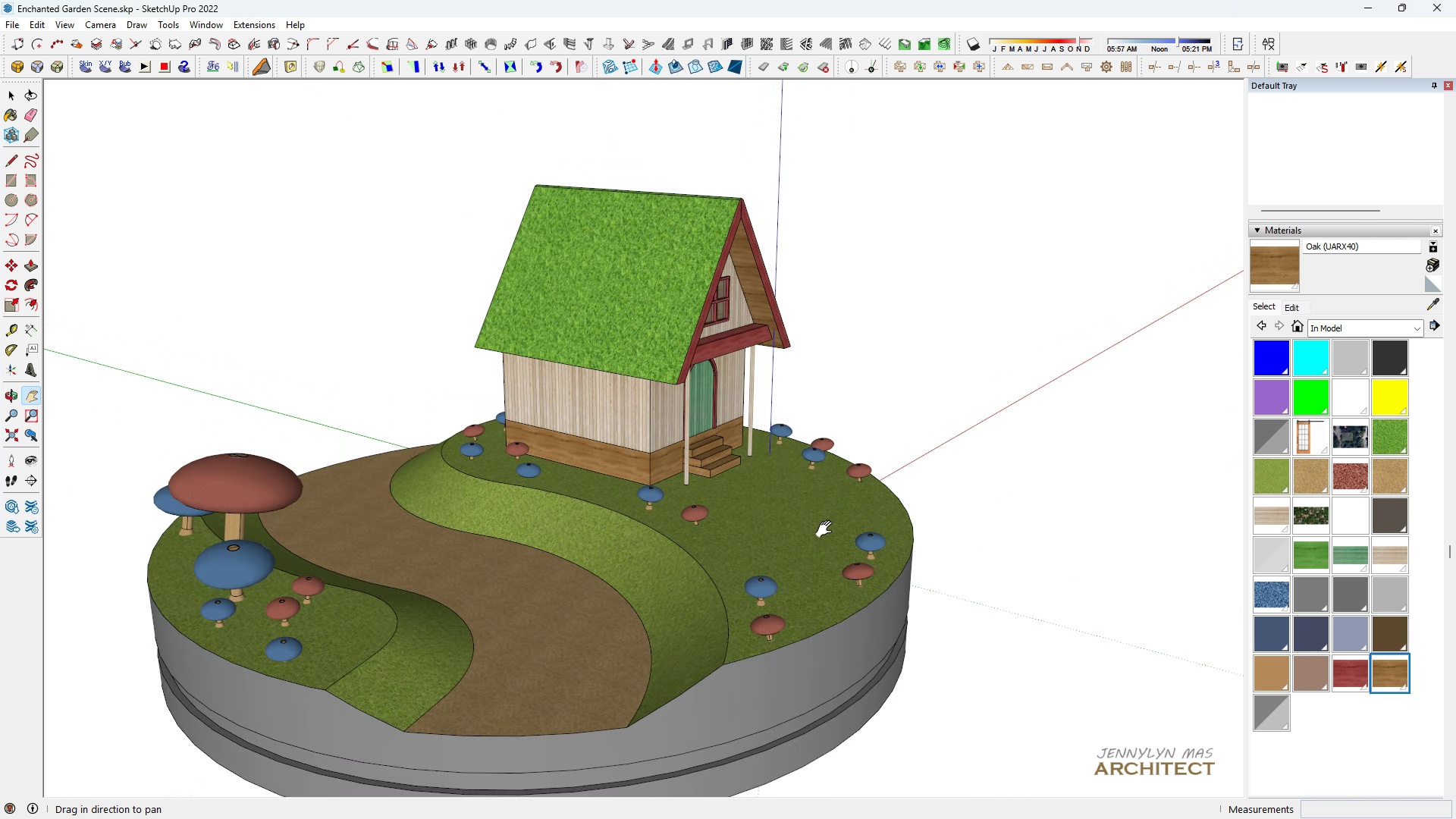 
type(hhhhhhhhhhh )
 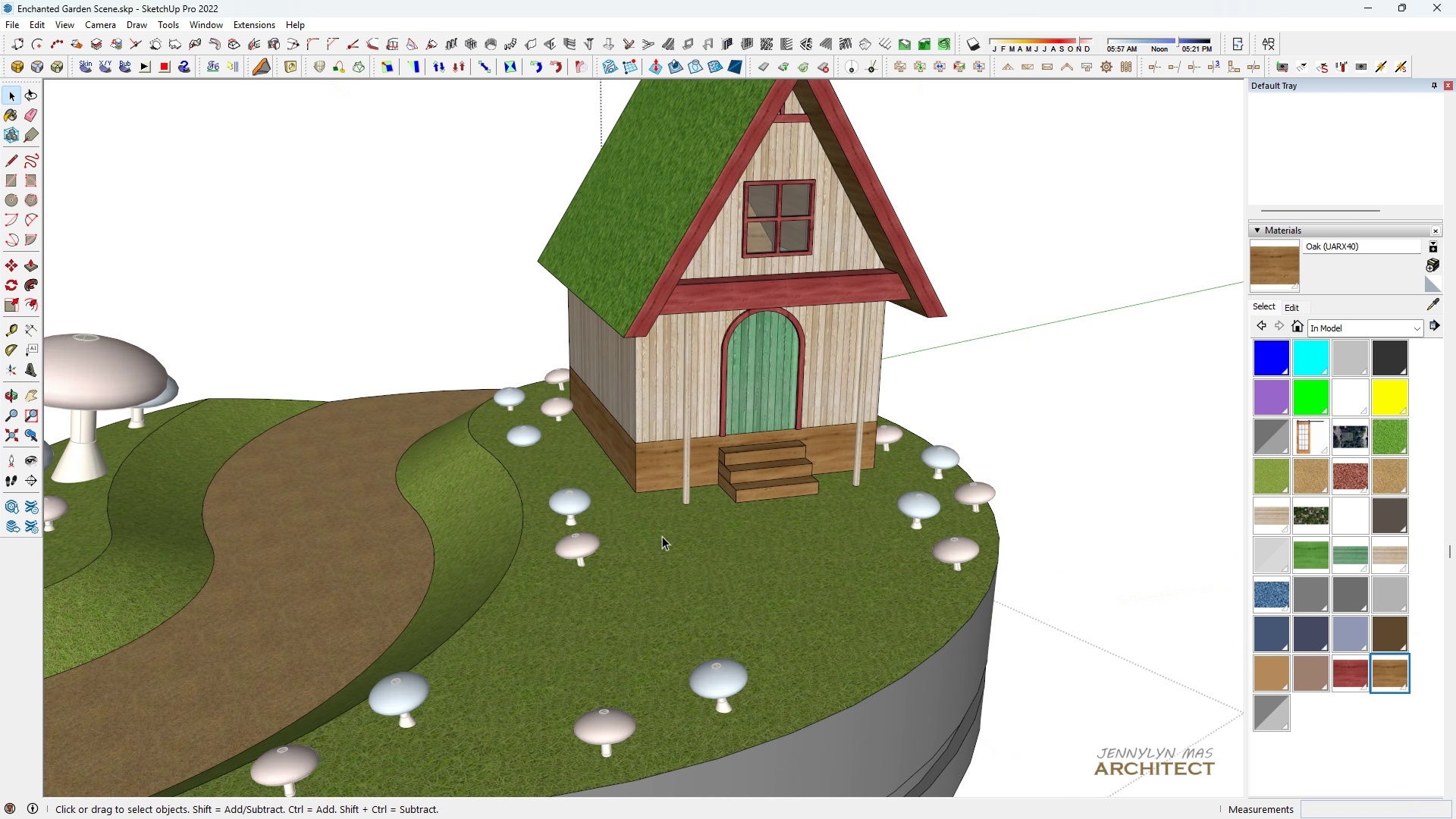 
left_click_drag(start_coordinate=[822, 464], to_coordinate=[824, 530])
 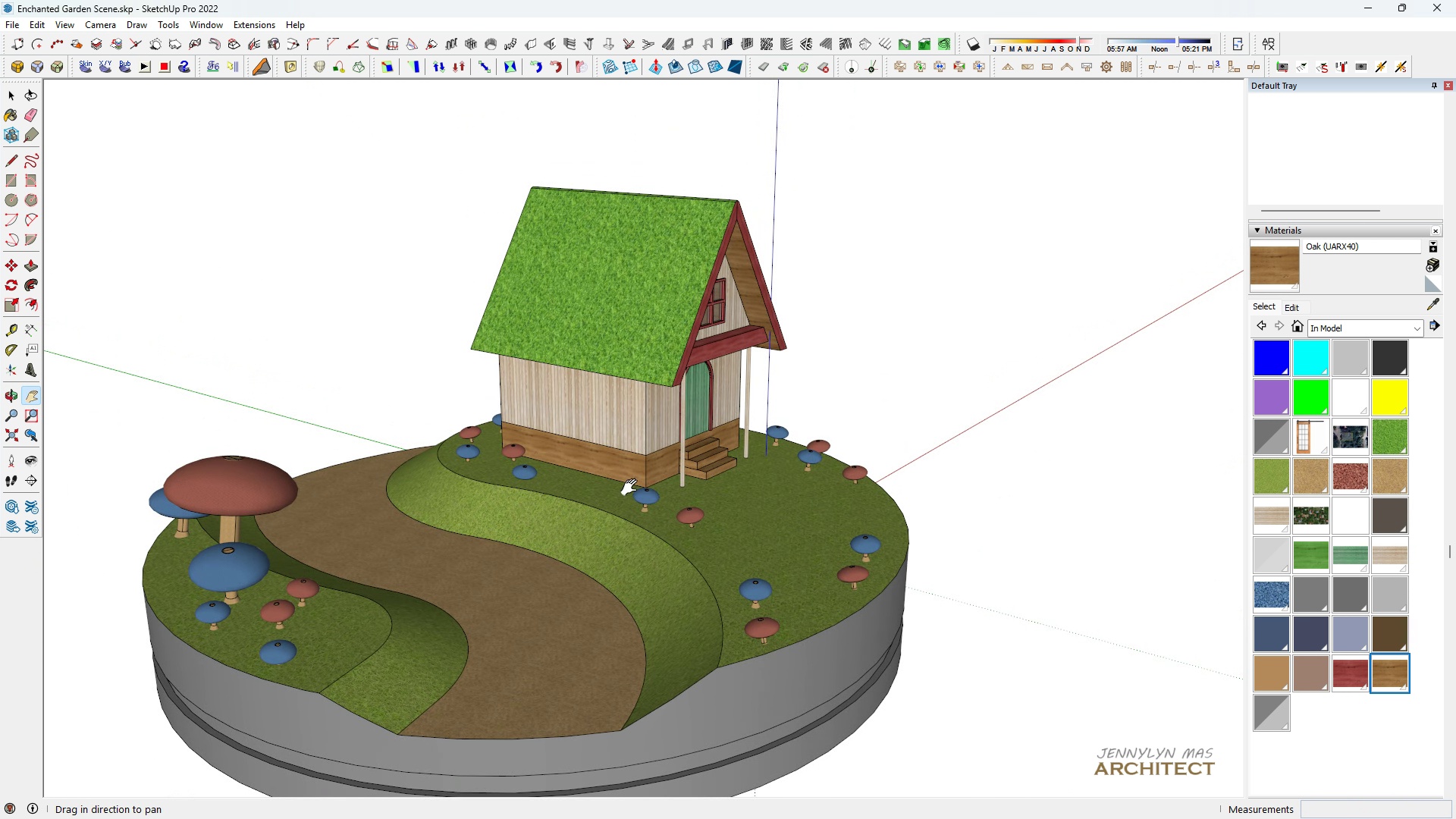 
scroll: coordinate [603, 481], scroll_direction: up, amount: 5.0
 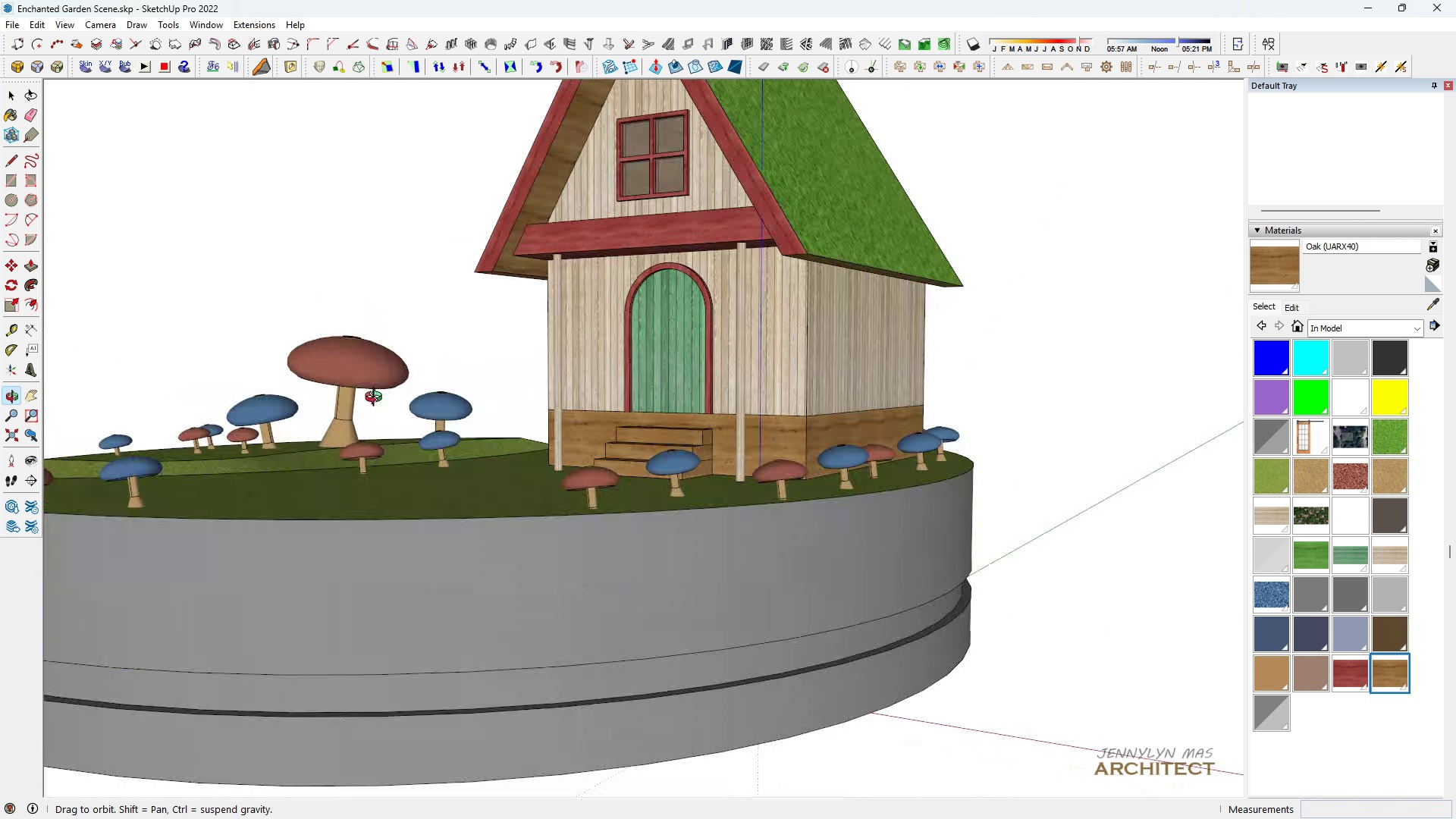 
scroll: coordinate [550, 456], scroll_direction: down, amount: 6.0
 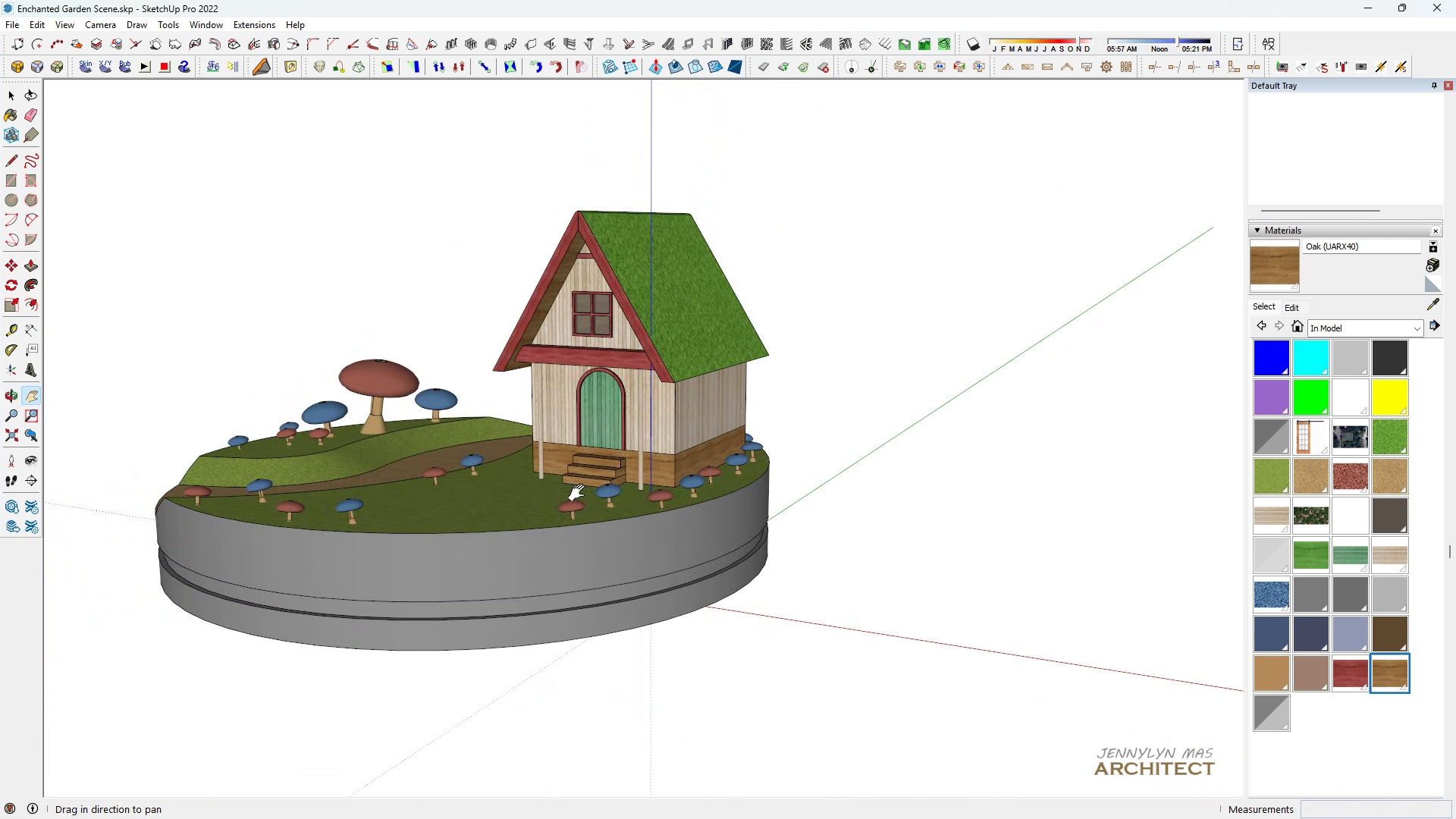 
left_click_drag(start_coordinate=[560, 477], to_coordinate=[654, 585])
 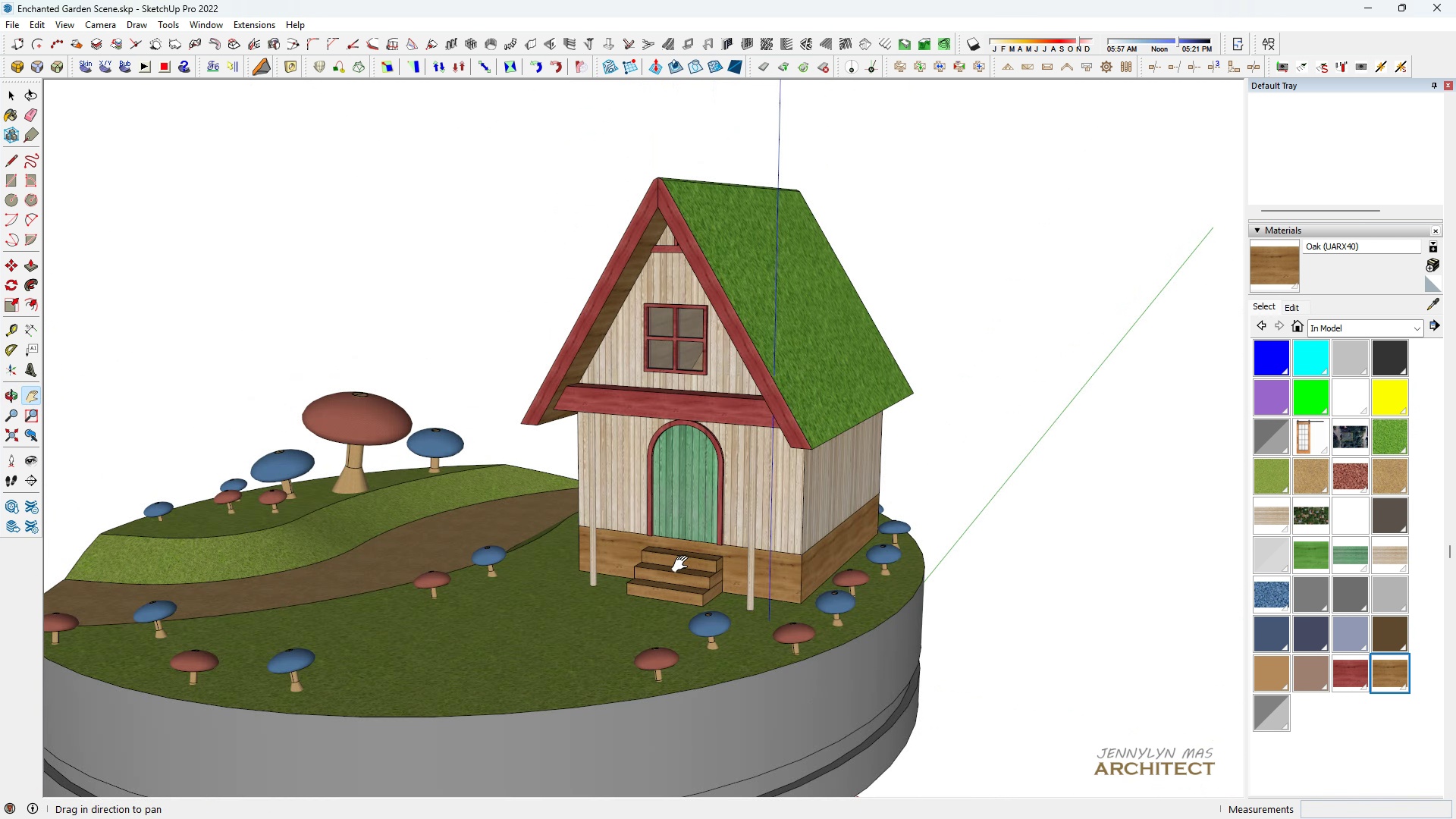 
scroll: coordinate [769, 538], scroll_direction: up, amount: 8.0
 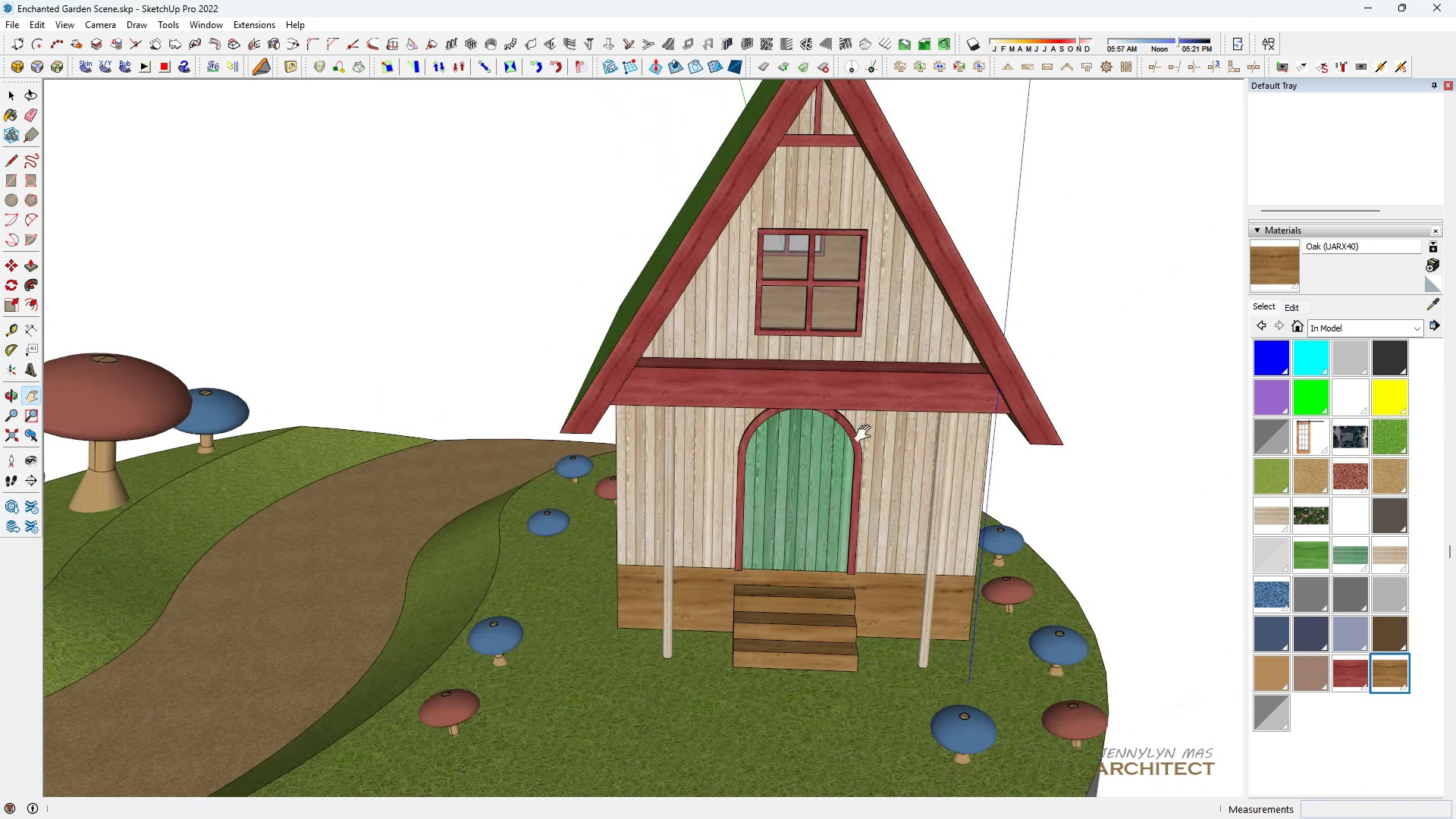 
scroll: coordinate [563, 347], scroll_direction: down, amount: 6.0
 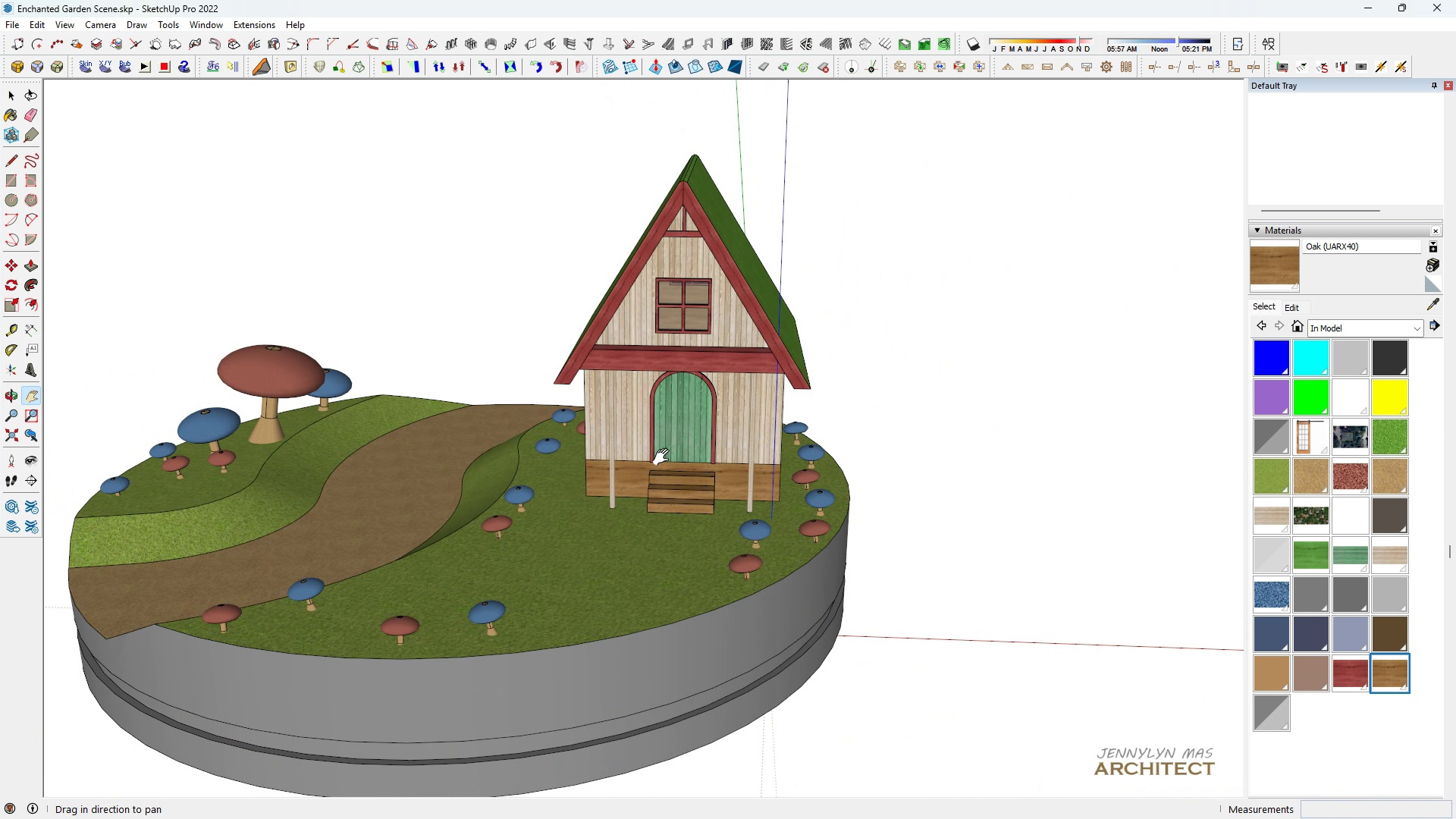 
left_click_drag(start_coordinate=[668, 460], to_coordinate=[679, 466])
 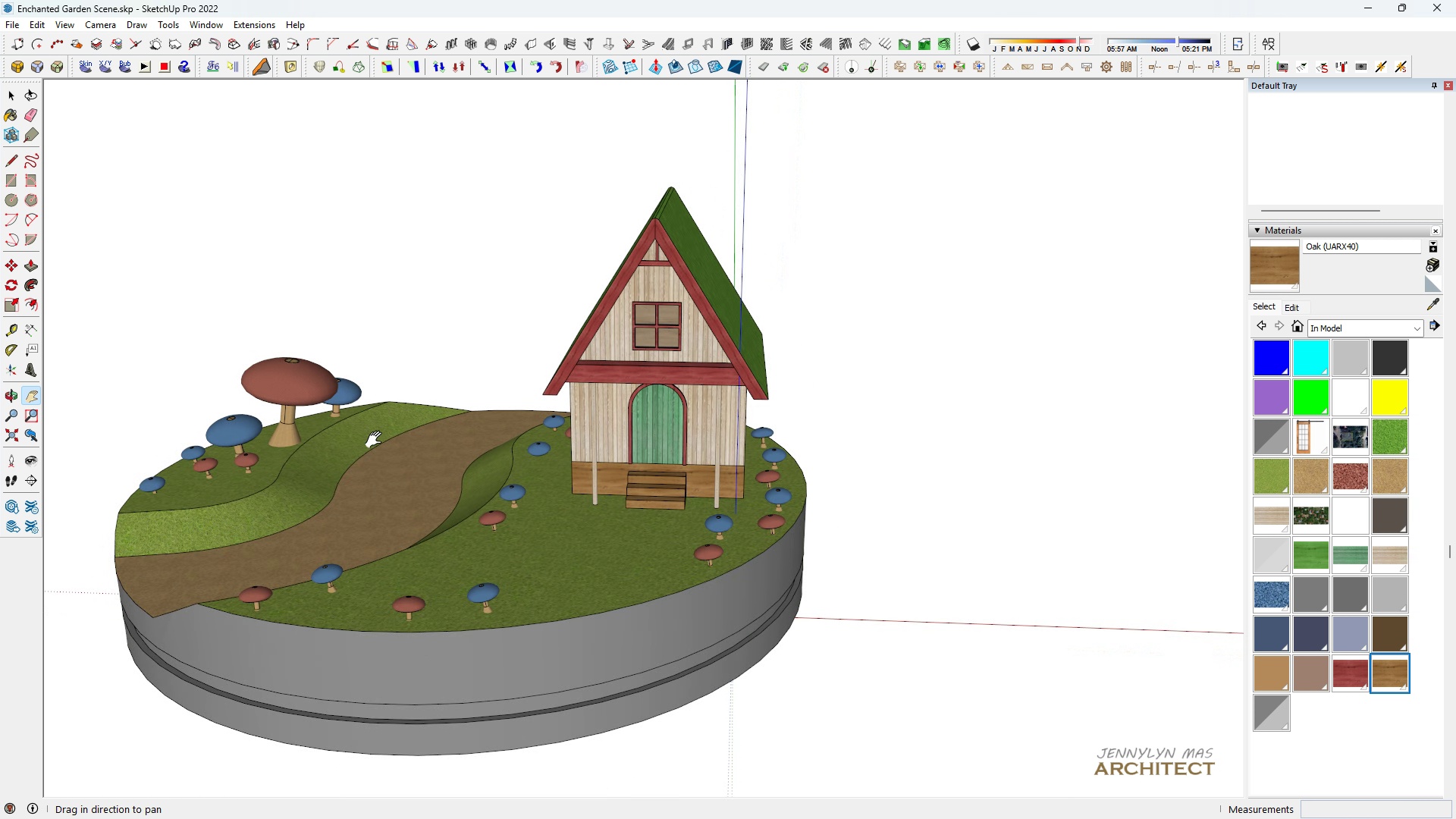 
scroll: coordinate [383, 487], scroll_direction: none, amount: 0.0
 